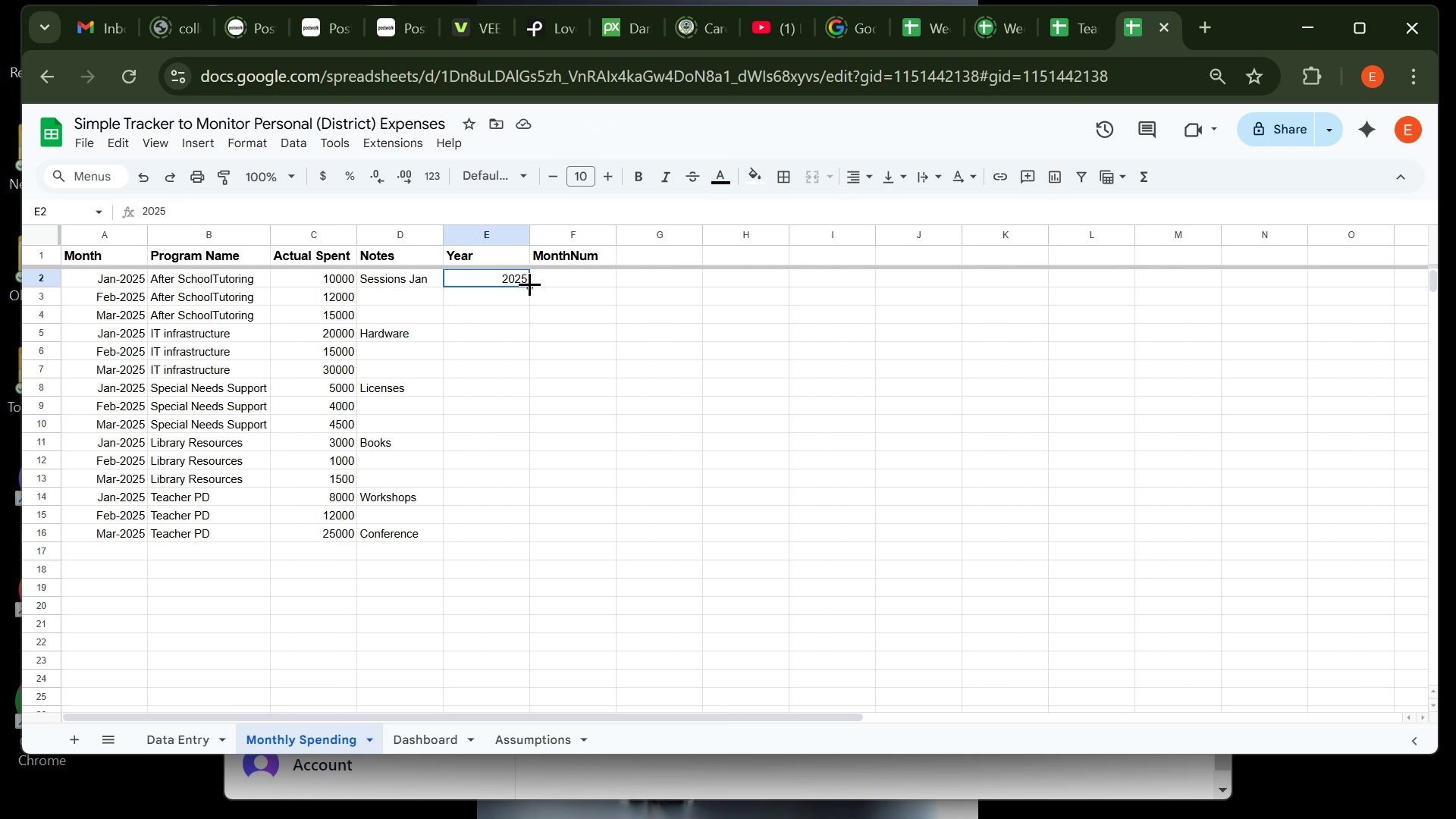 
double_click([529, 284])
 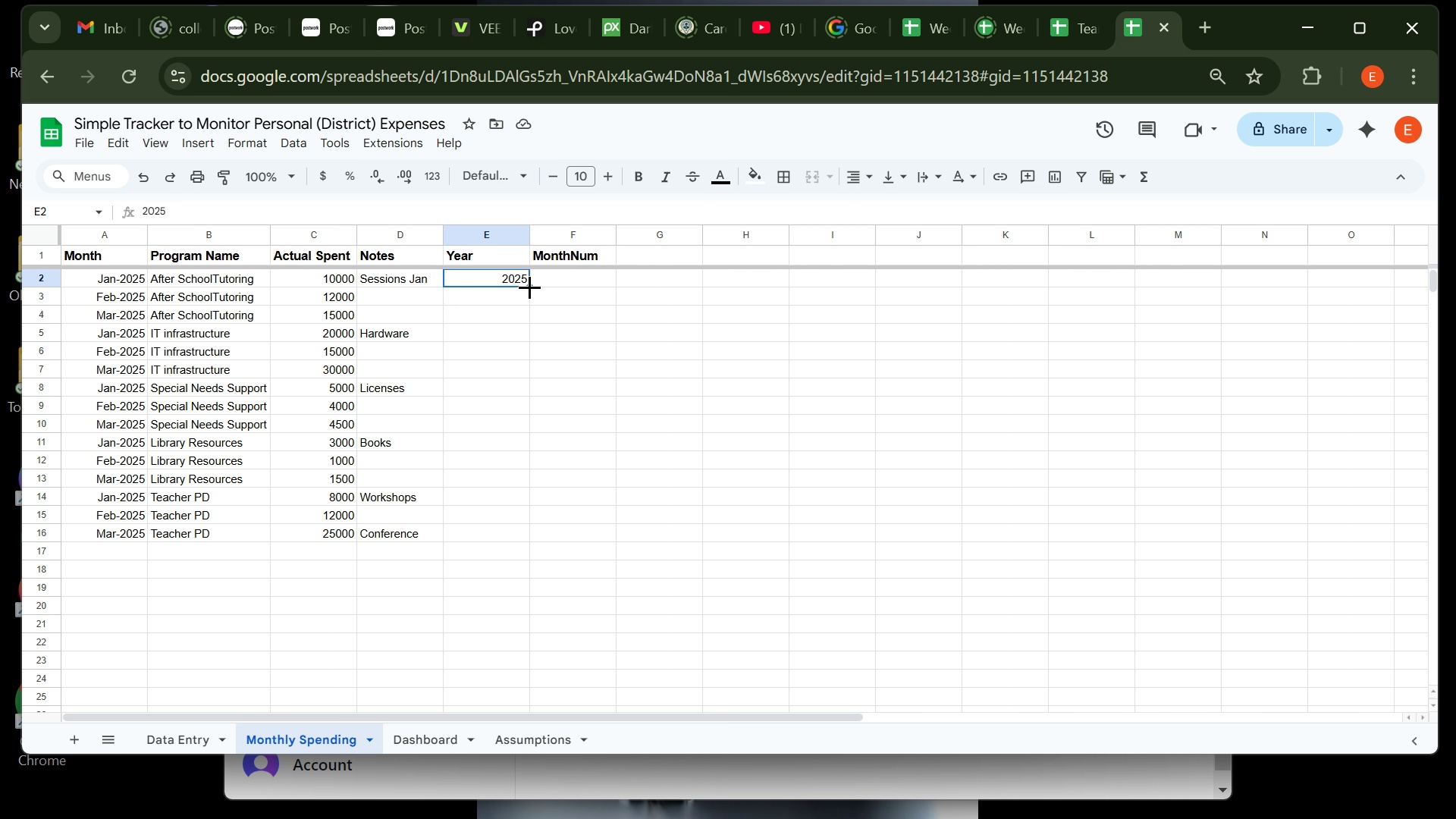 
left_click_drag(start_coordinate=[526, 285], to_coordinate=[512, 541])
 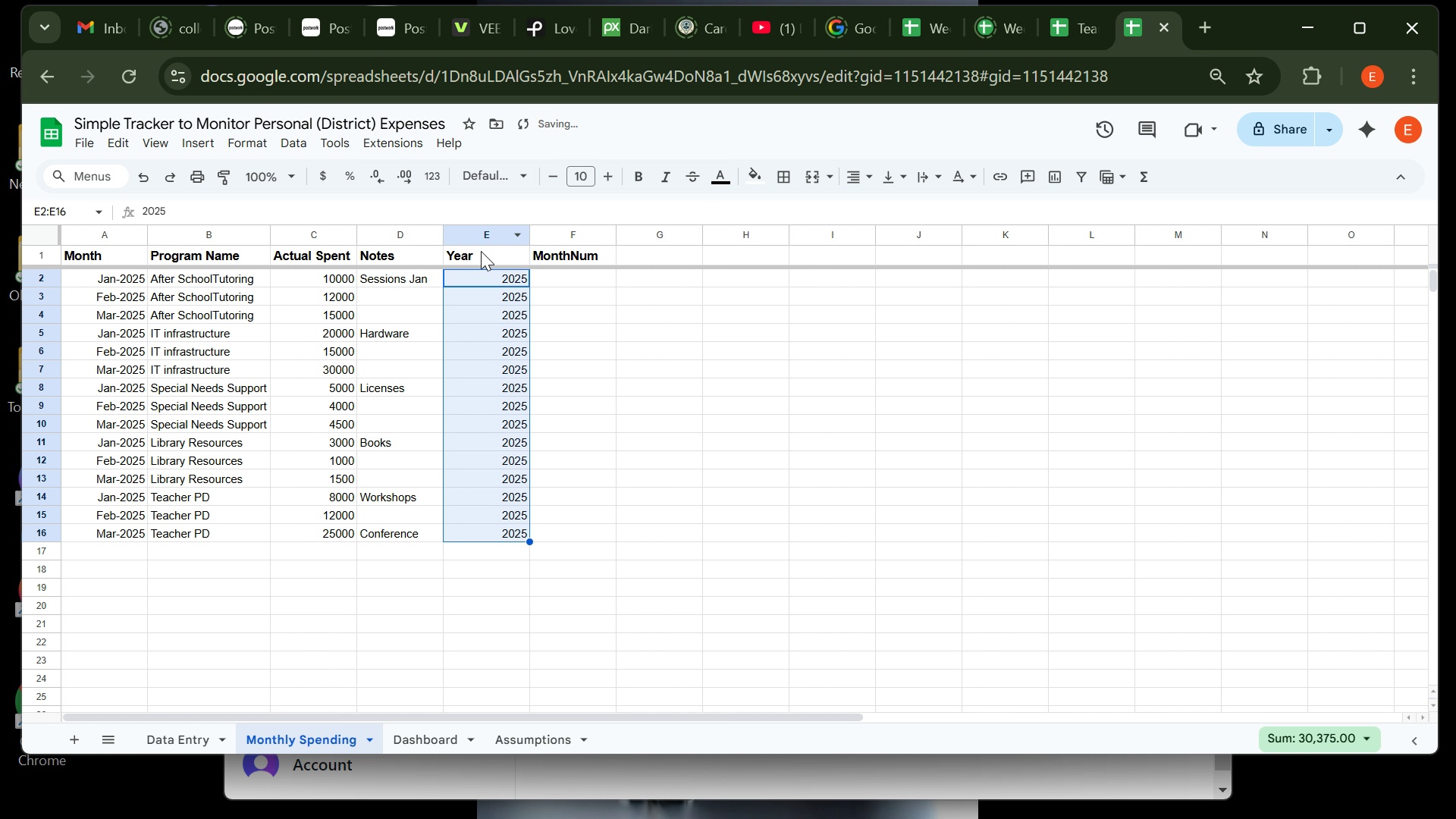 
left_click([481, 251])
 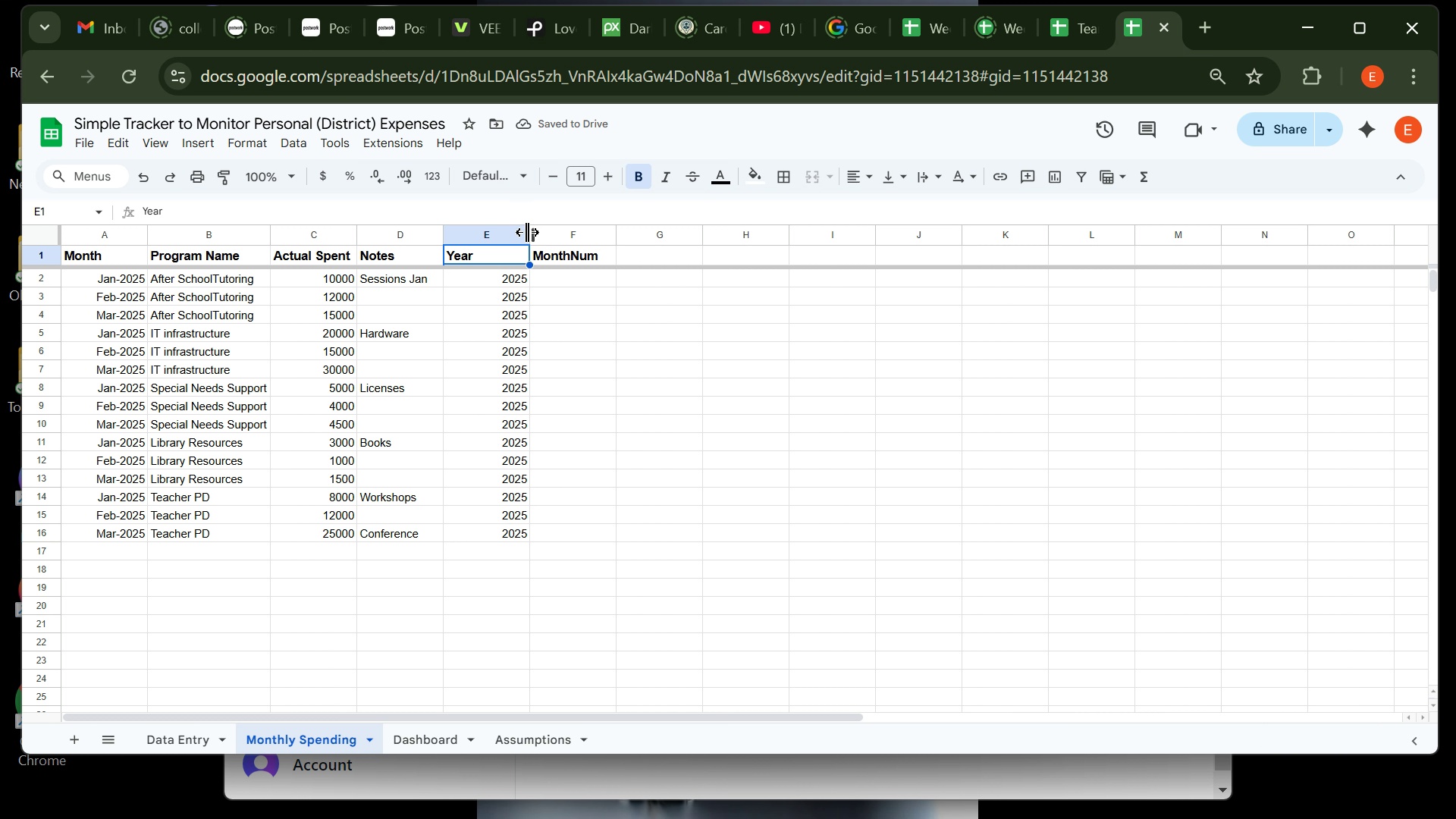 
double_click([527, 231])
 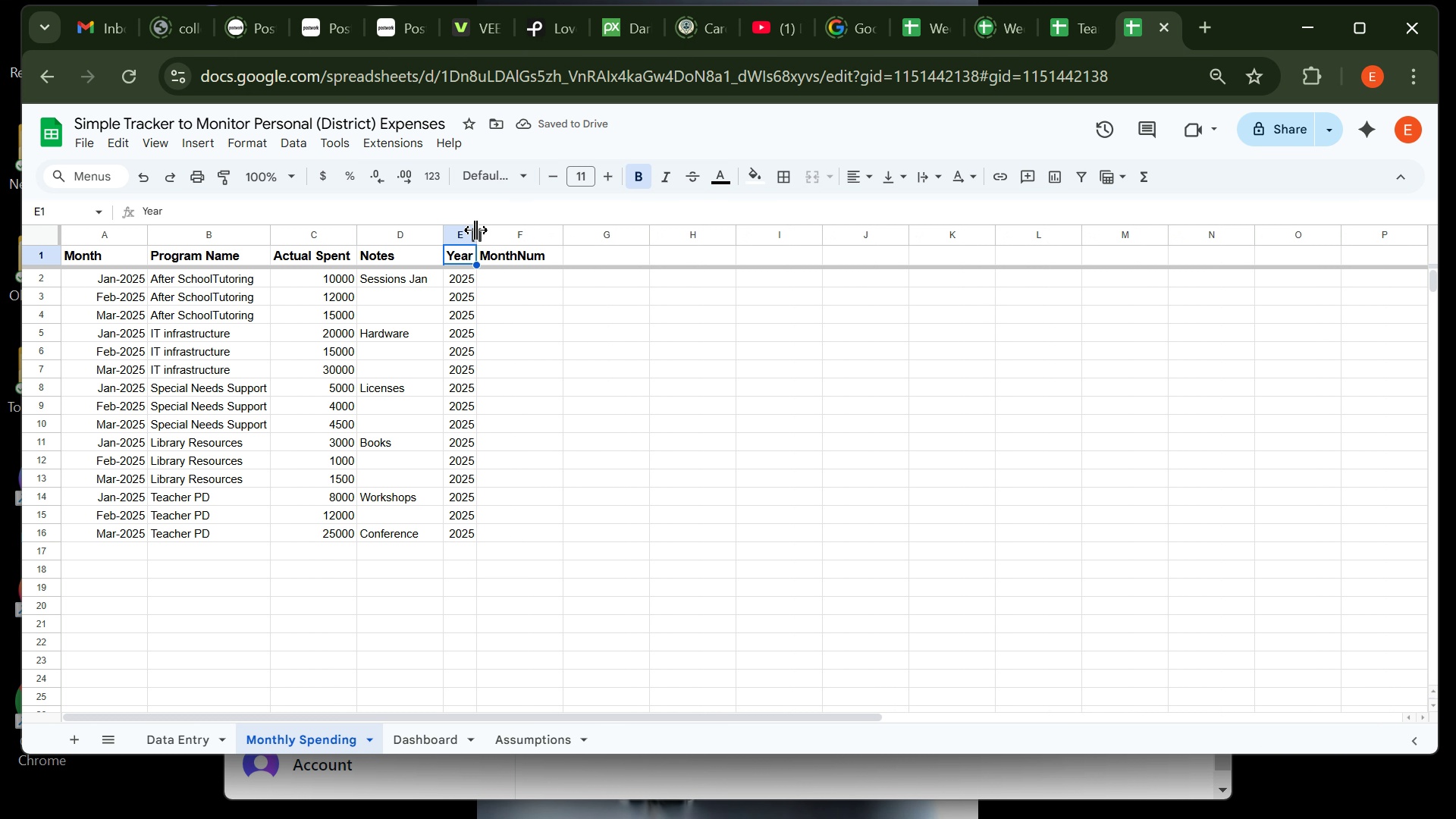 
left_click_drag(start_coordinate=[475, 230], to_coordinate=[492, 233])
 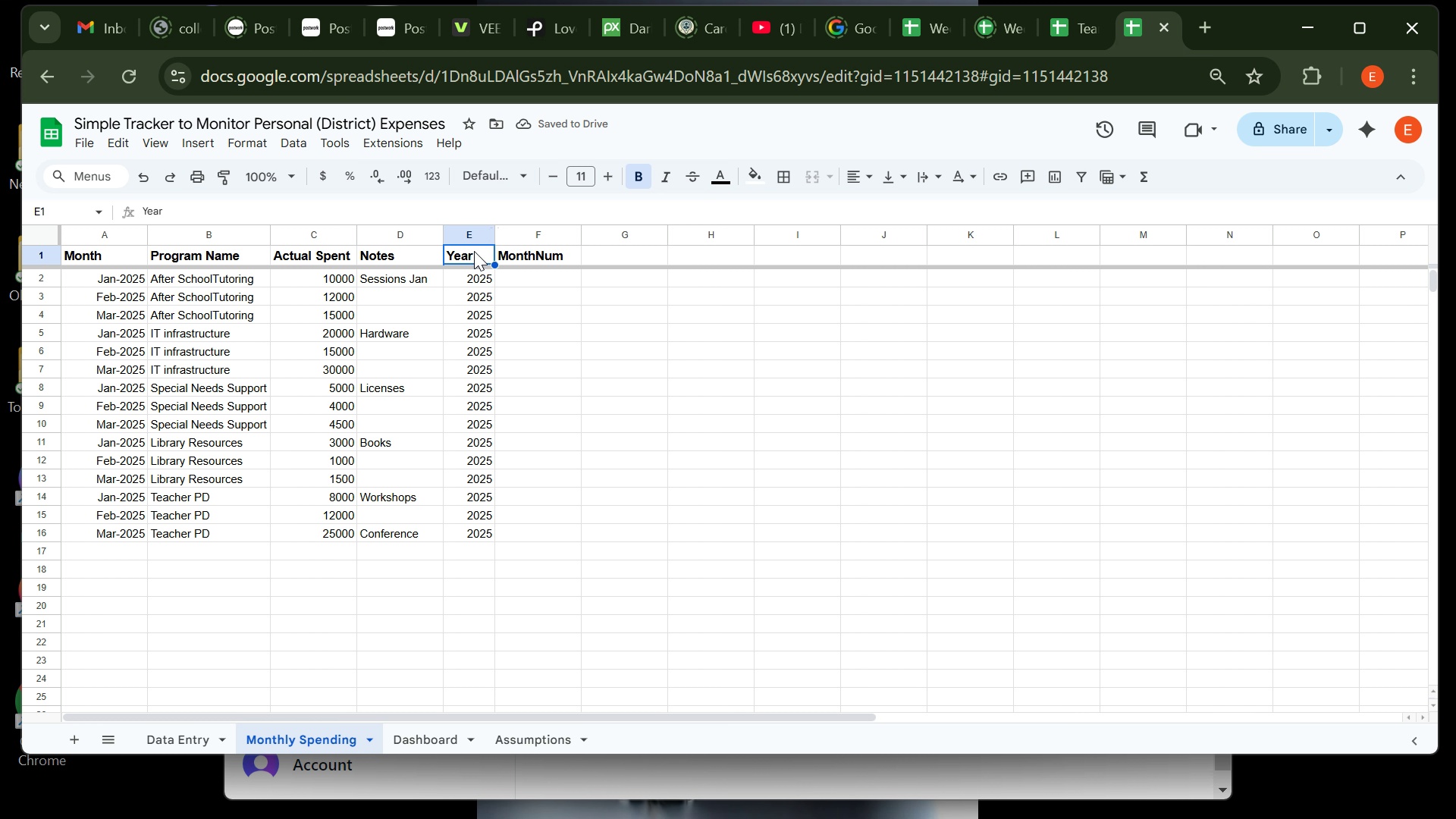 
left_click([475, 244])
 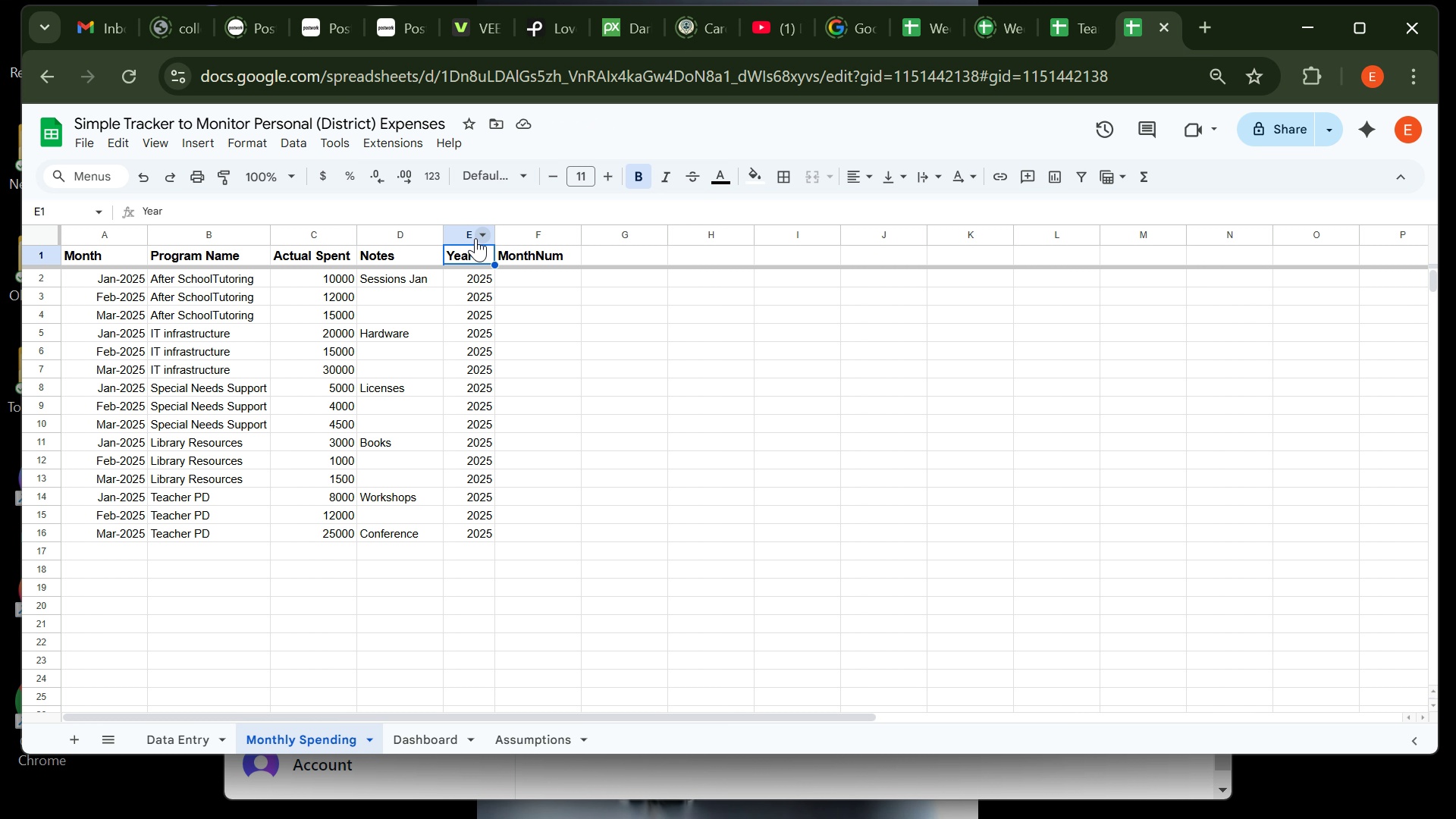 
left_click([475, 238])
 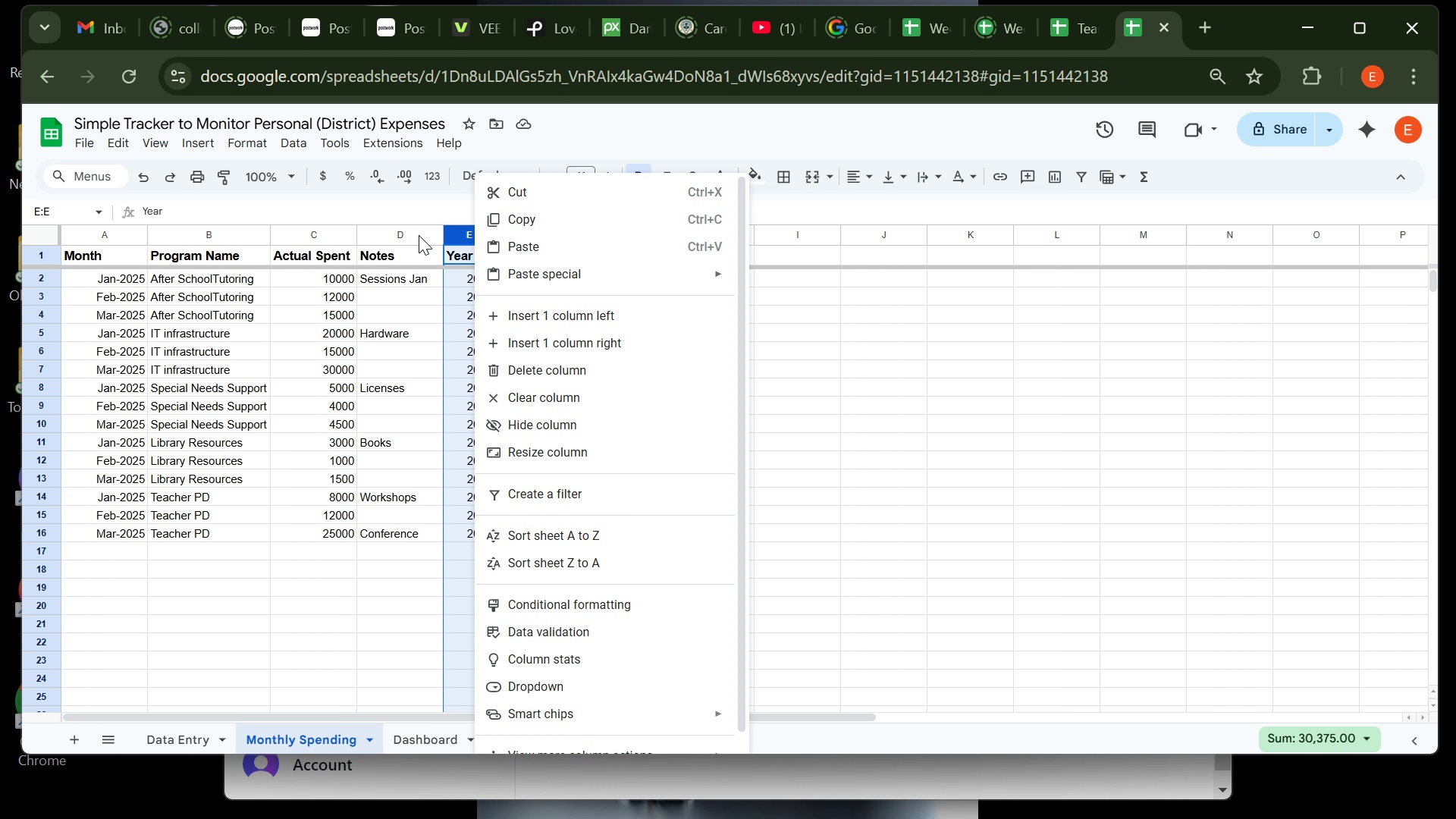 
left_click([437, 202])
 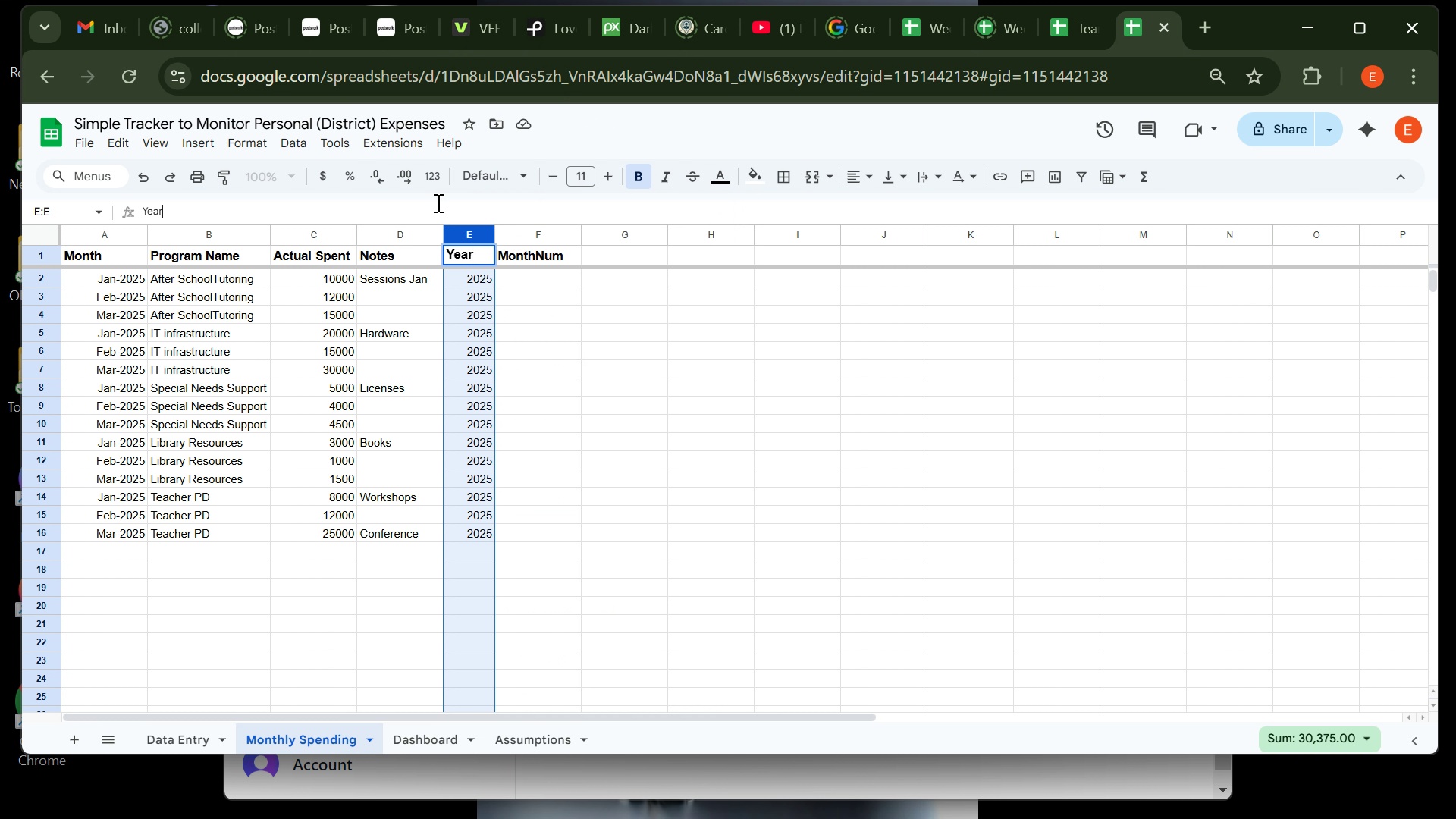 
left_click_drag(start_coordinate=[437, 202], to_coordinate=[939, 180])
 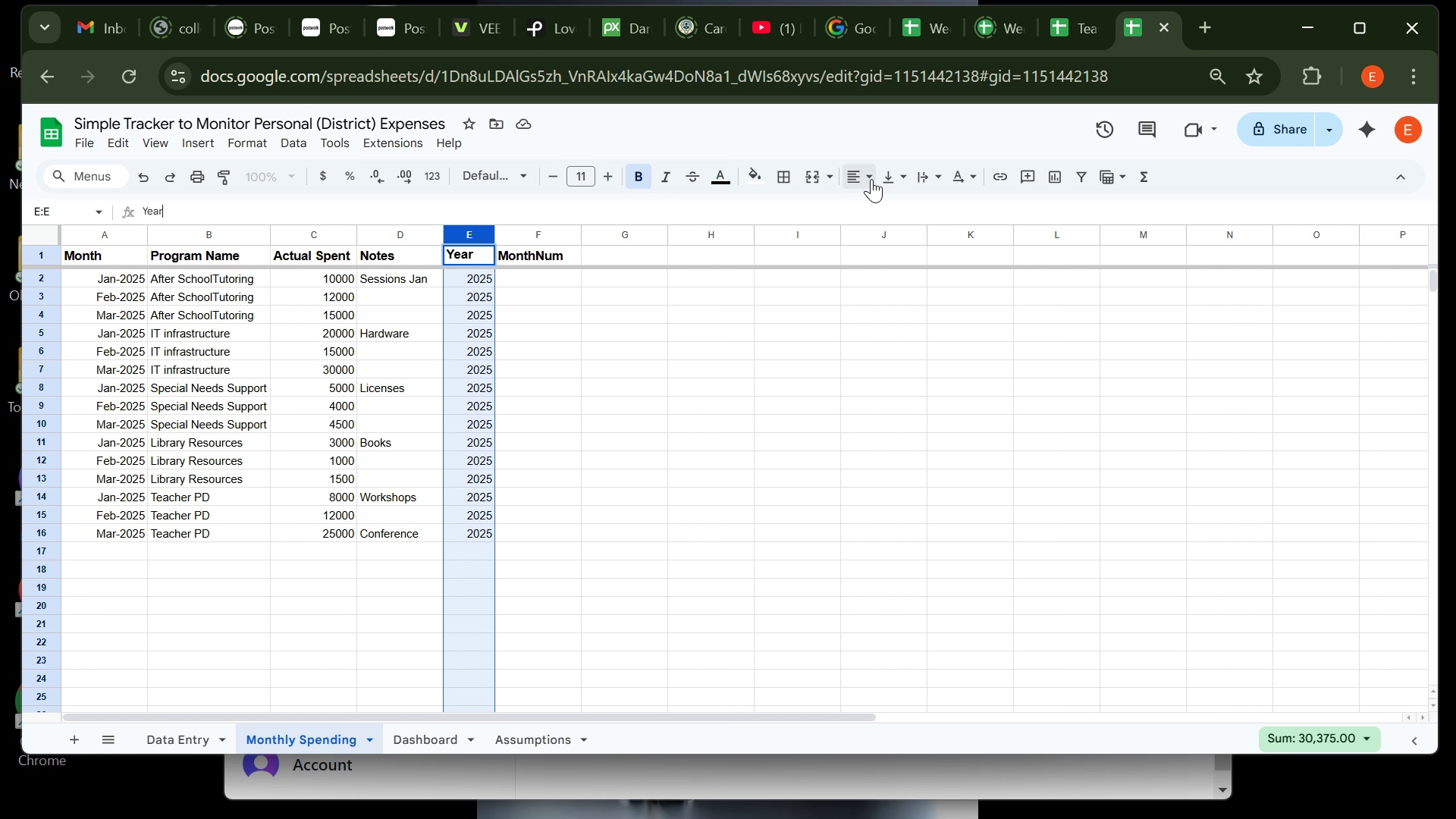 
left_click([871, 179])
 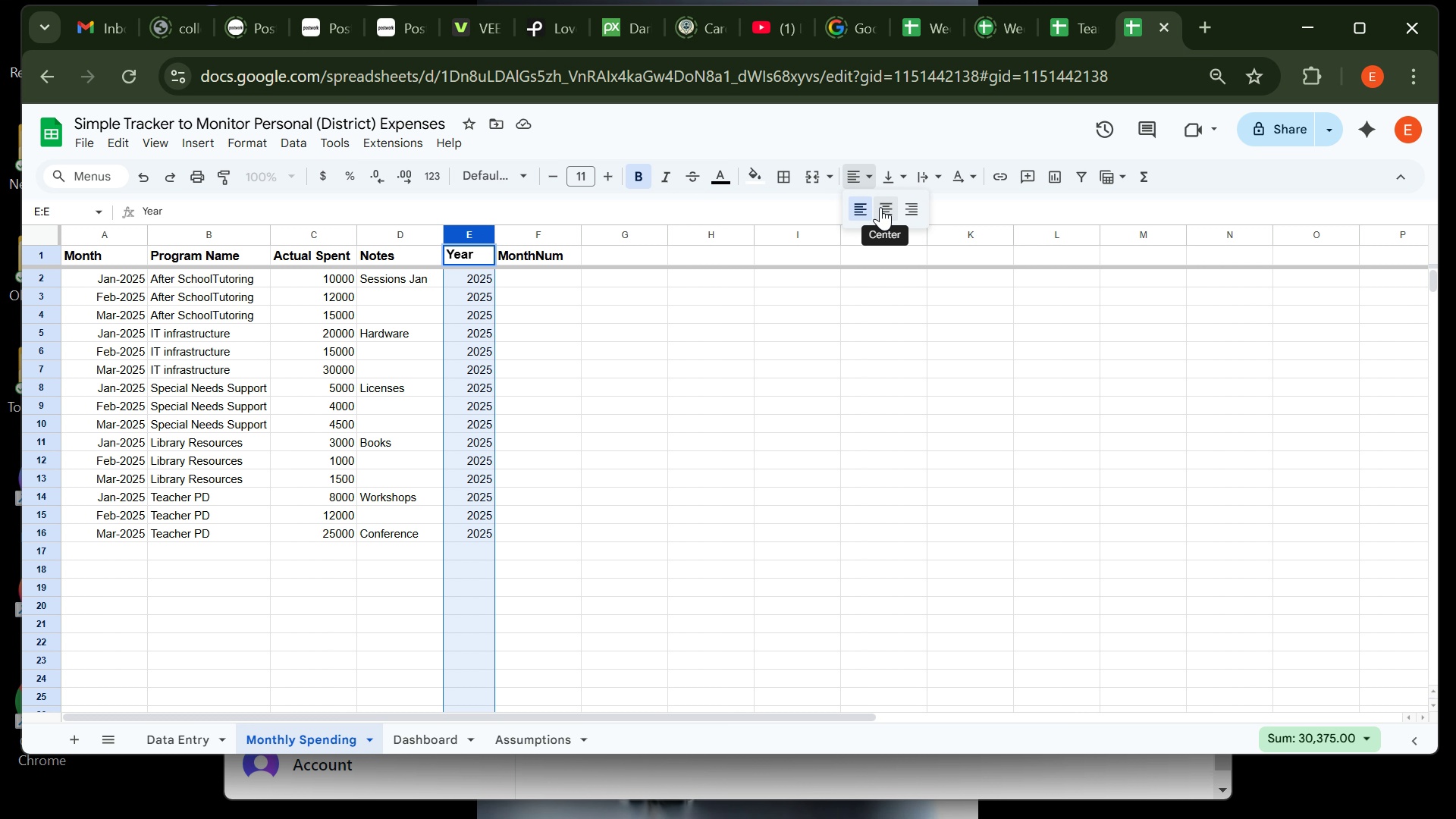 
left_click([880, 207])
 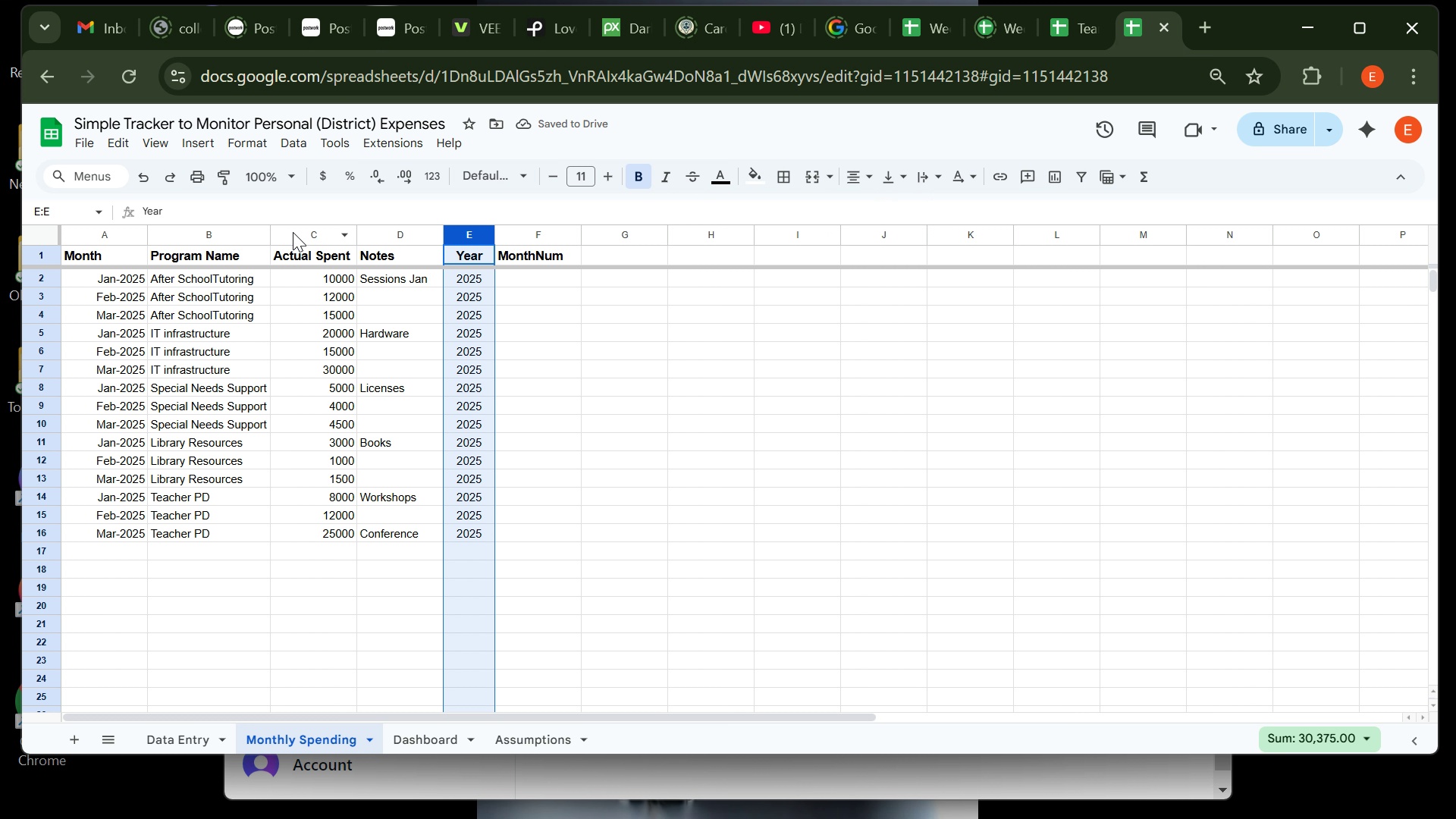 
left_click([297, 227])
 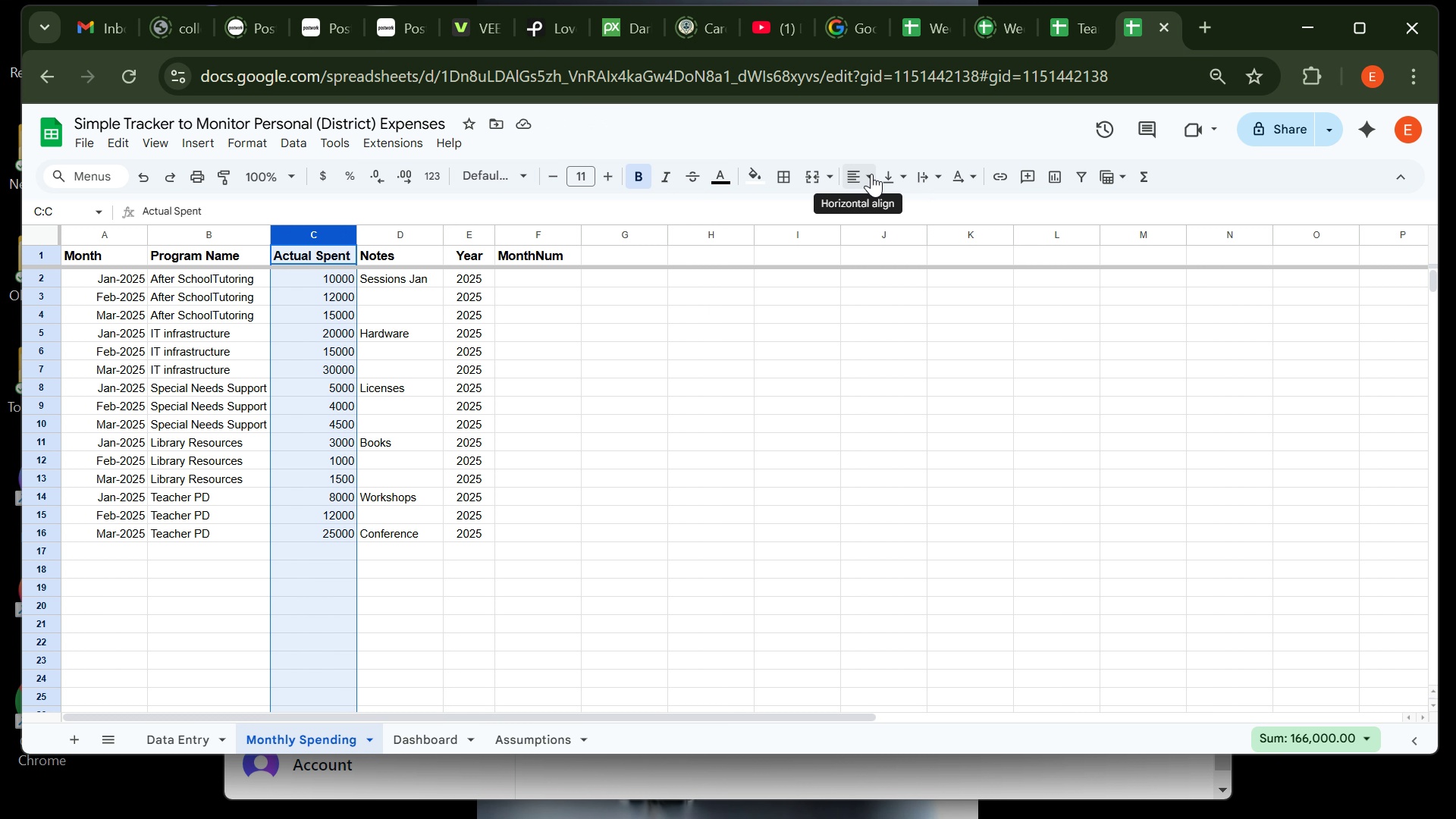 
left_click([871, 174])
 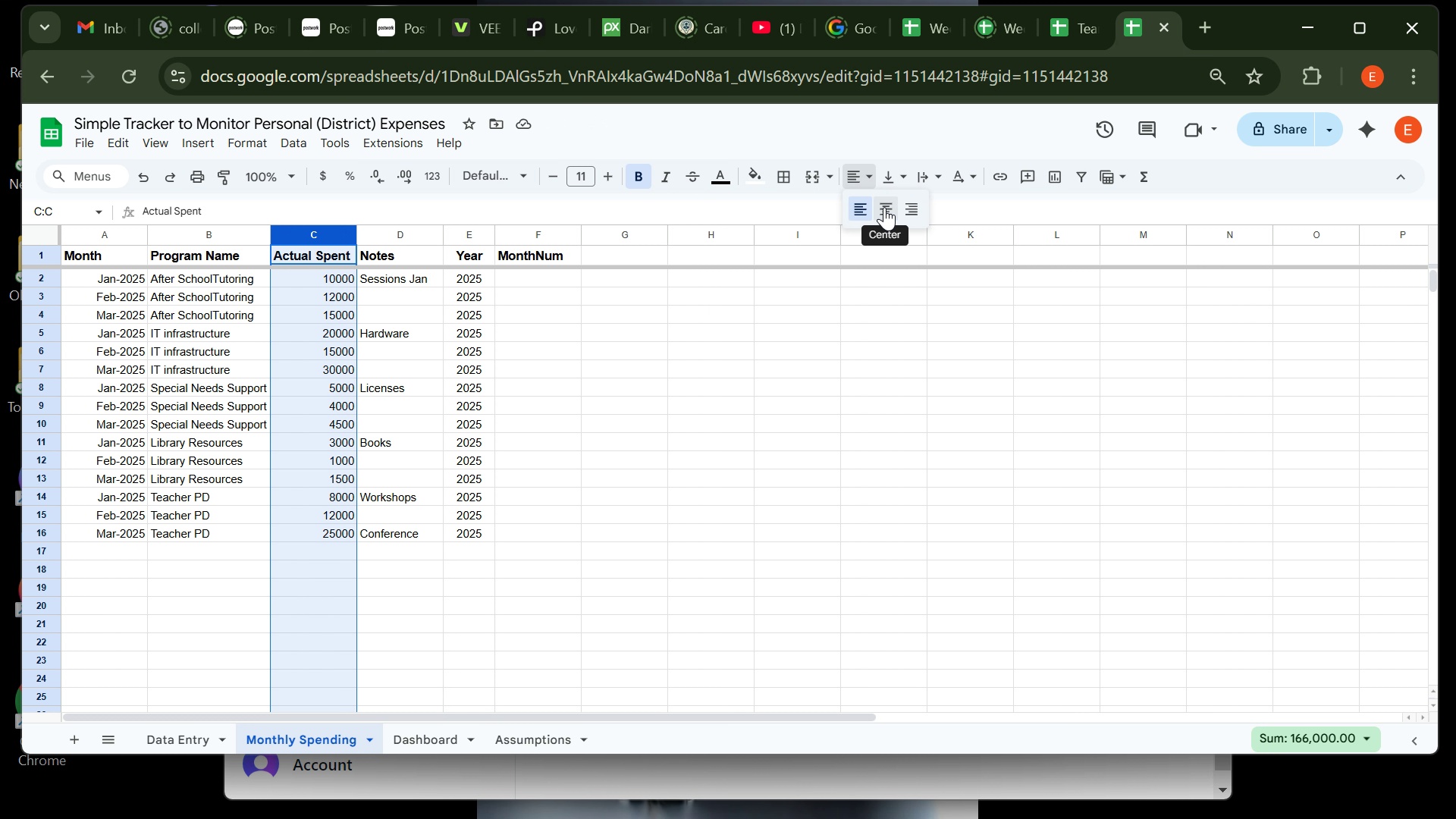 
left_click([884, 207])
 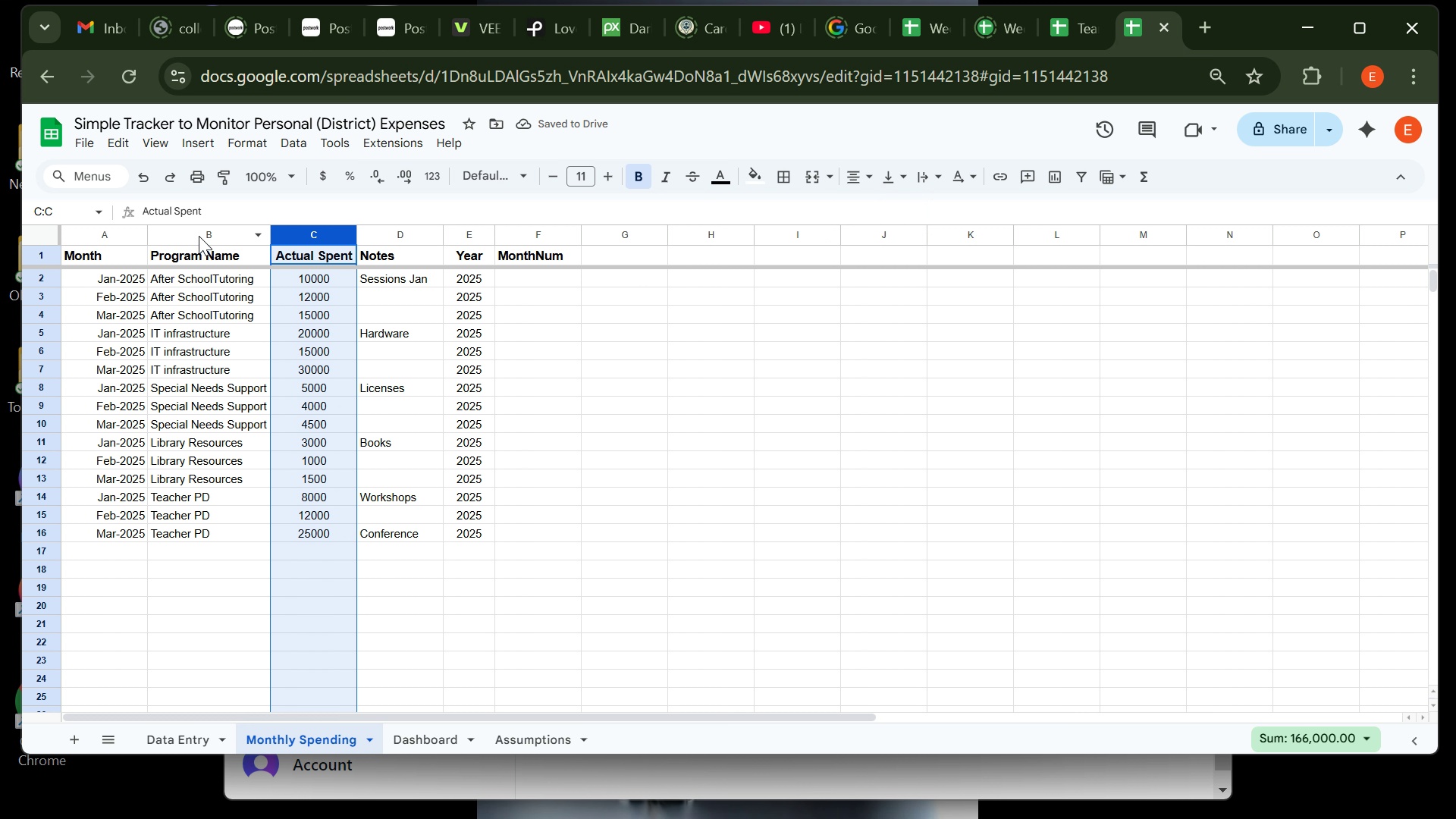 
left_click([200, 234])
 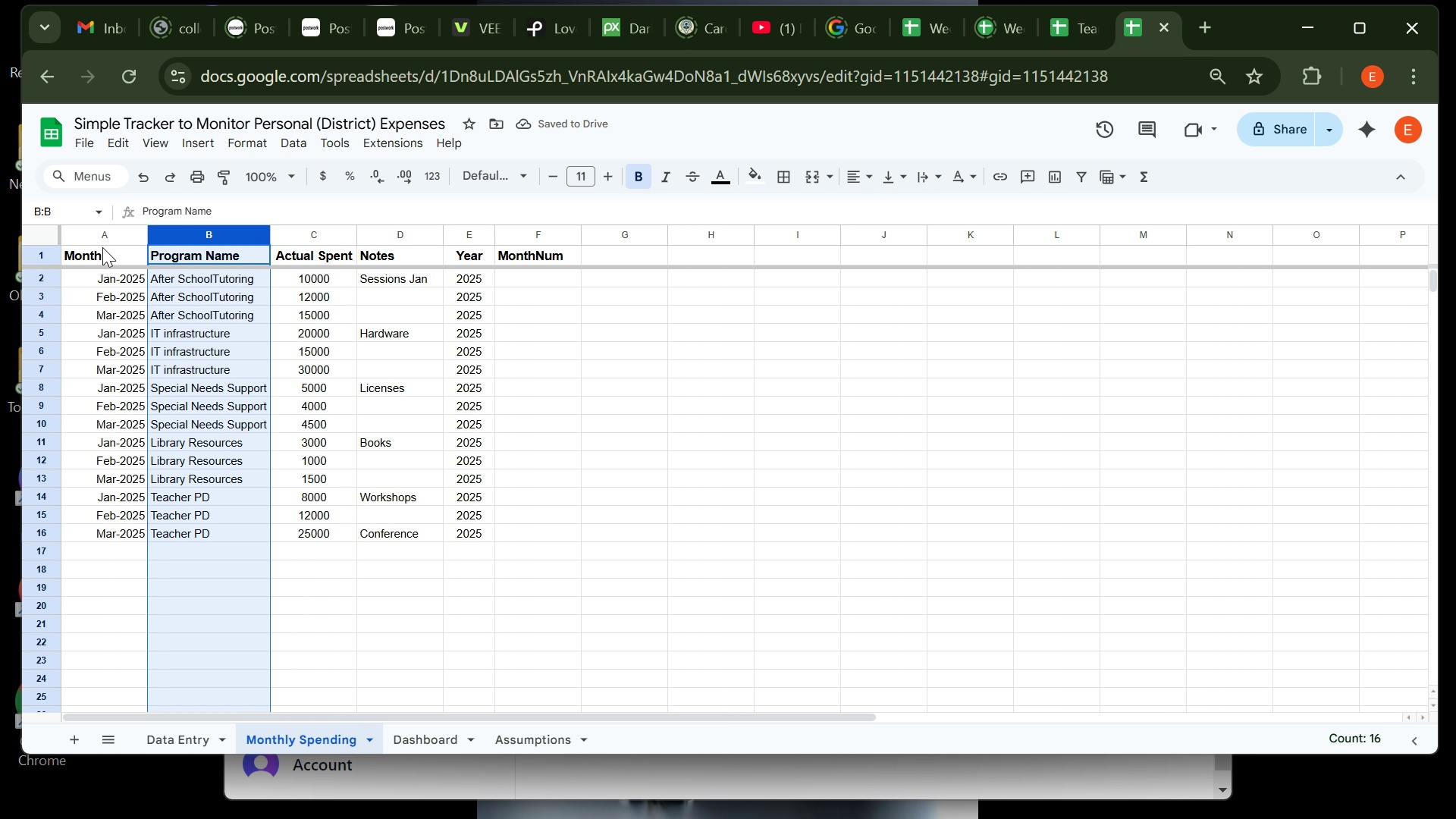 
left_click([102, 247])
 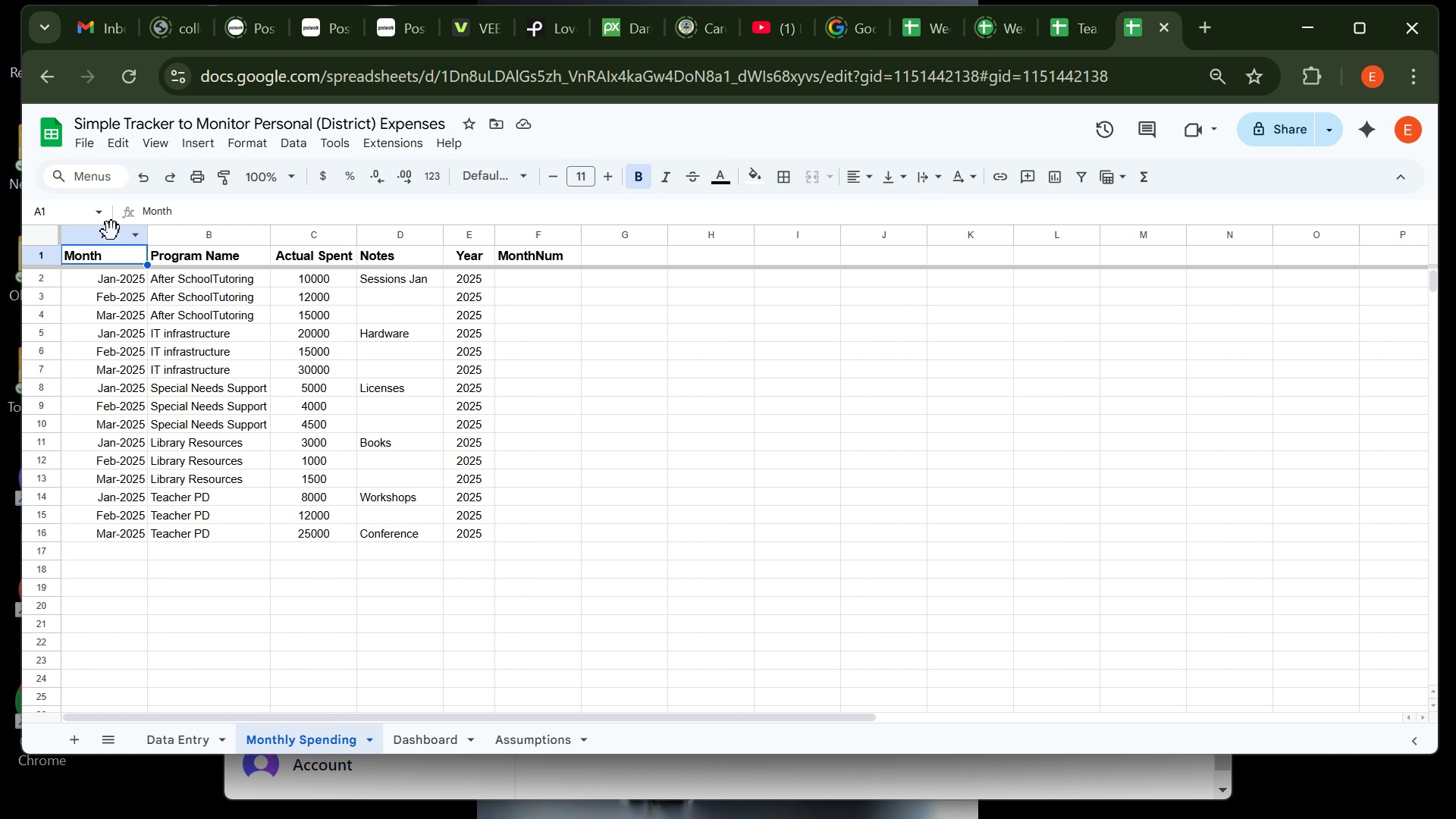 
left_click([111, 231])
 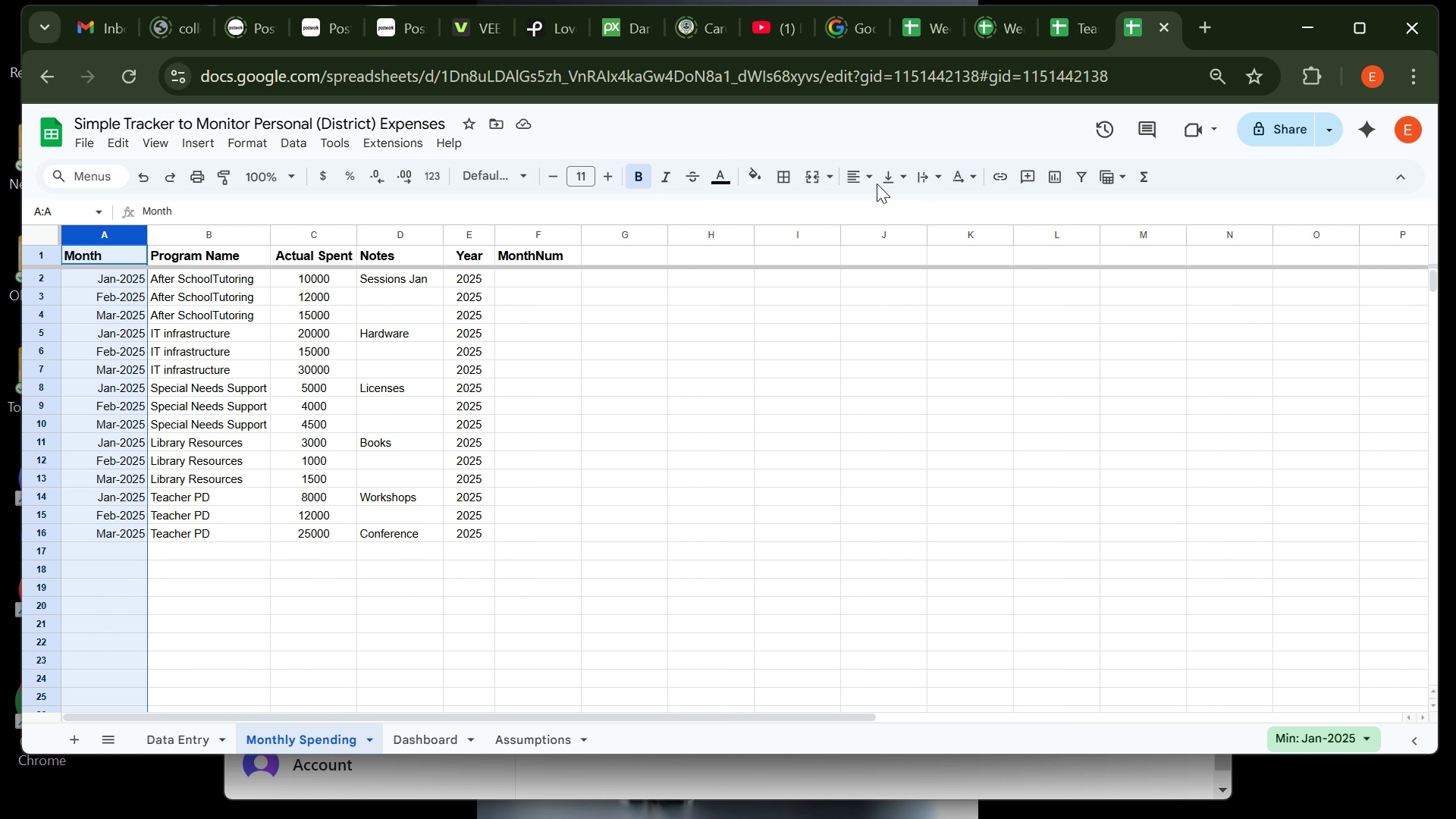 
left_click([876, 183])
 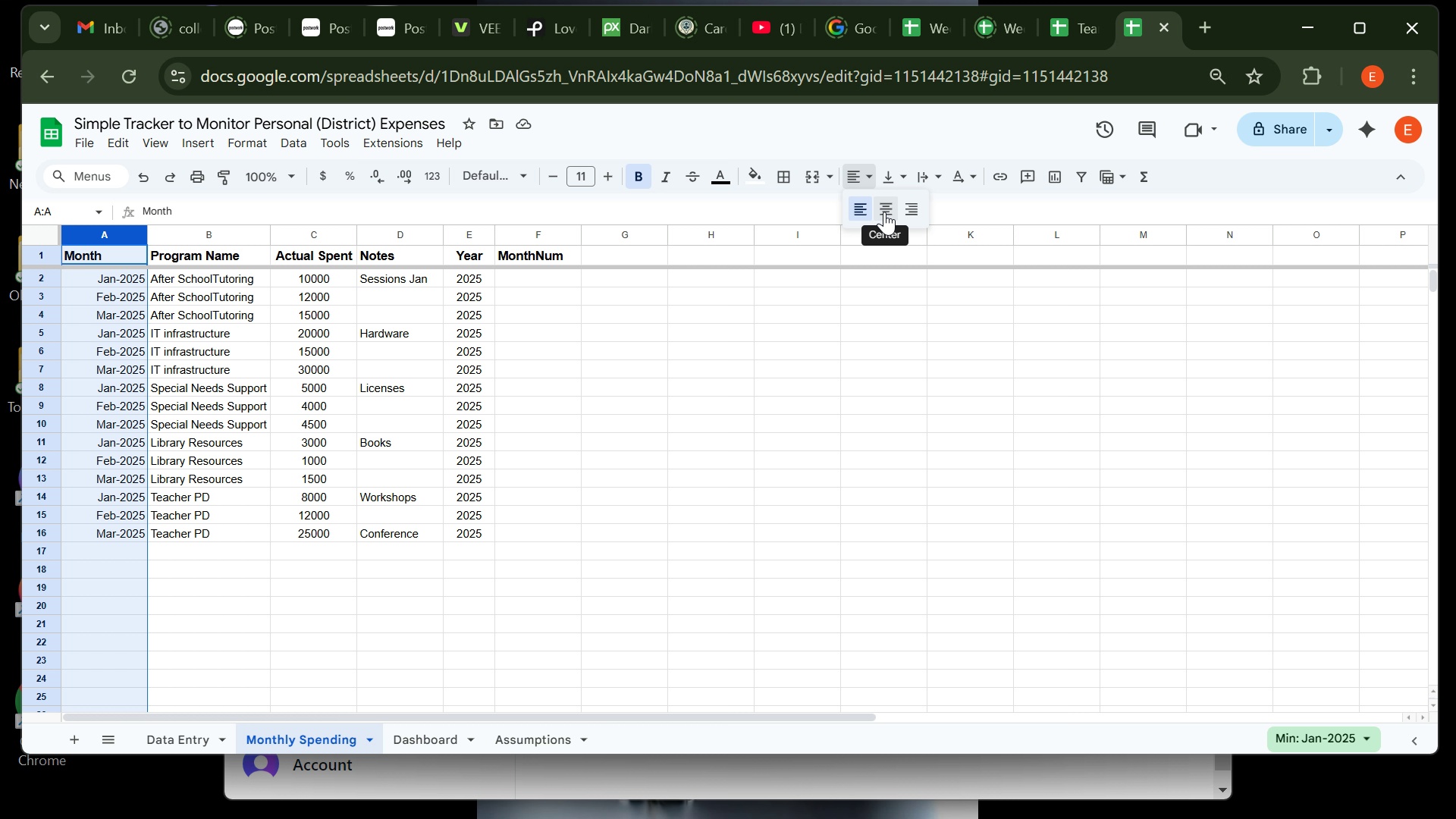 
left_click([884, 212])
 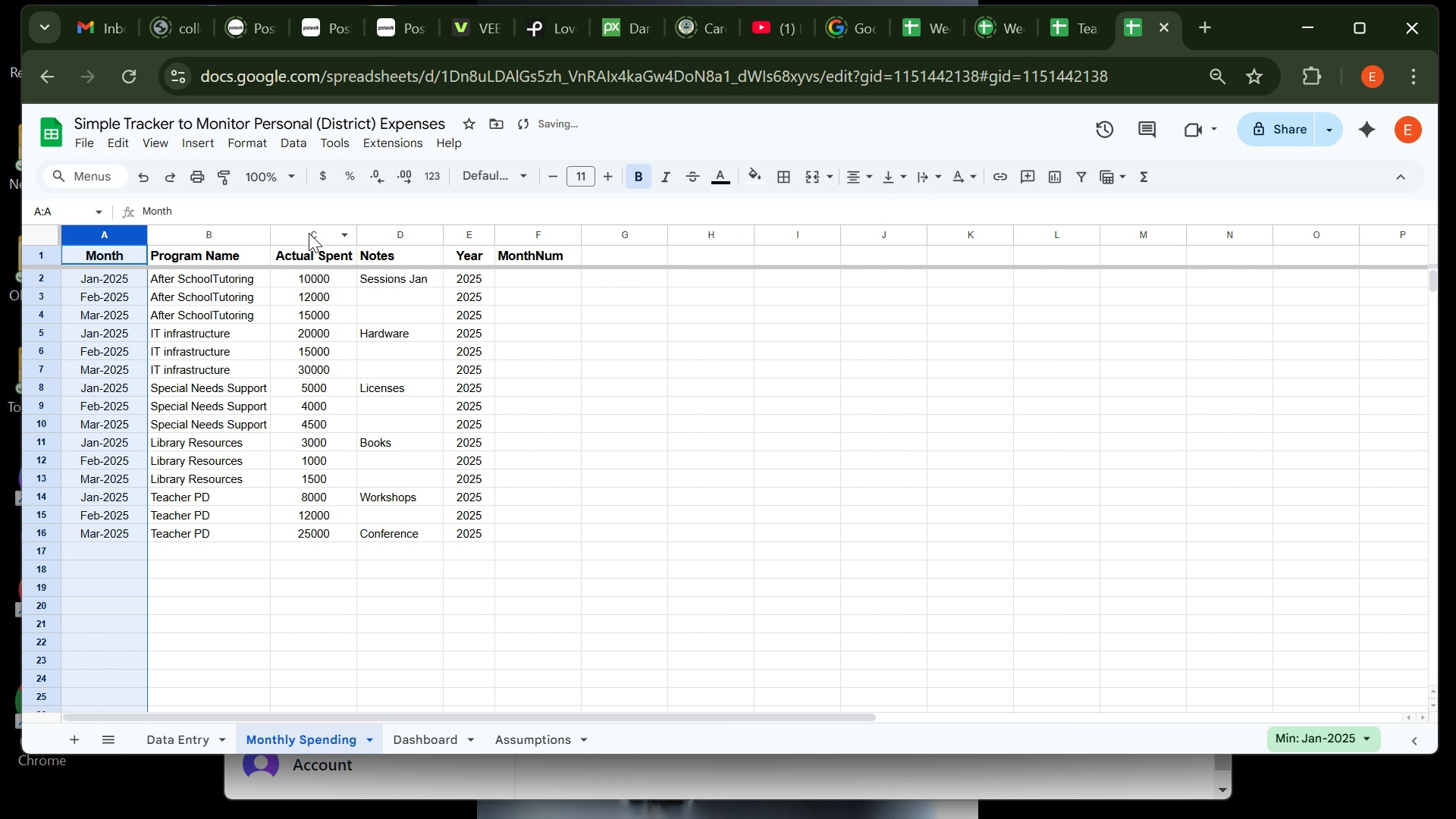 
left_click([309, 233])
 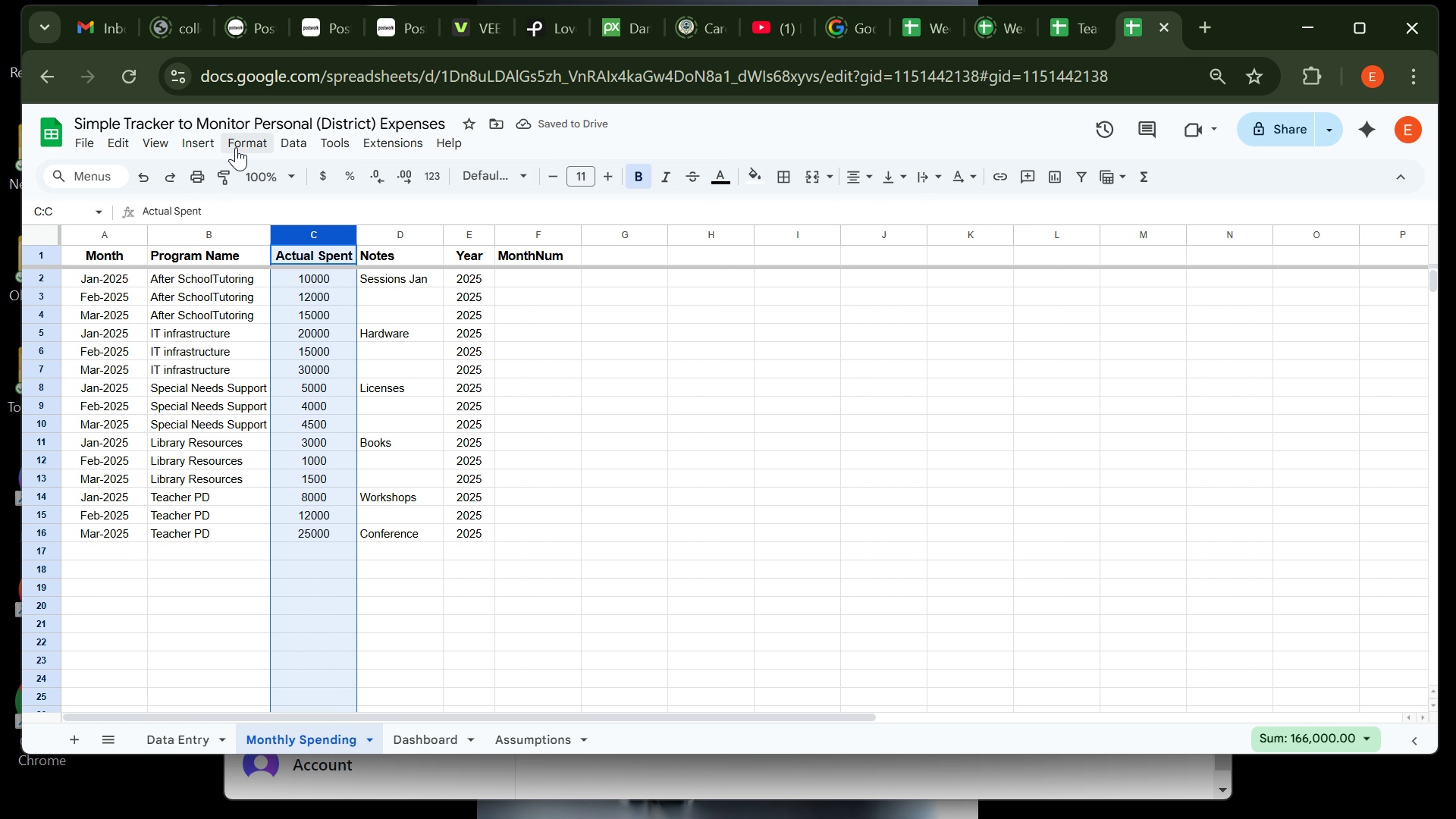 
left_click([236, 147])
 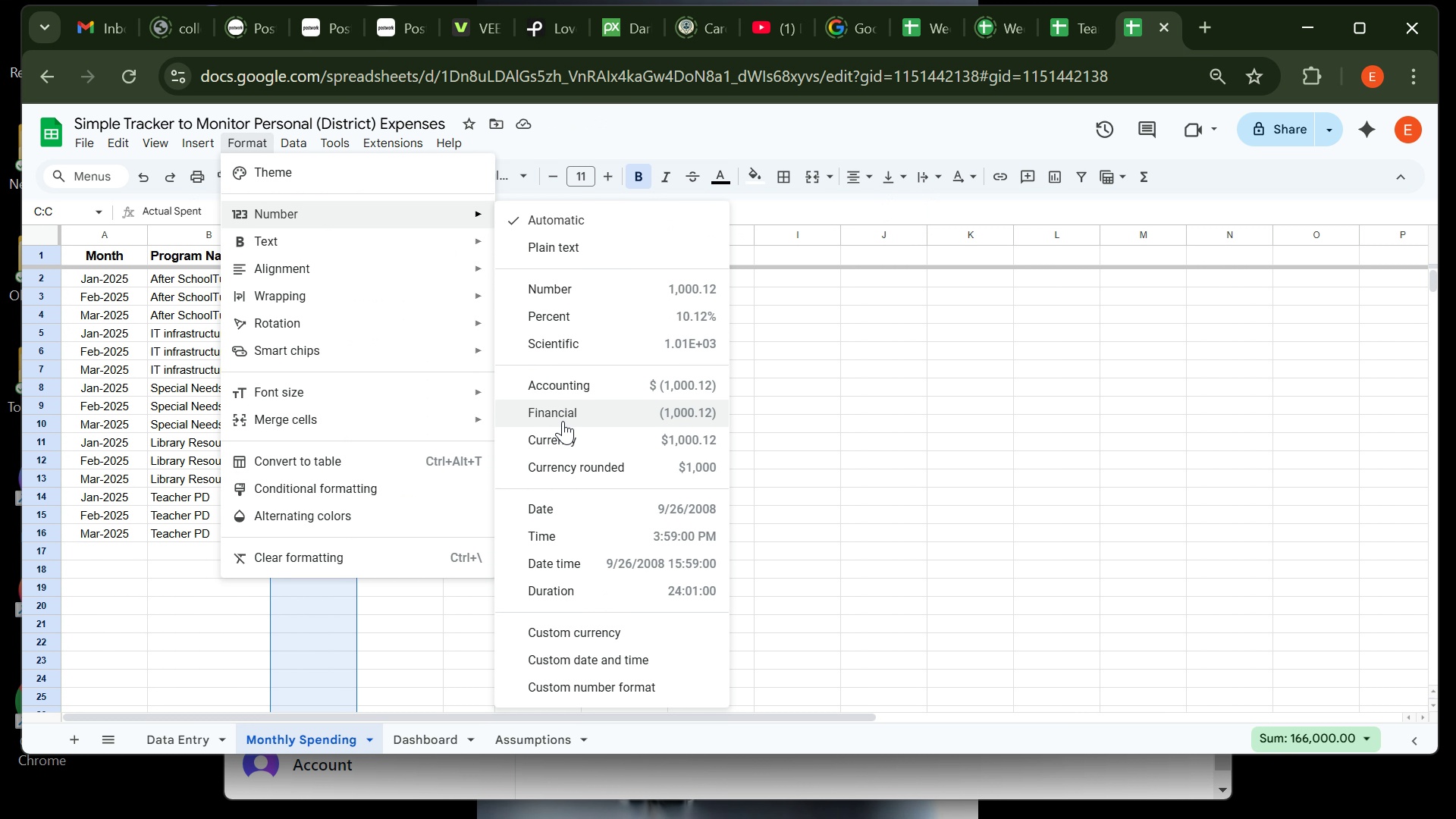 
left_click([564, 430])
 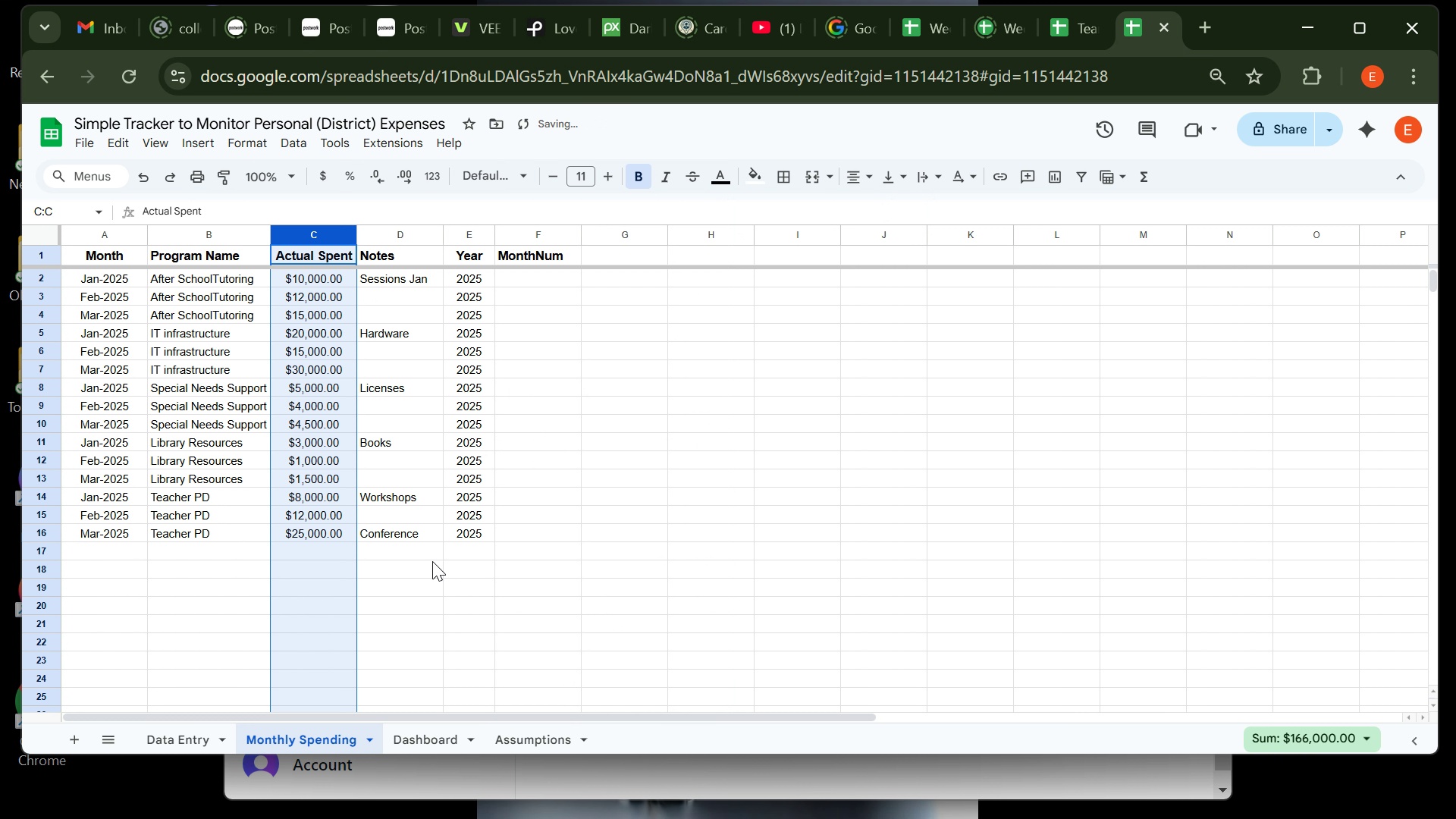 
left_click([427, 565])
 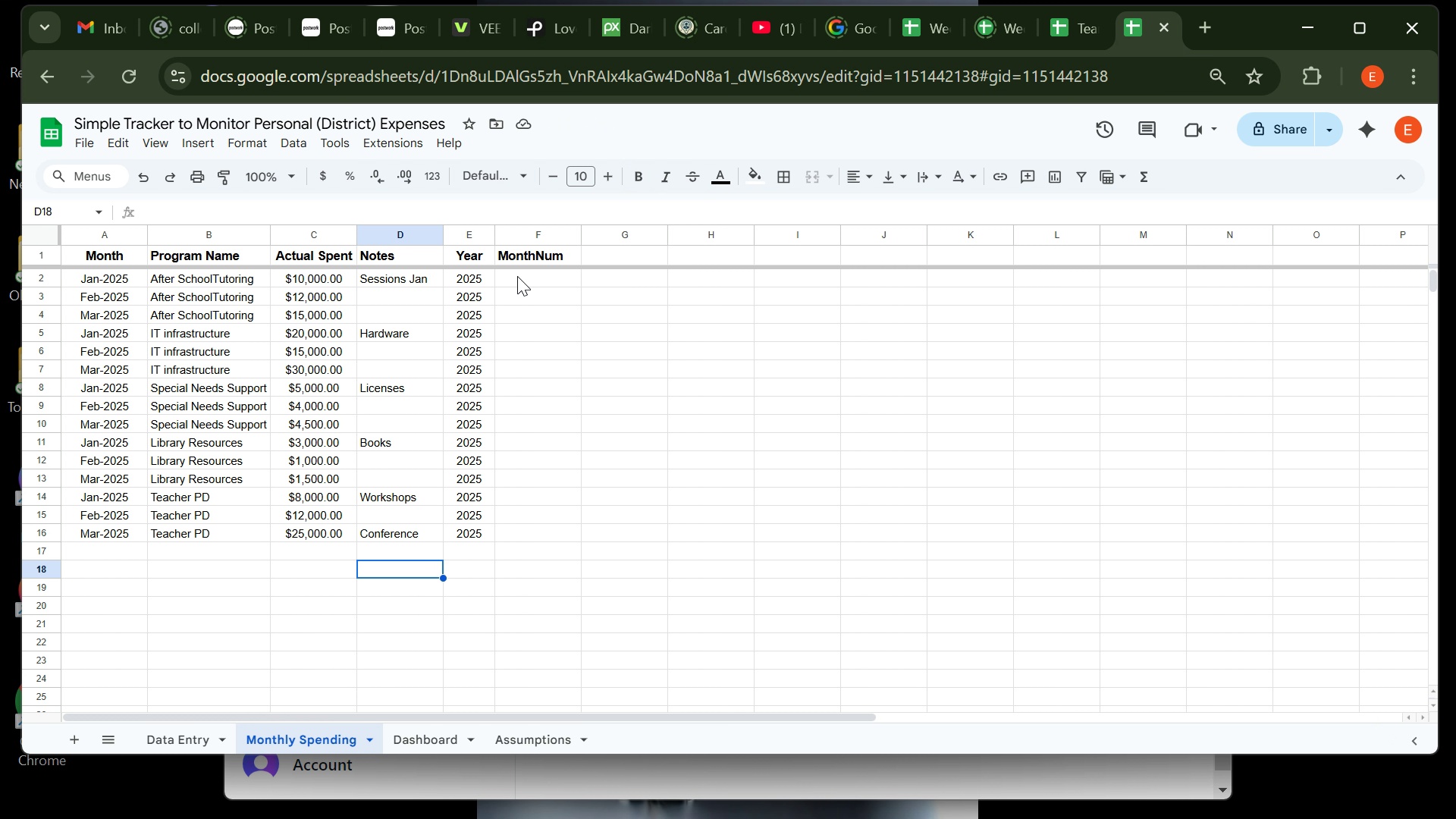 
left_click([518, 273])
 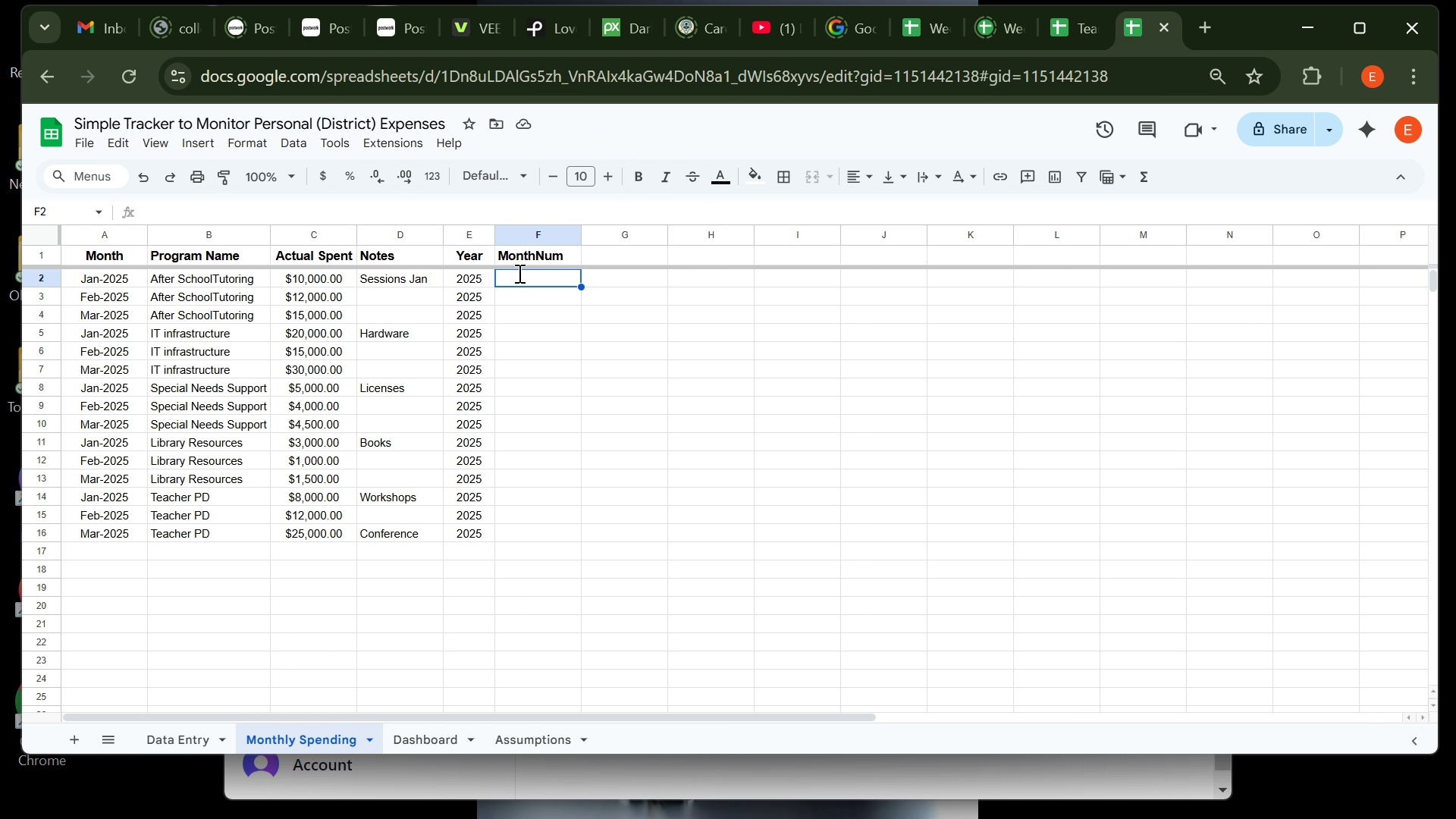 
key(1)
 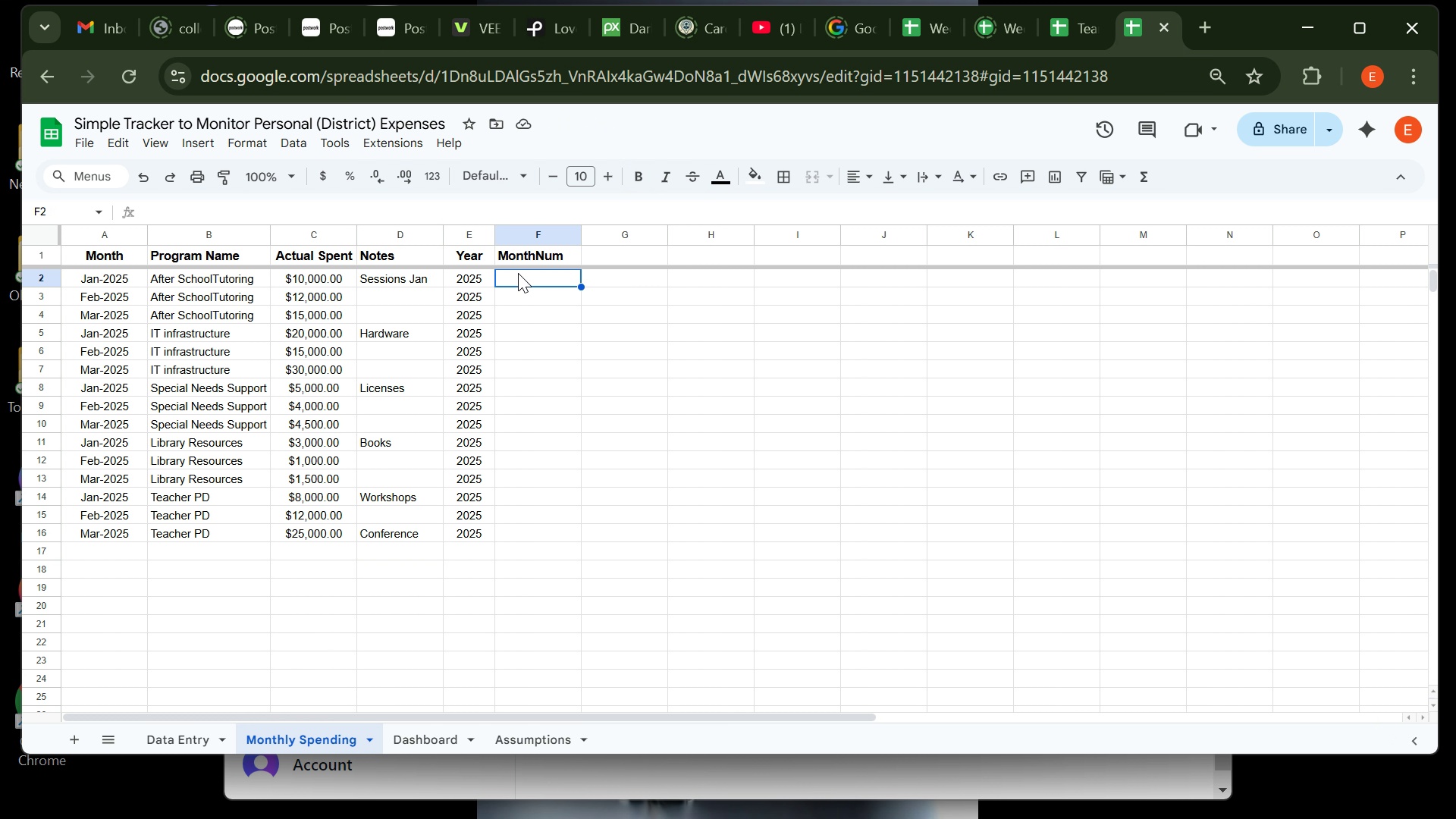 
key(Enter)
 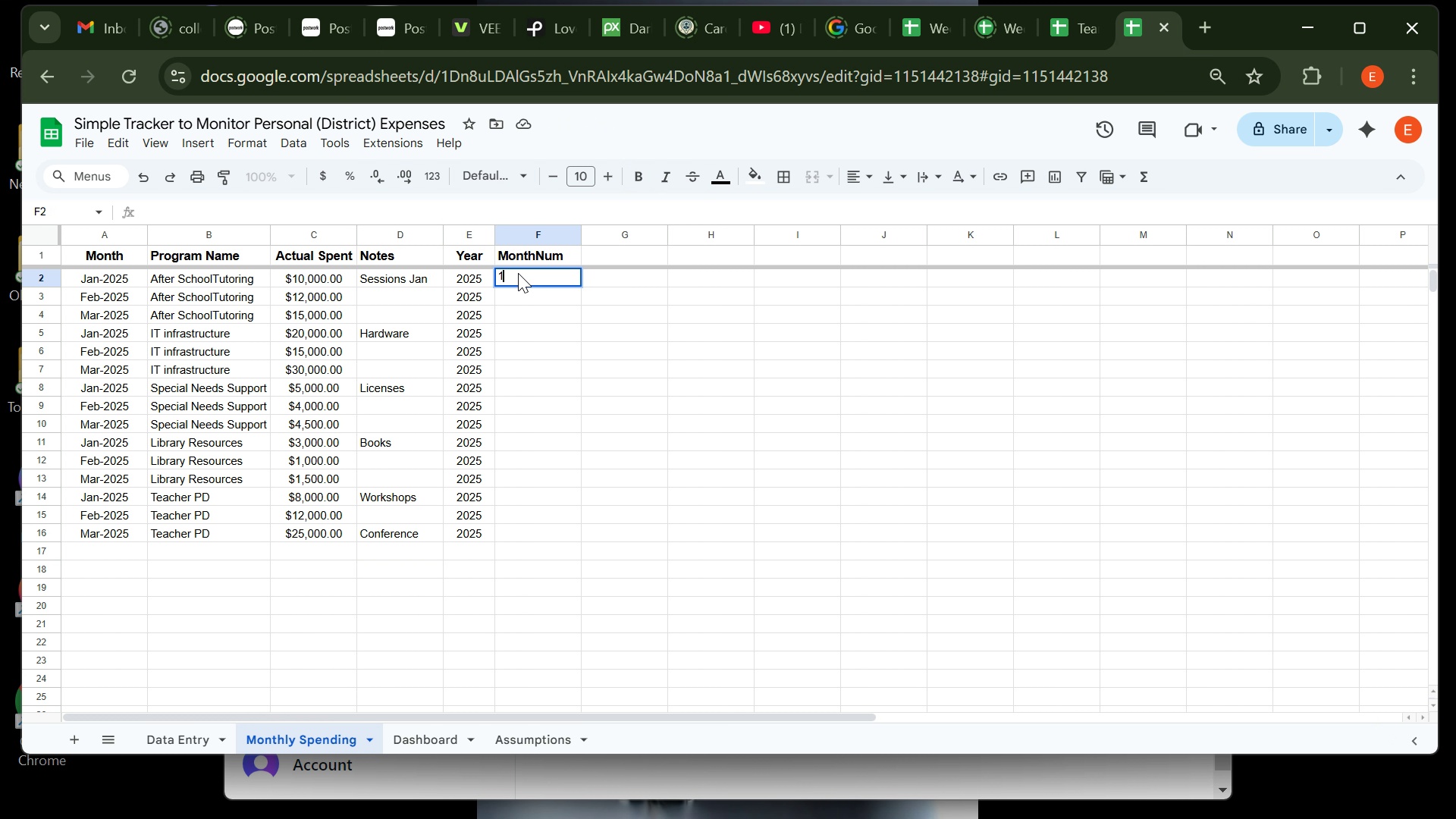 
key(2)
 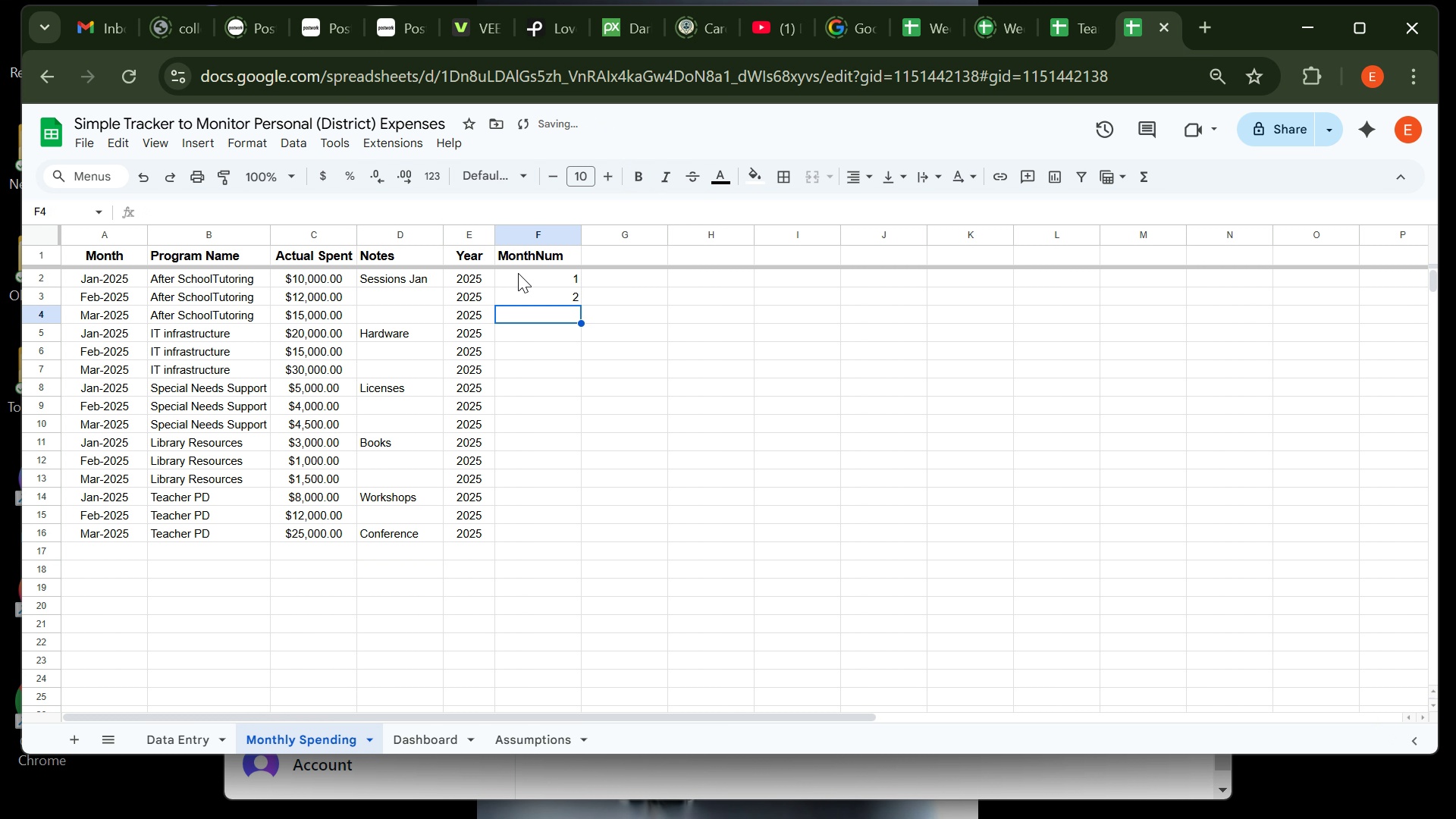 
key(Enter)
 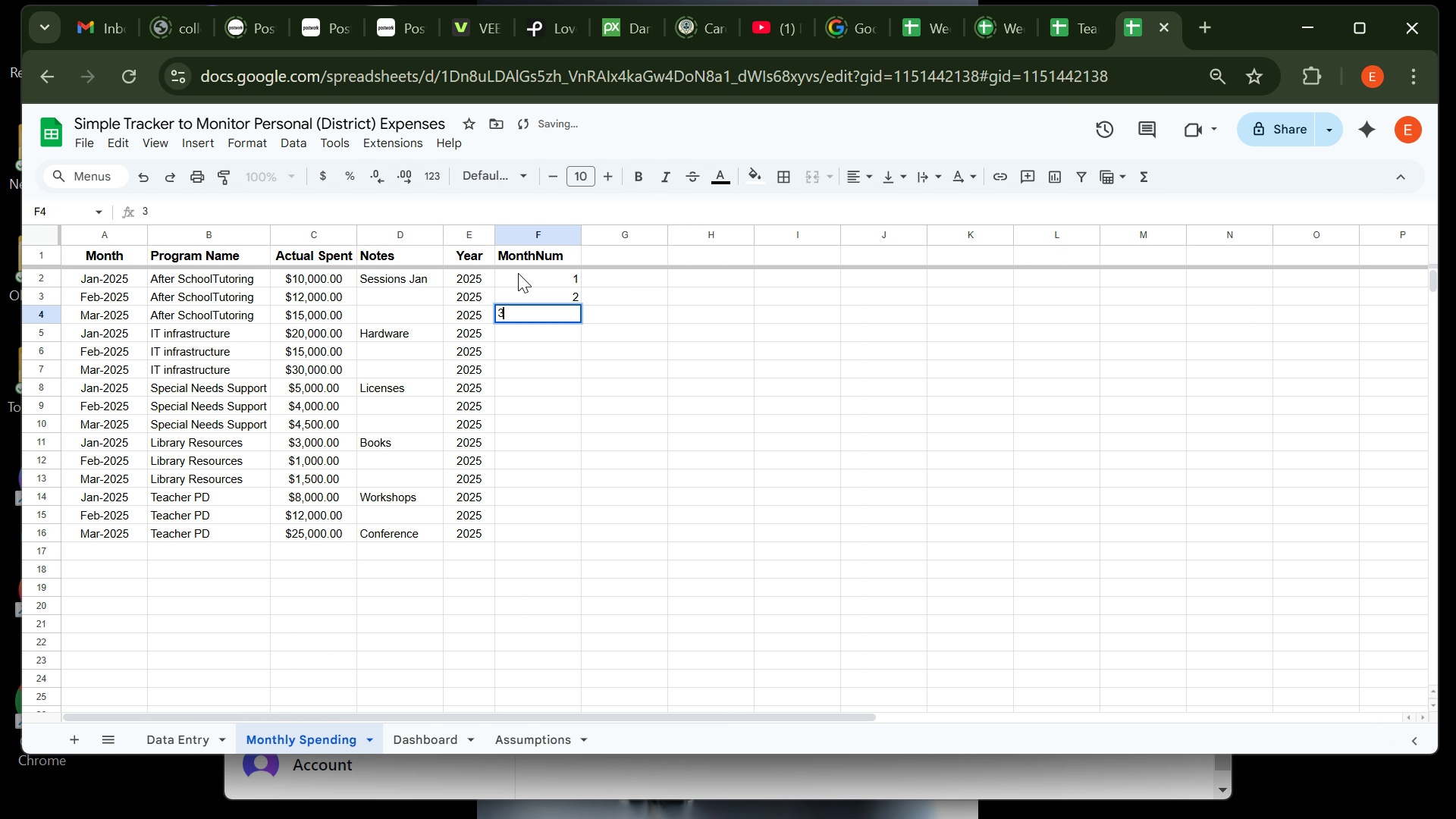 
key(3)
 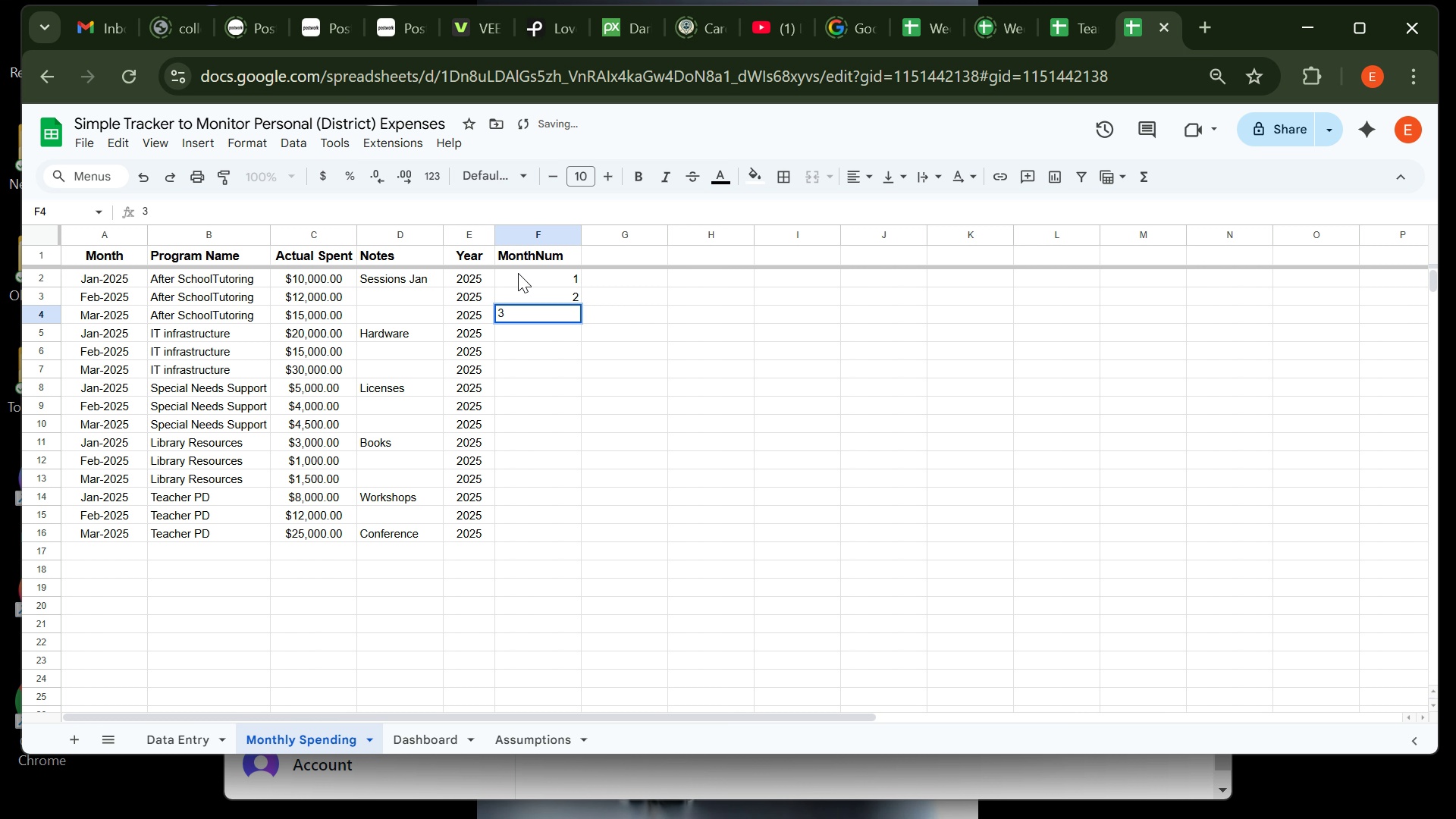 
key(Enter)
 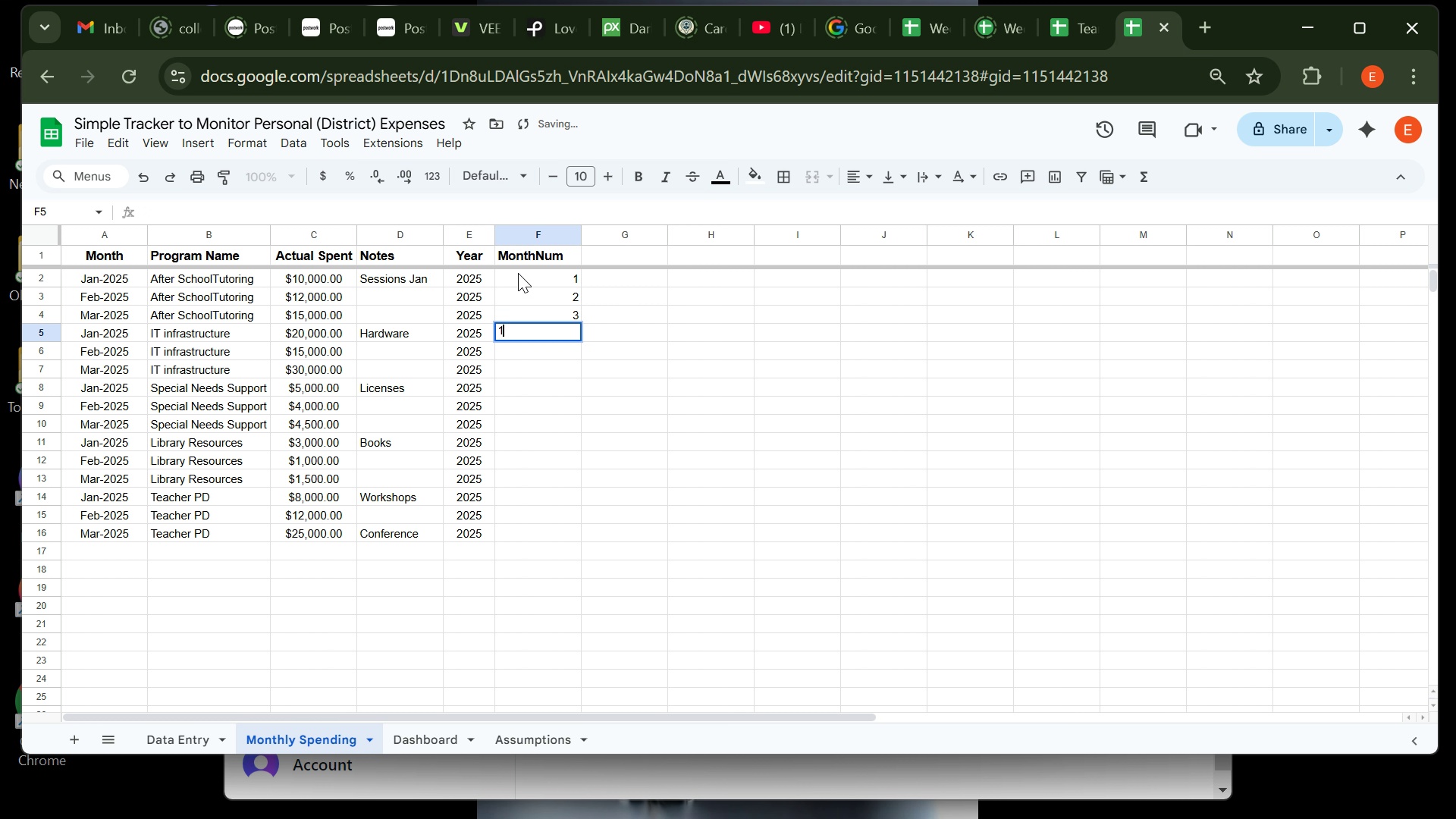 
key(1)
 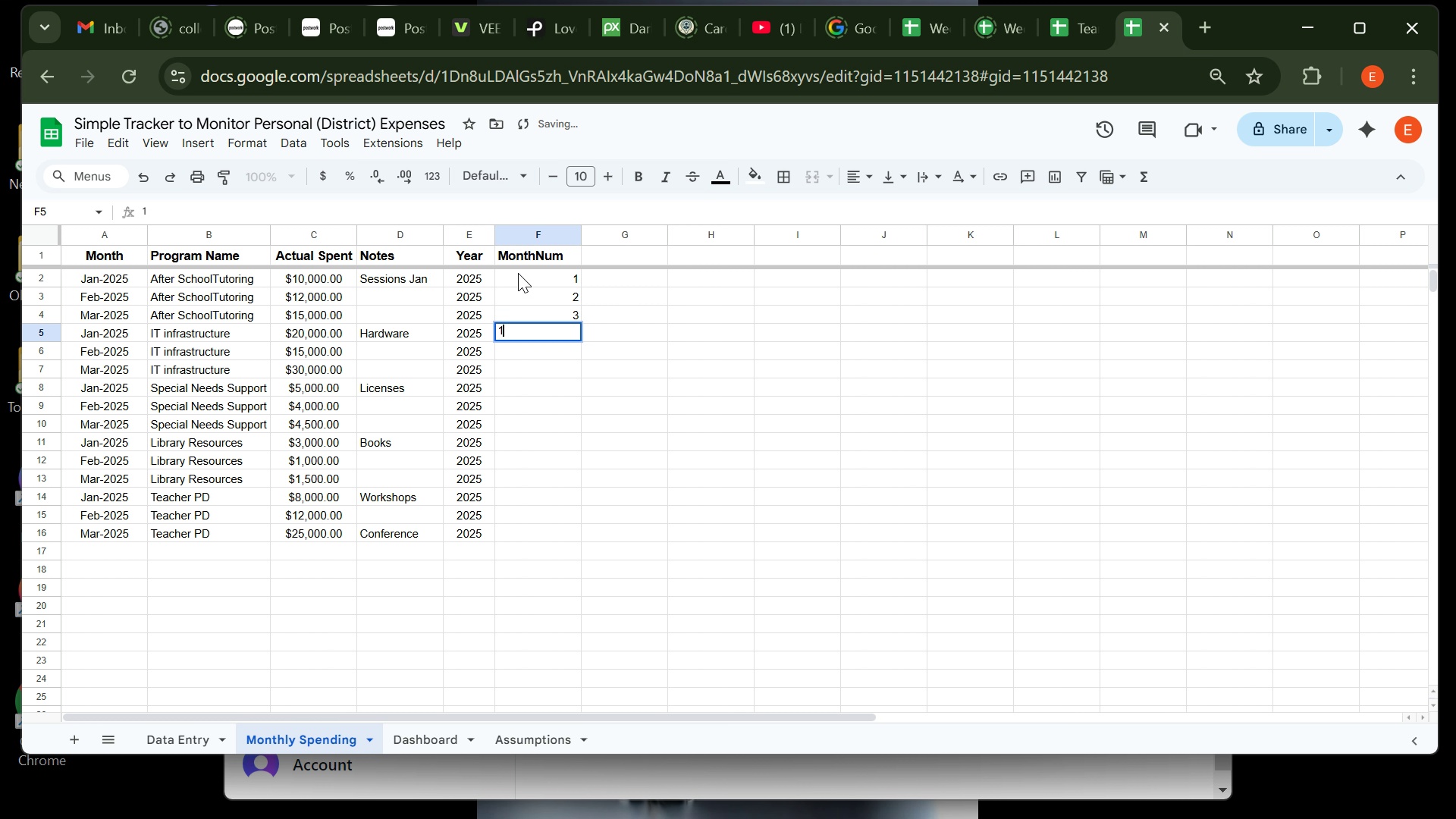 
key(Enter)
 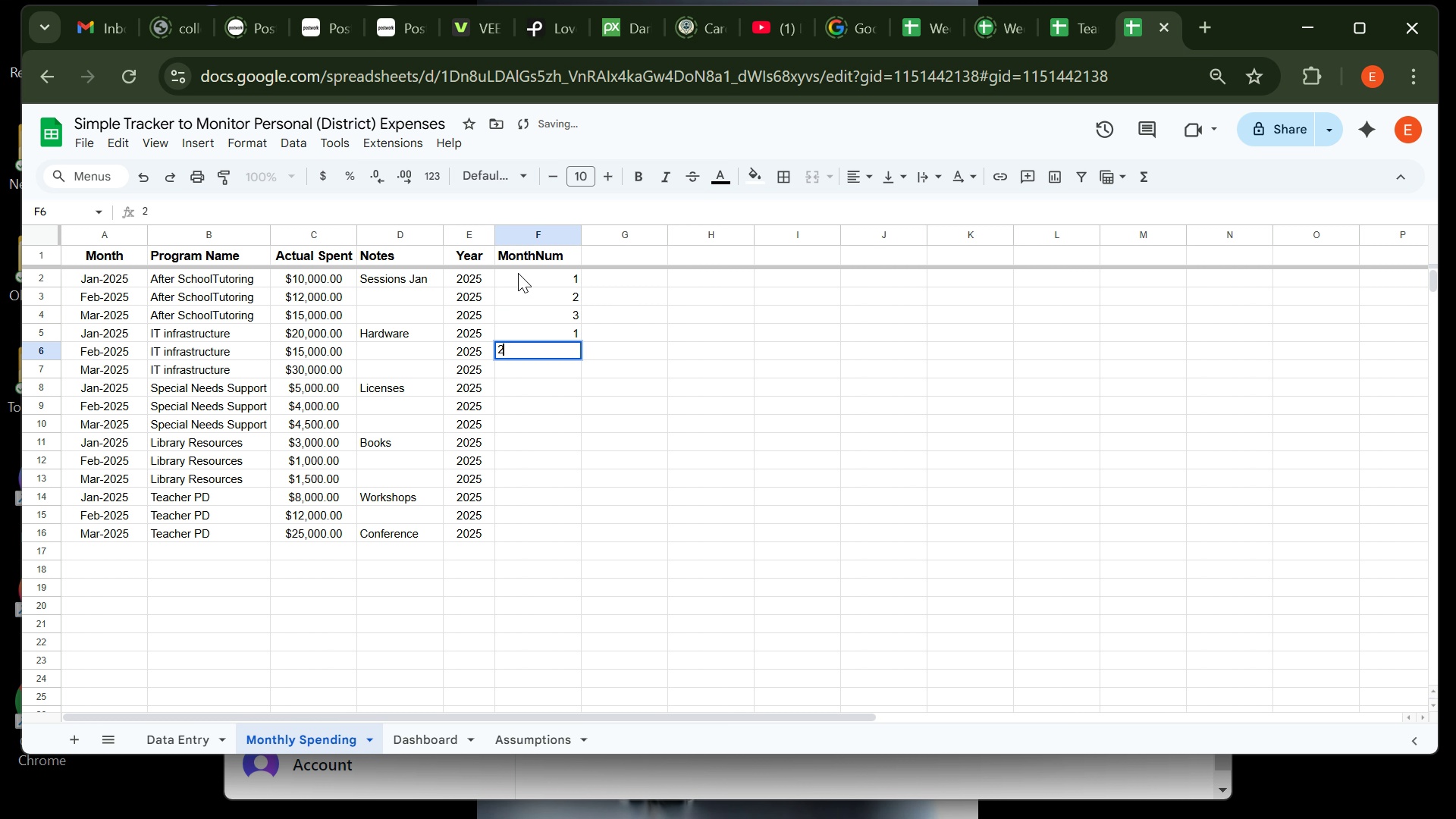 
key(2)
 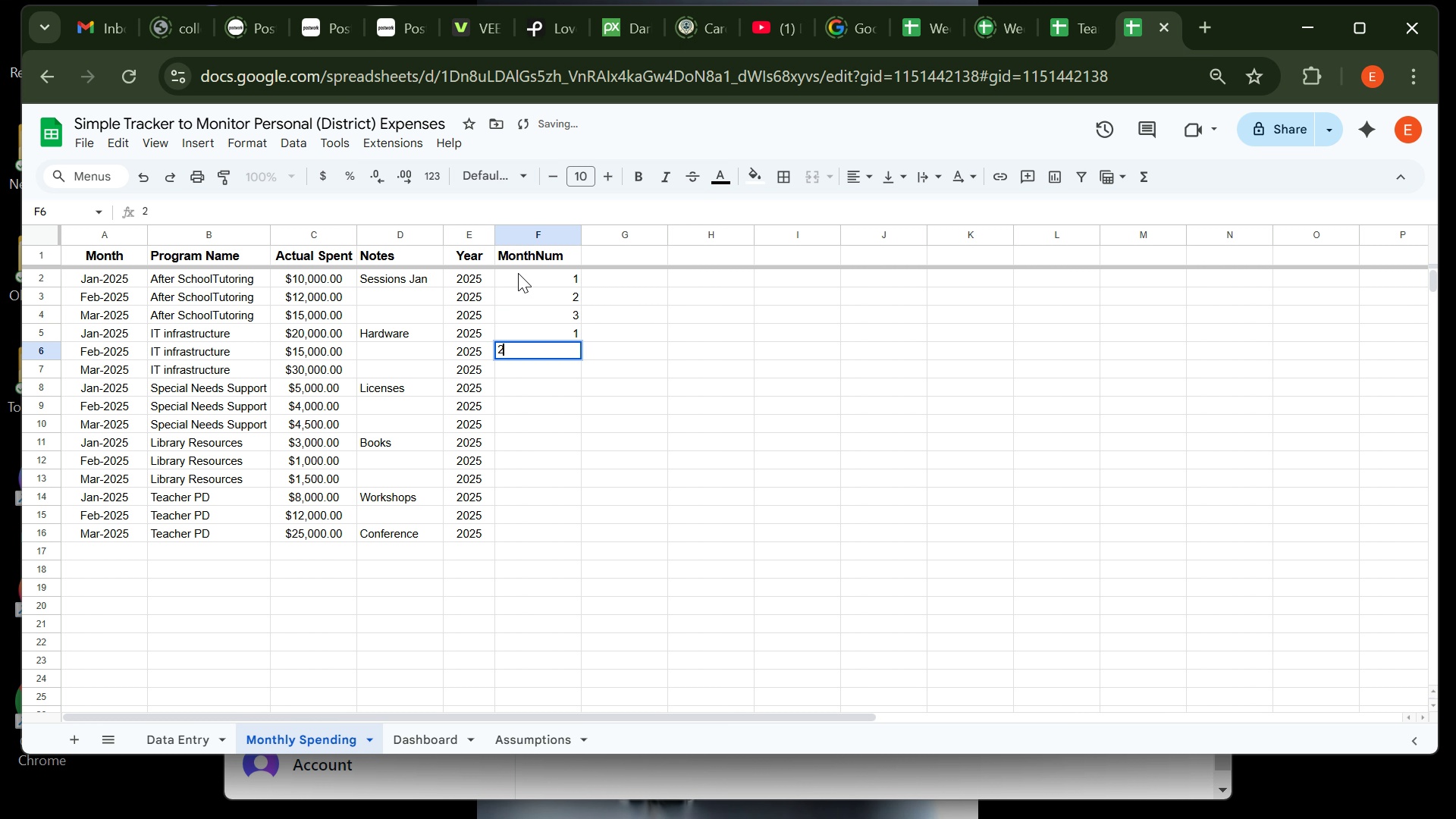 
key(Enter)
 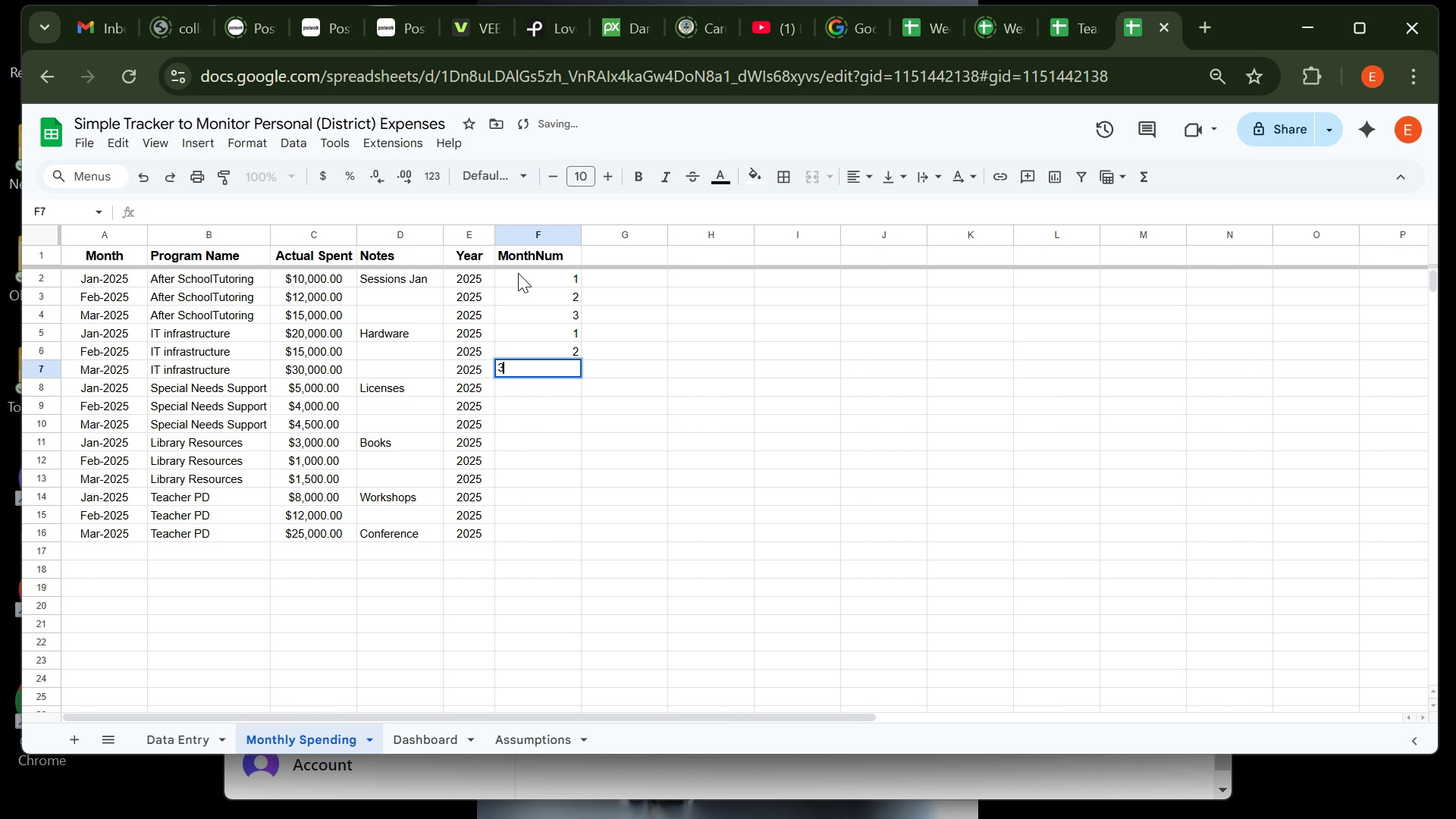 
key(3)
 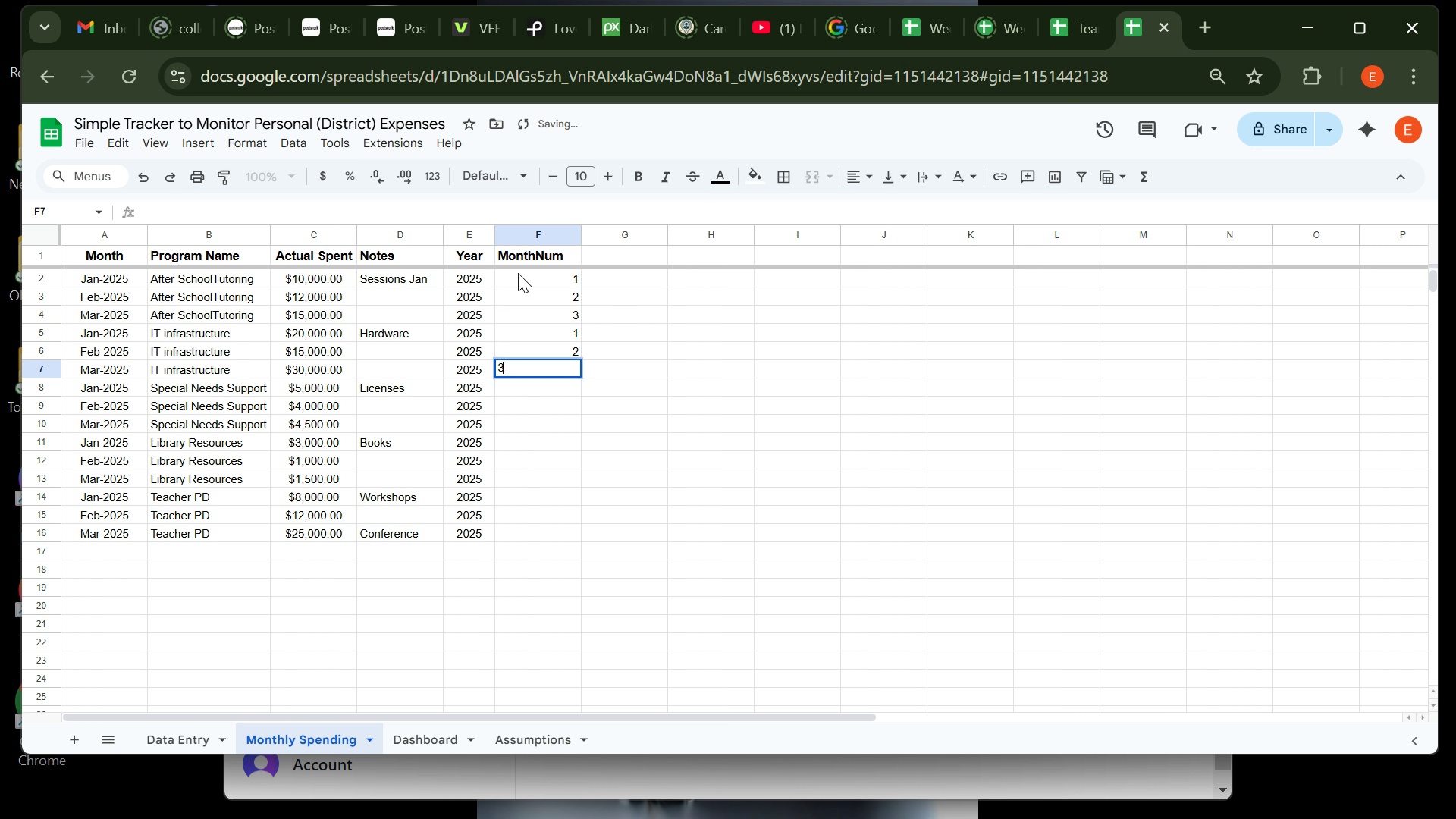 
key(Enter)
 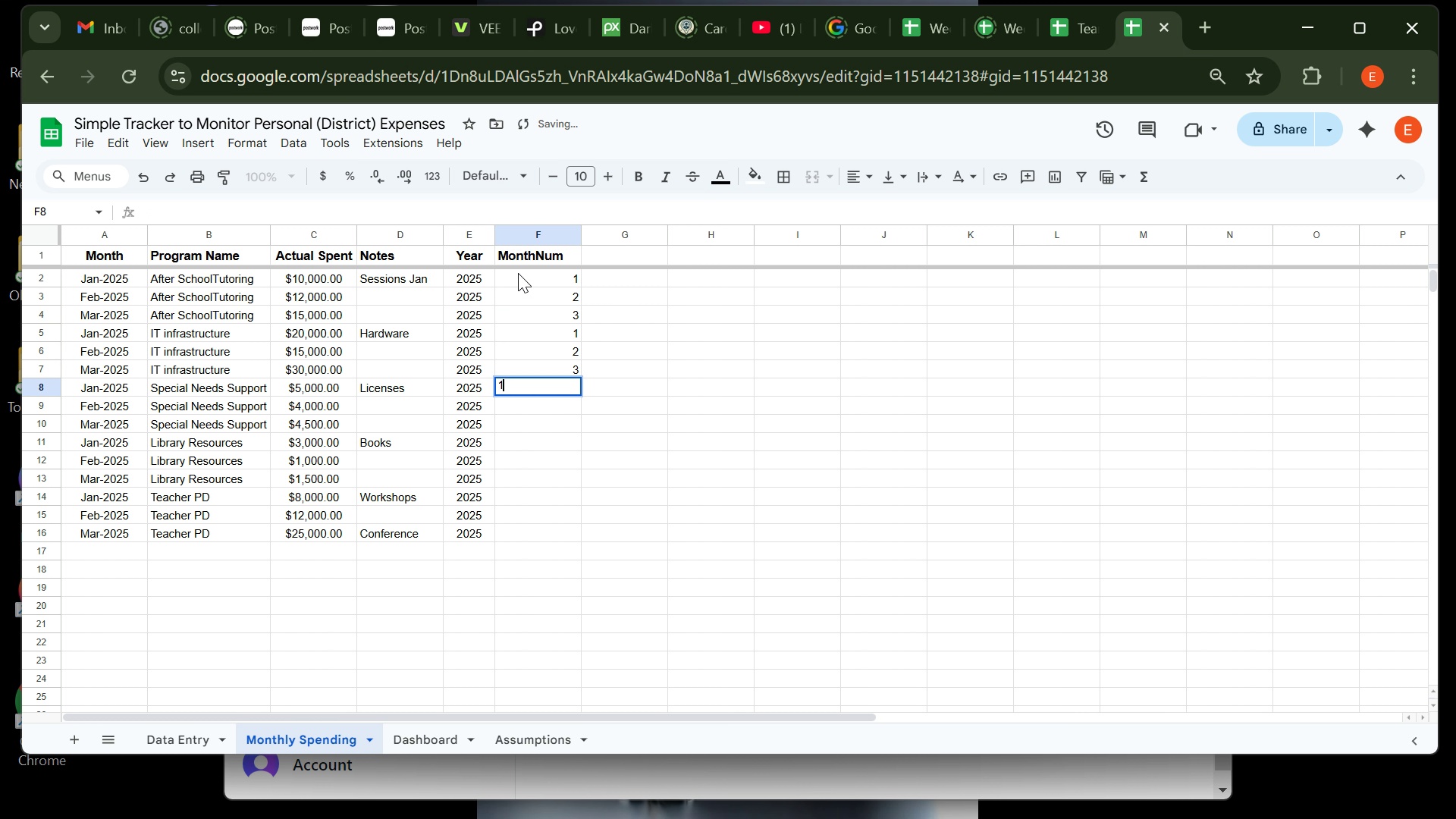 
key(1)
 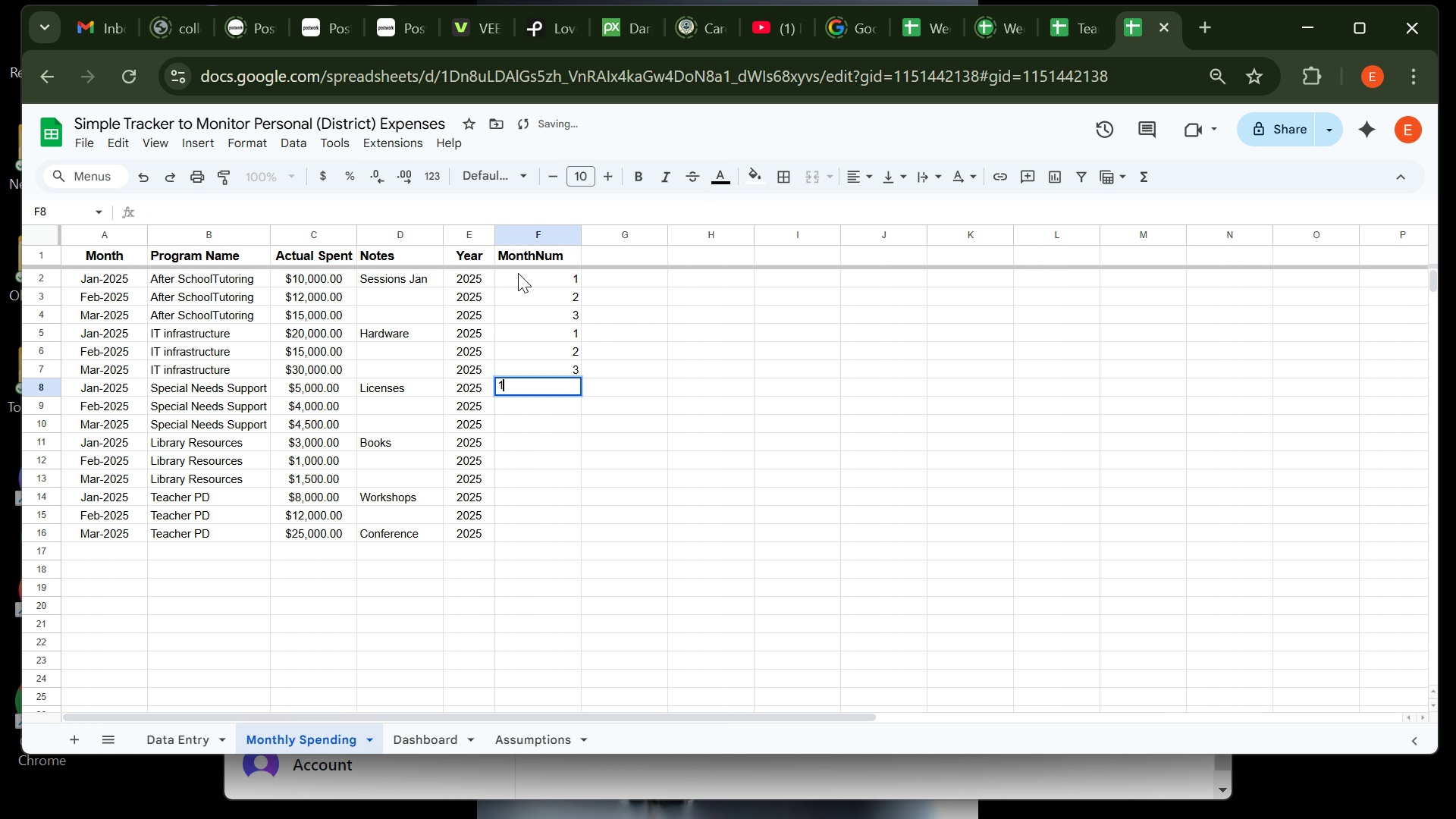 
key(Enter)
 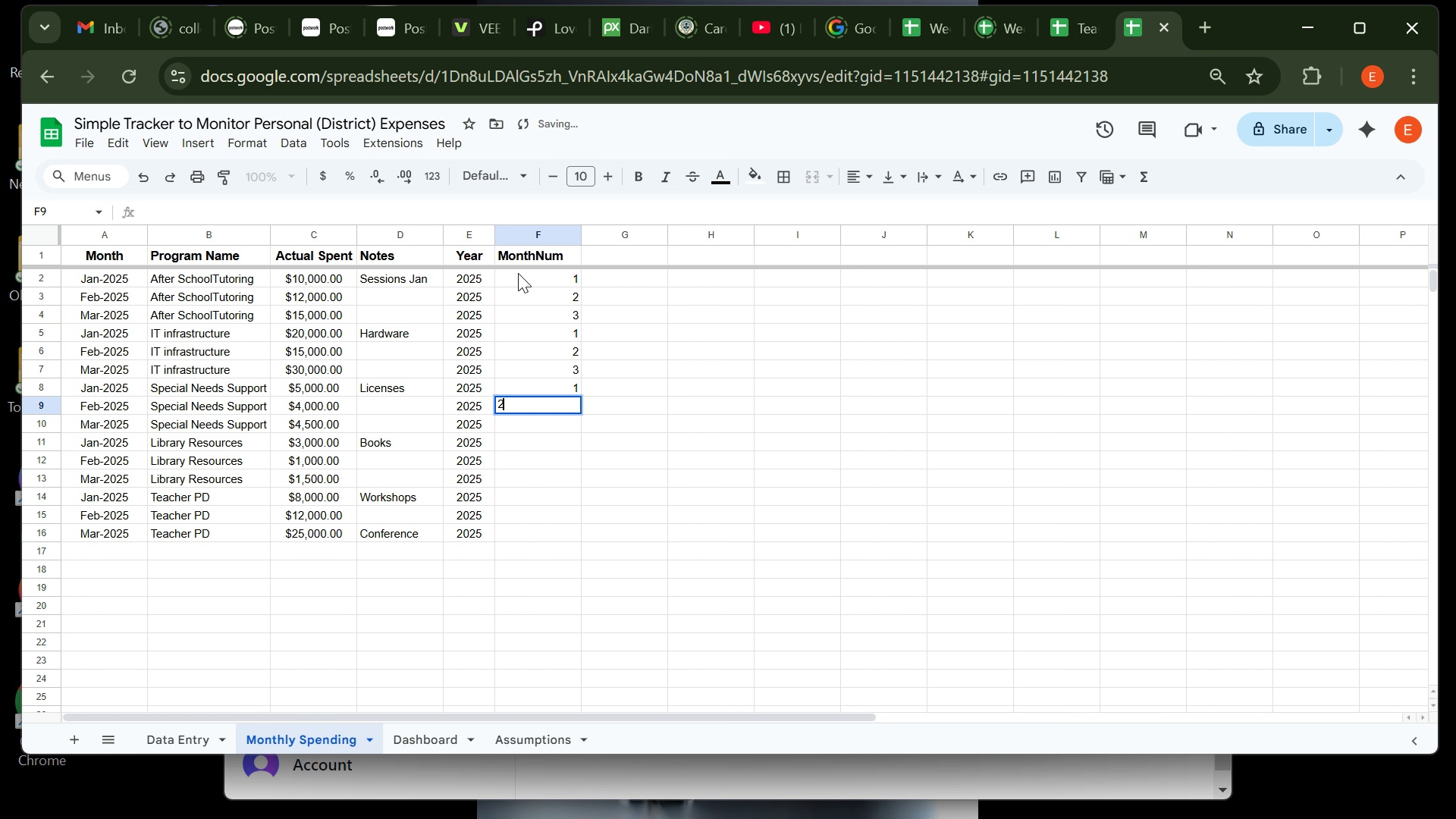 
type(231)
 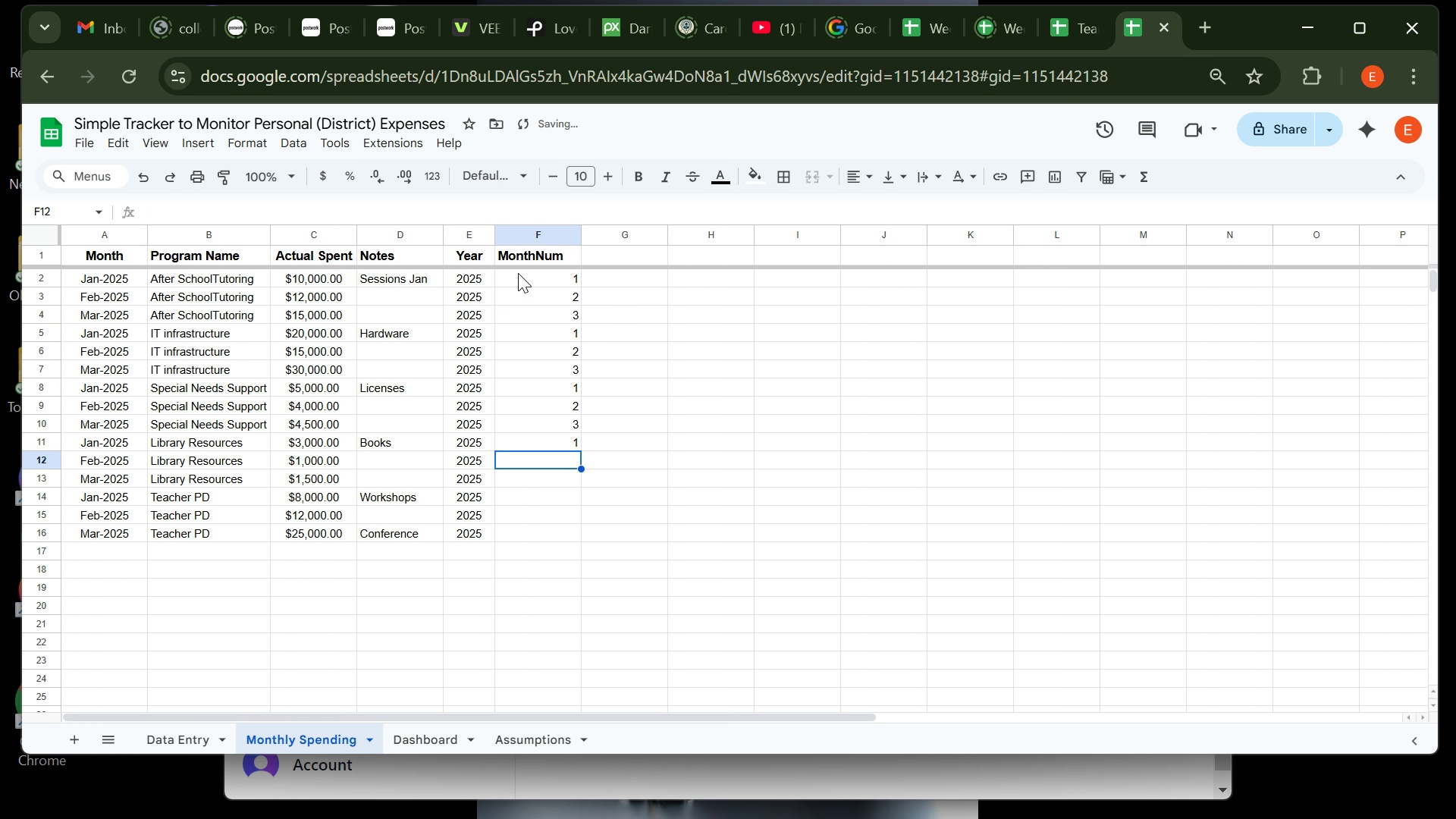 
hold_key(key=Enter, duration=0.82)
 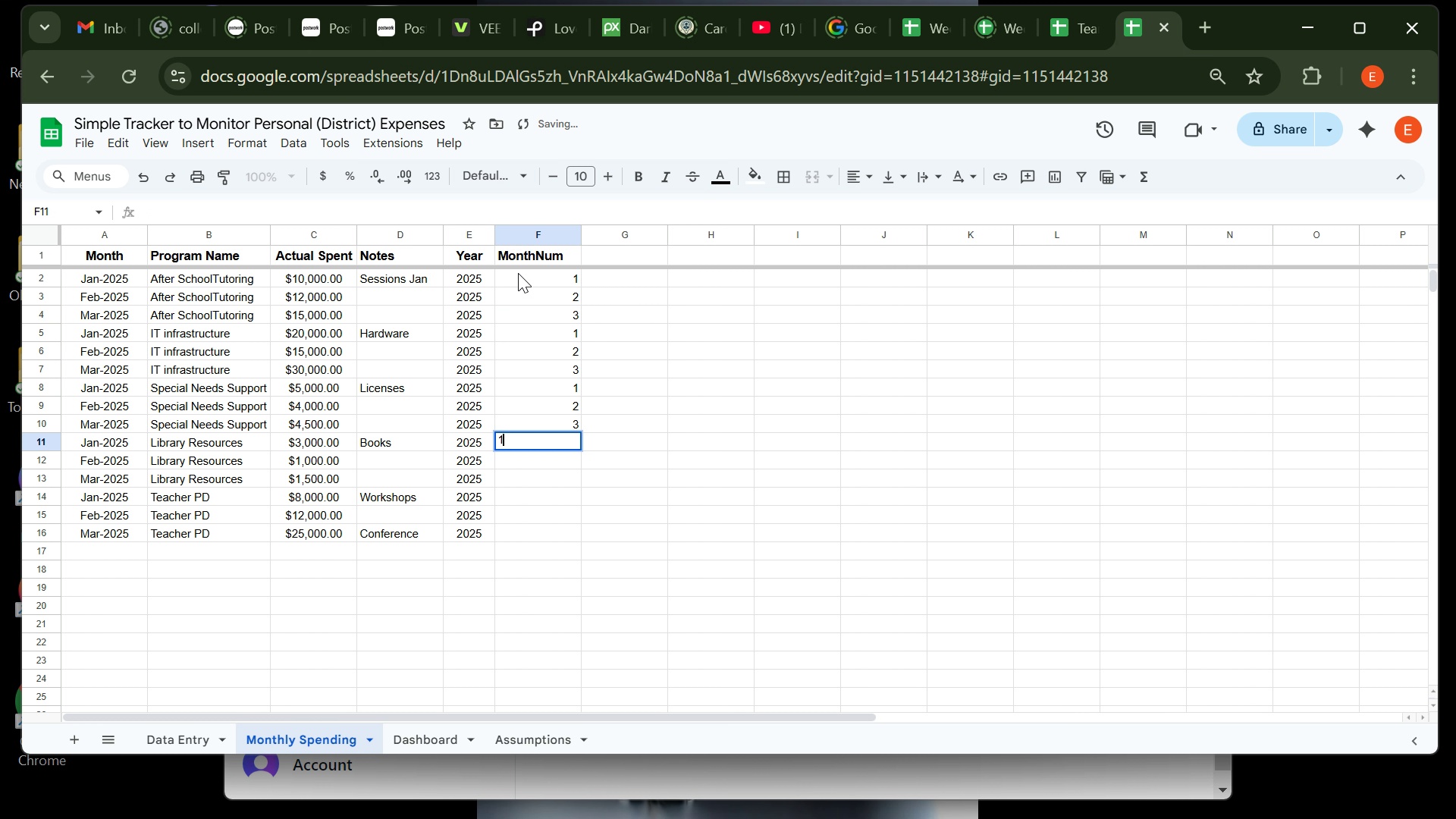 
key(Enter)
 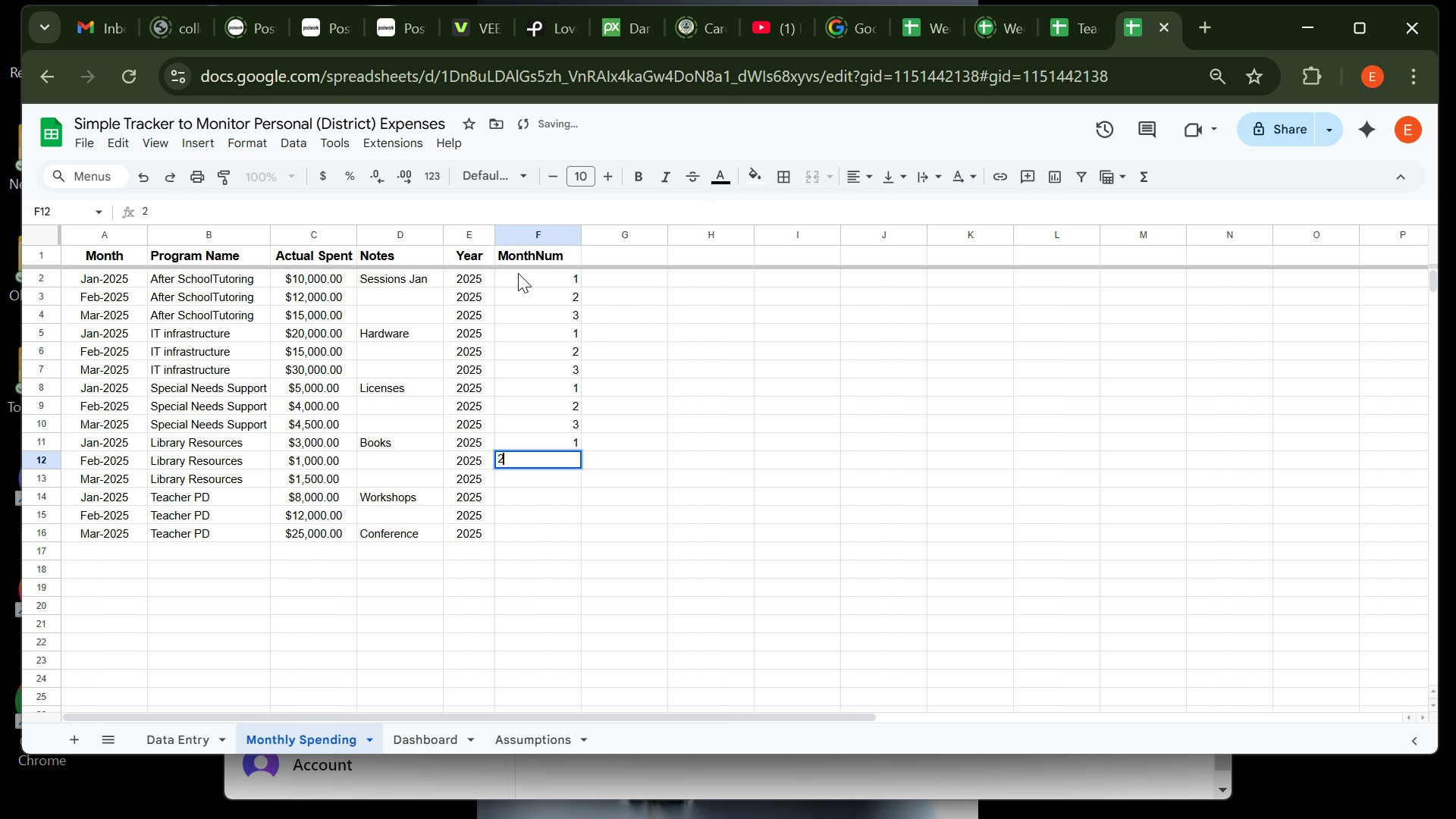 
key(2)
 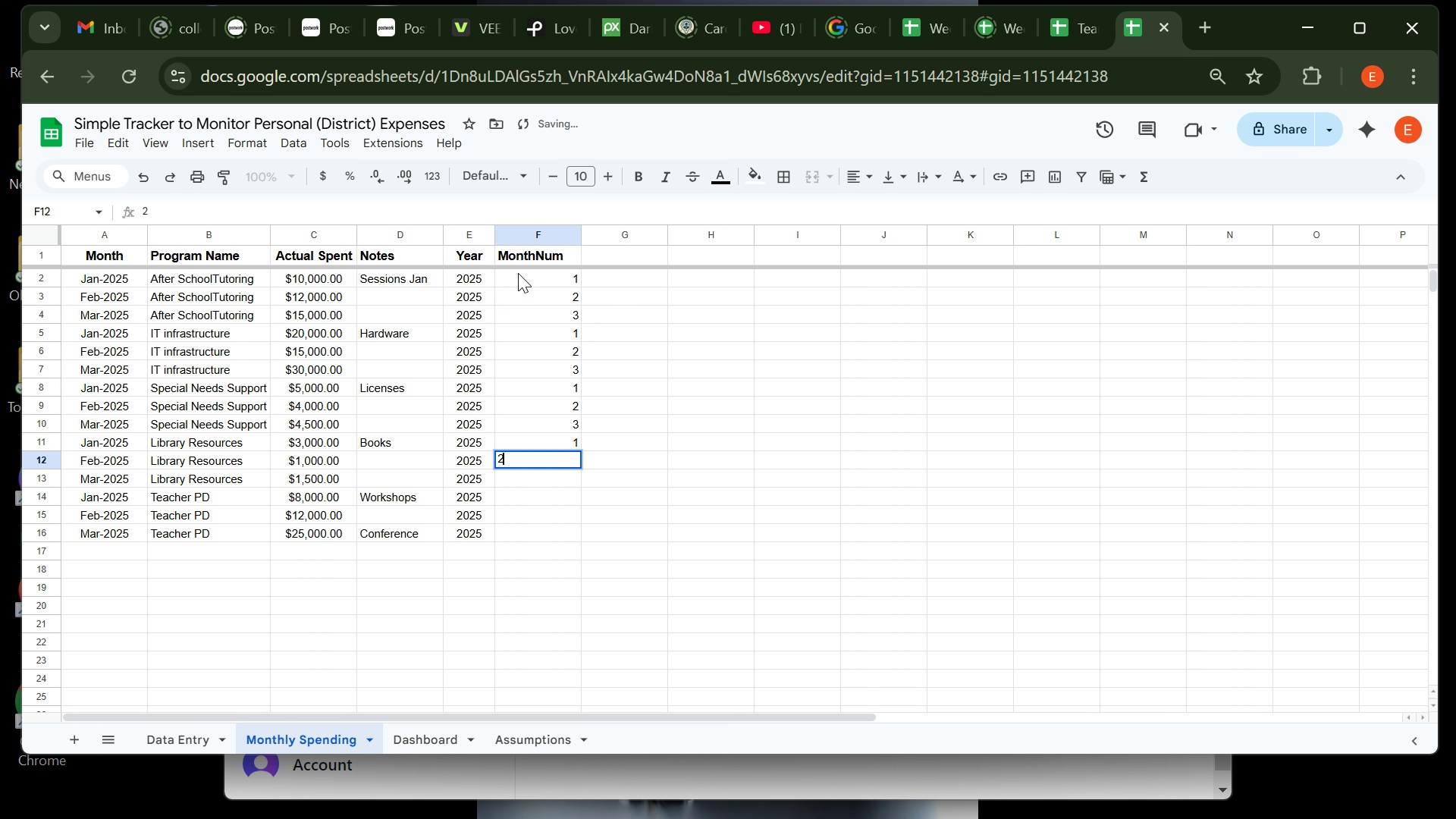 
key(Enter)
 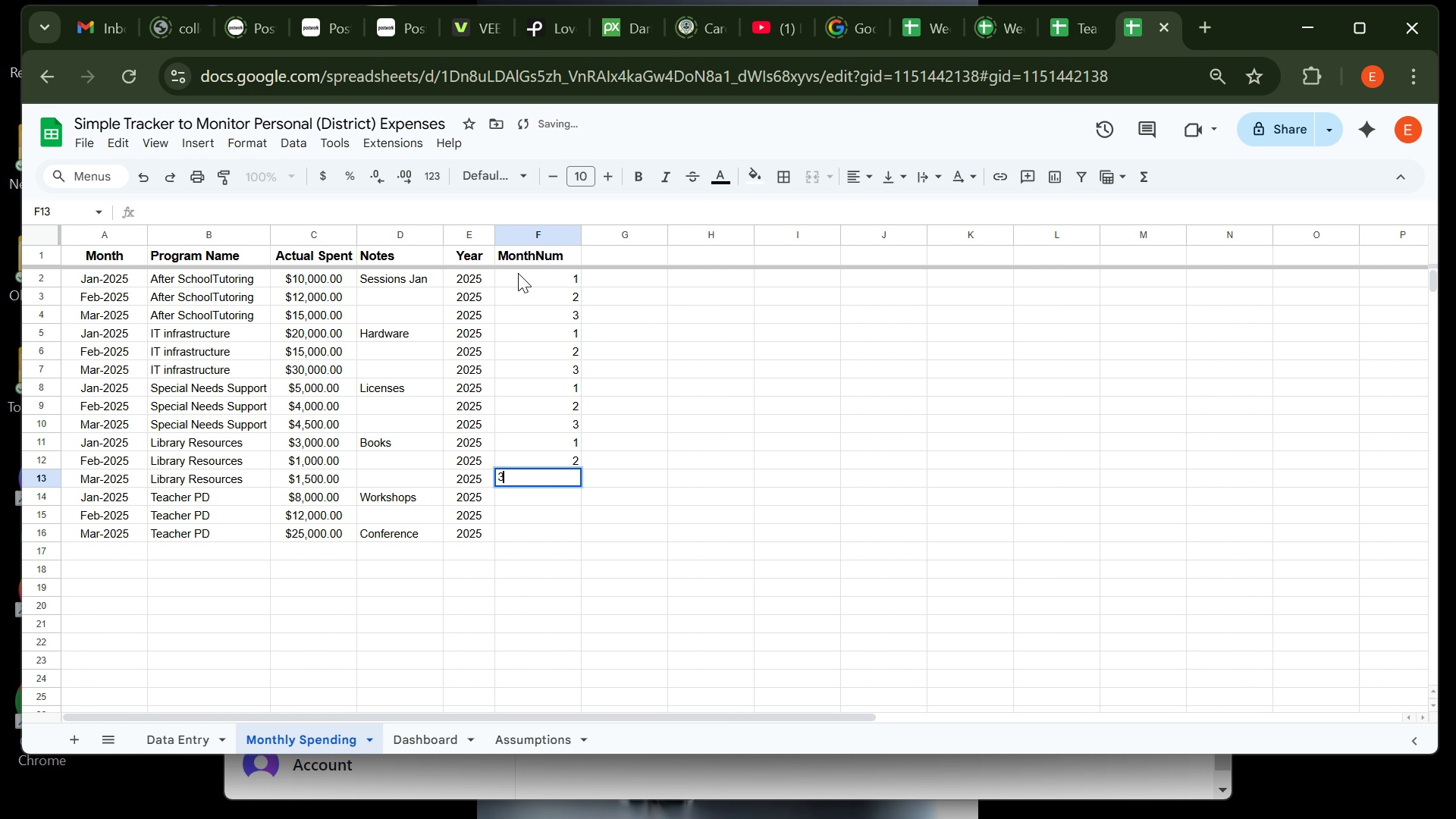 
key(3)
 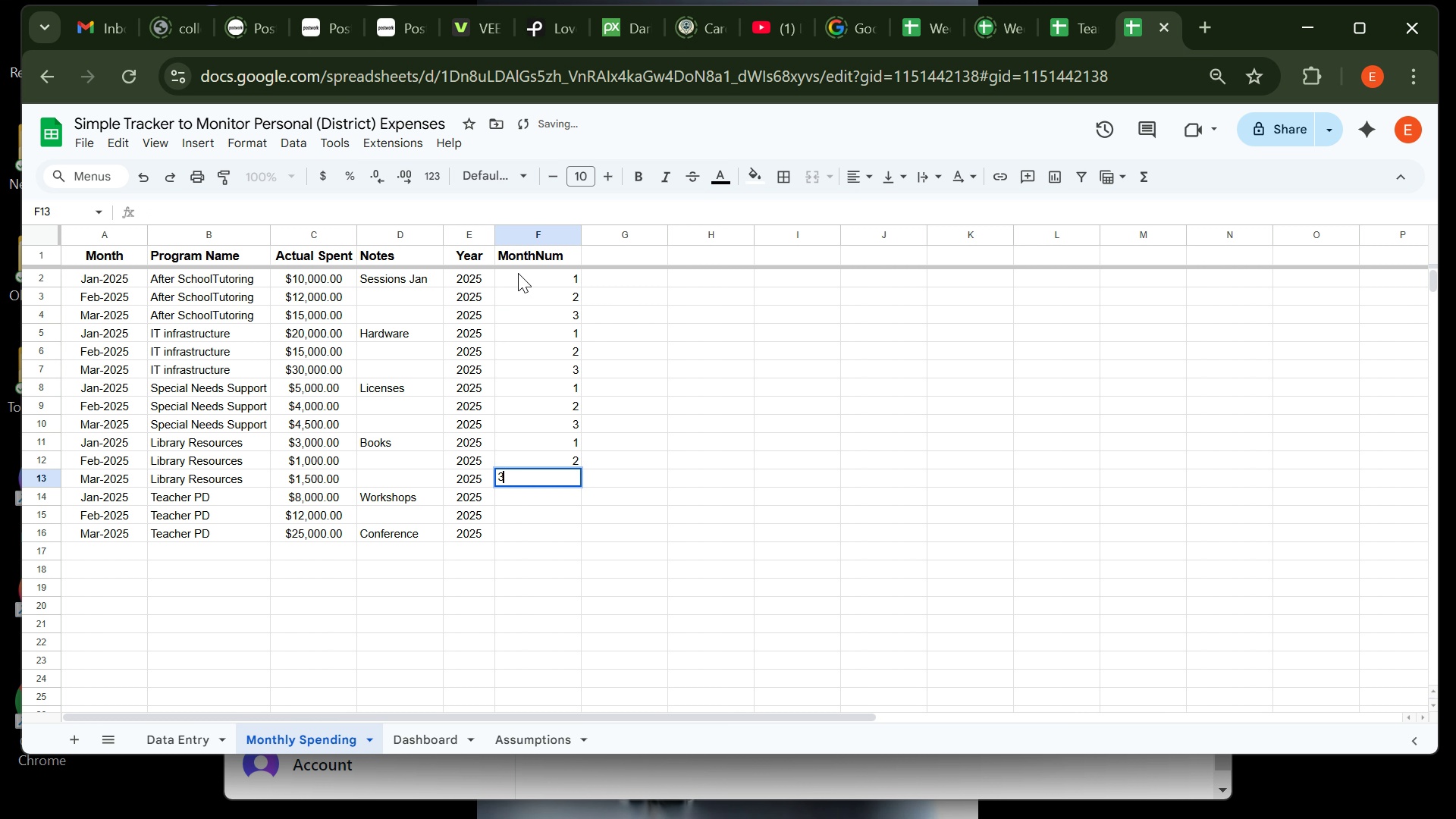 
key(Enter)
 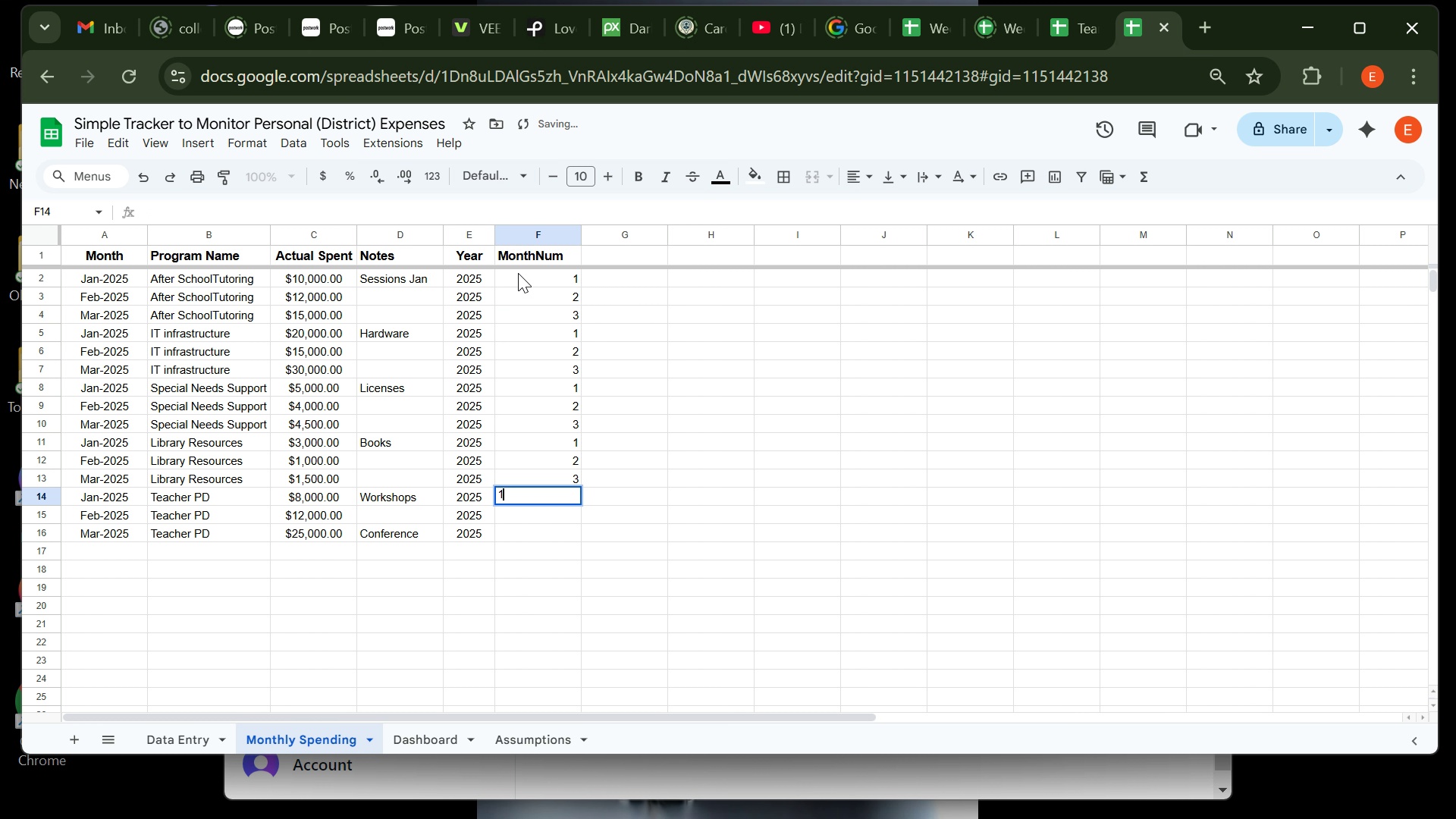 
key(1)
 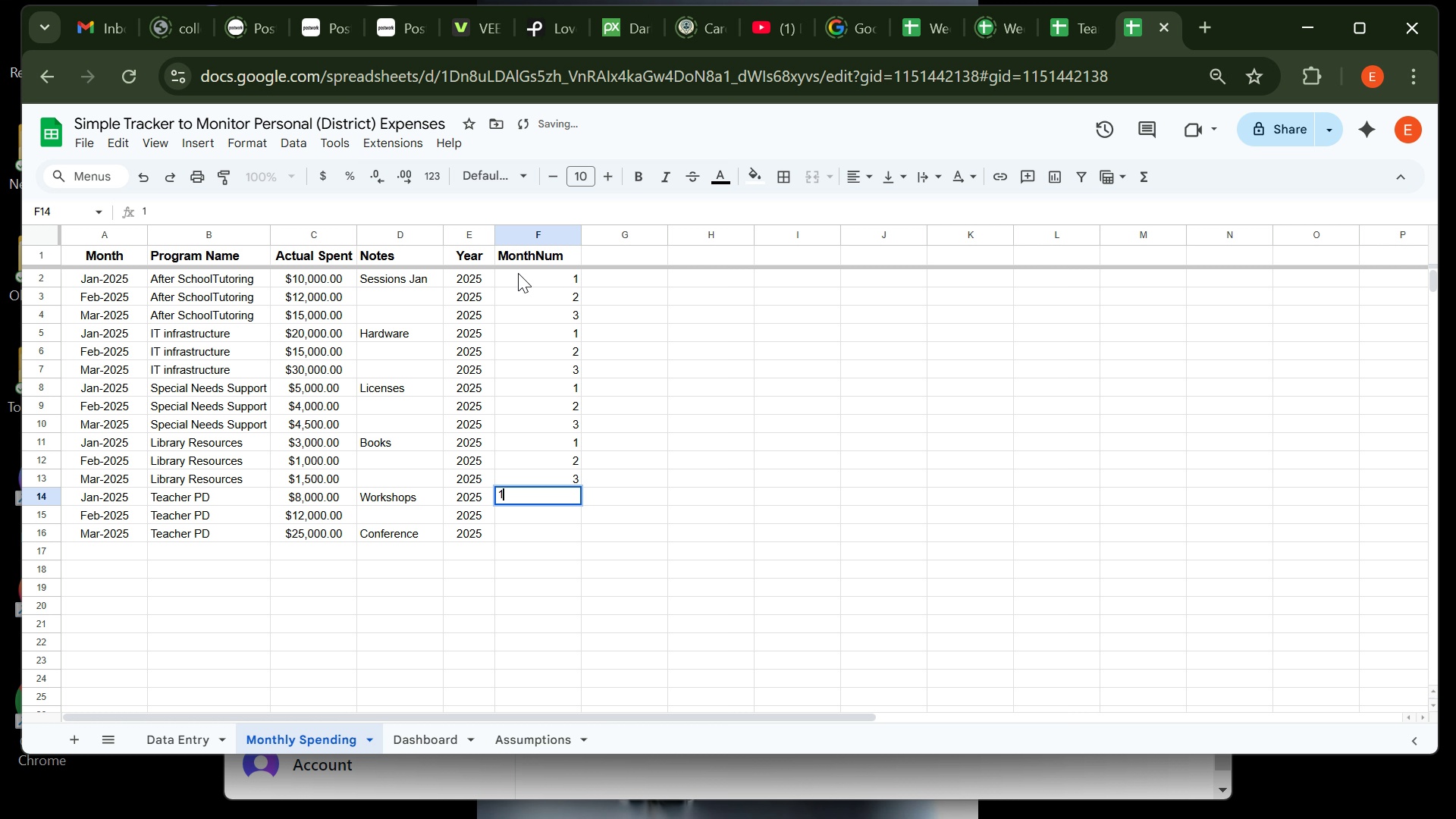 
key(Enter)
 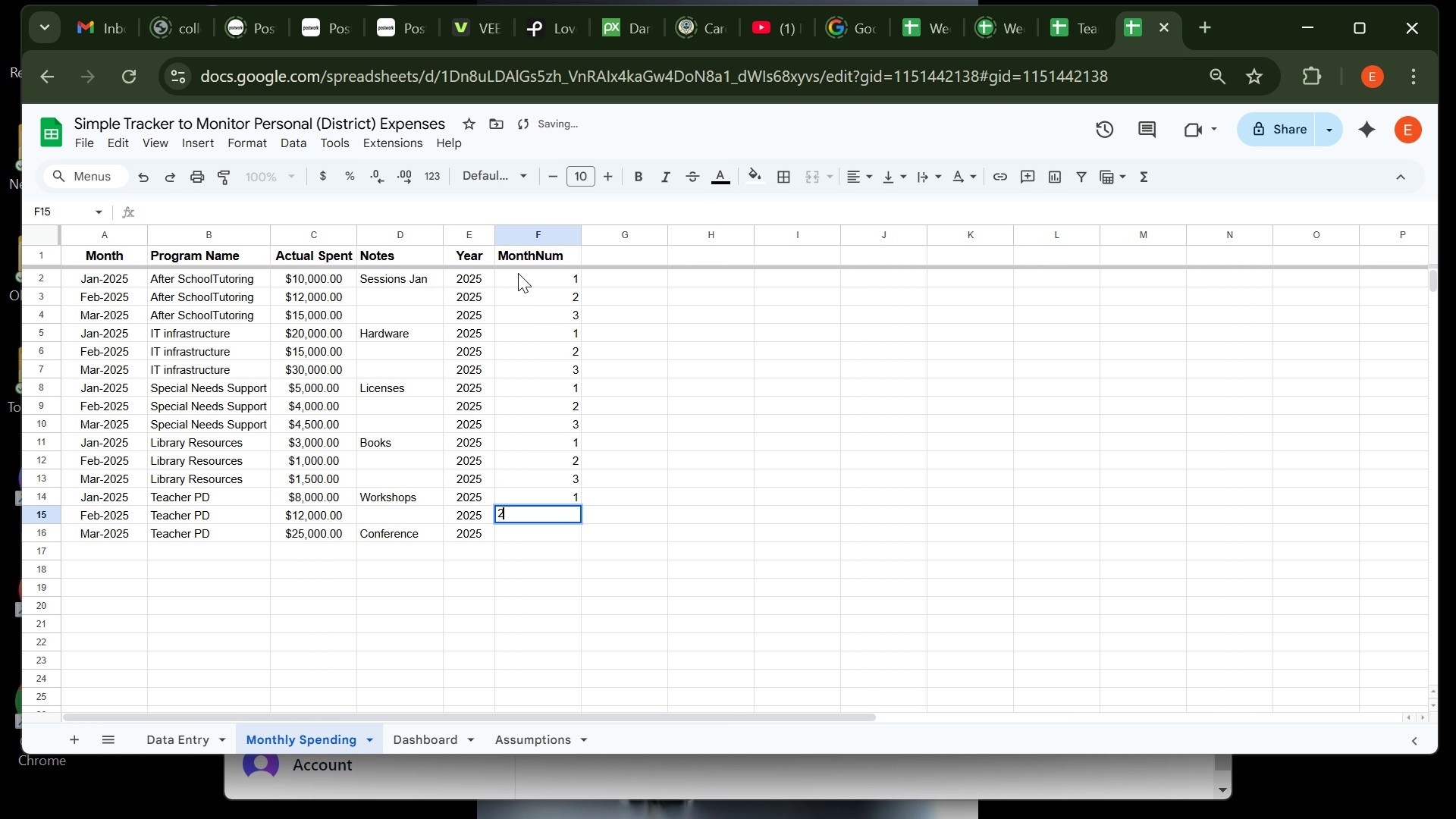 
key(2)
 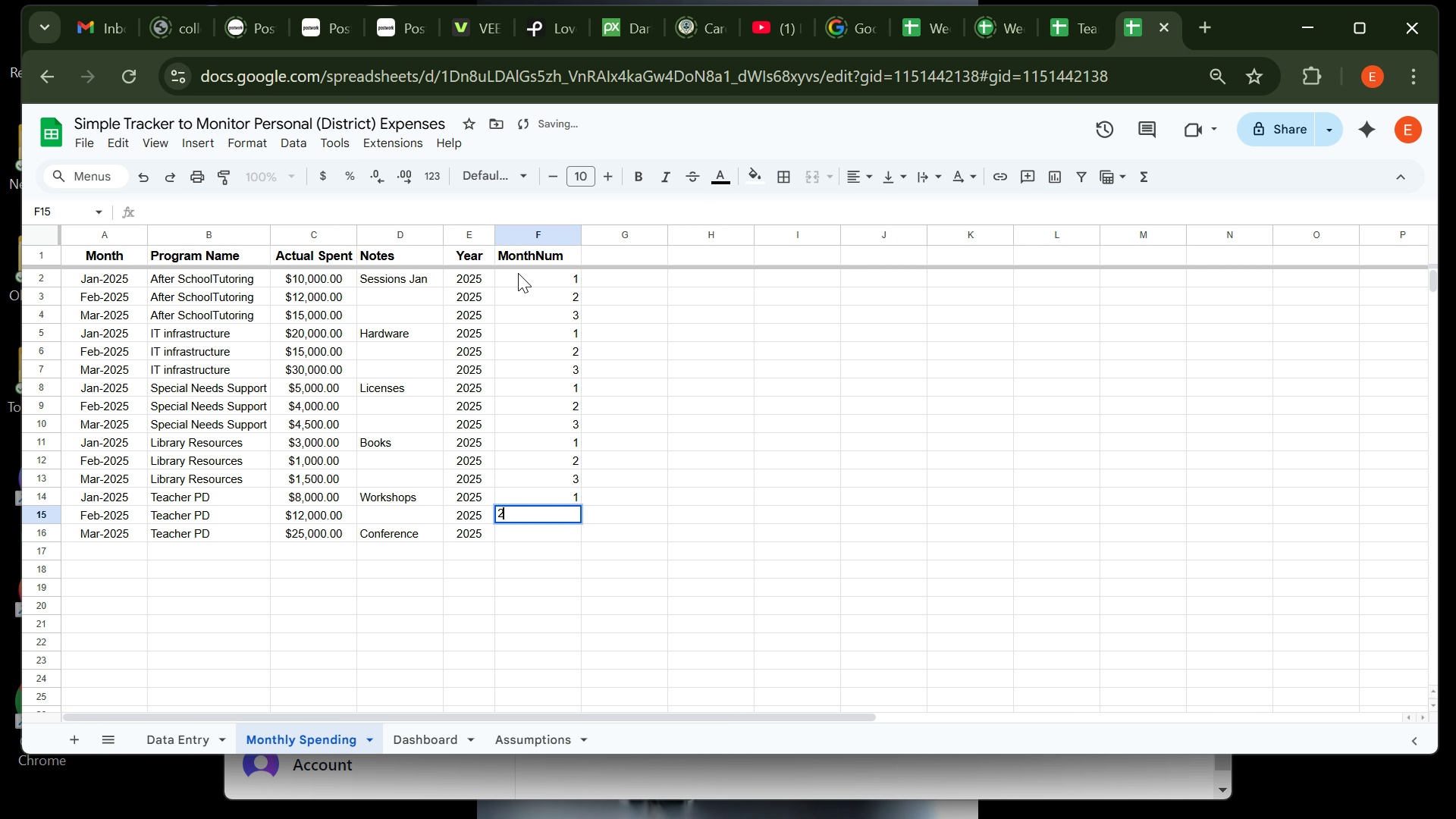 
key(Enter)
 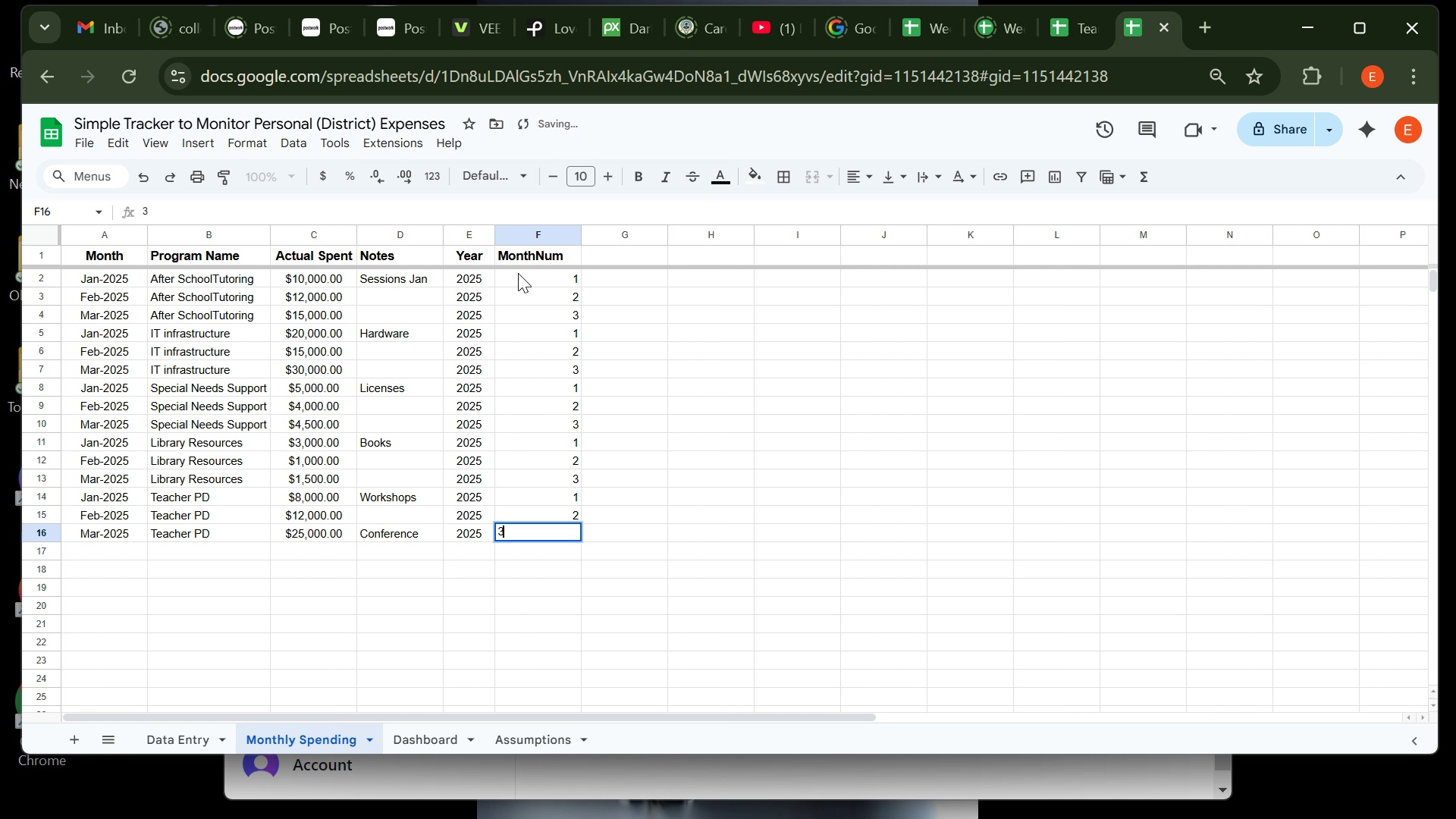 
key(3)
 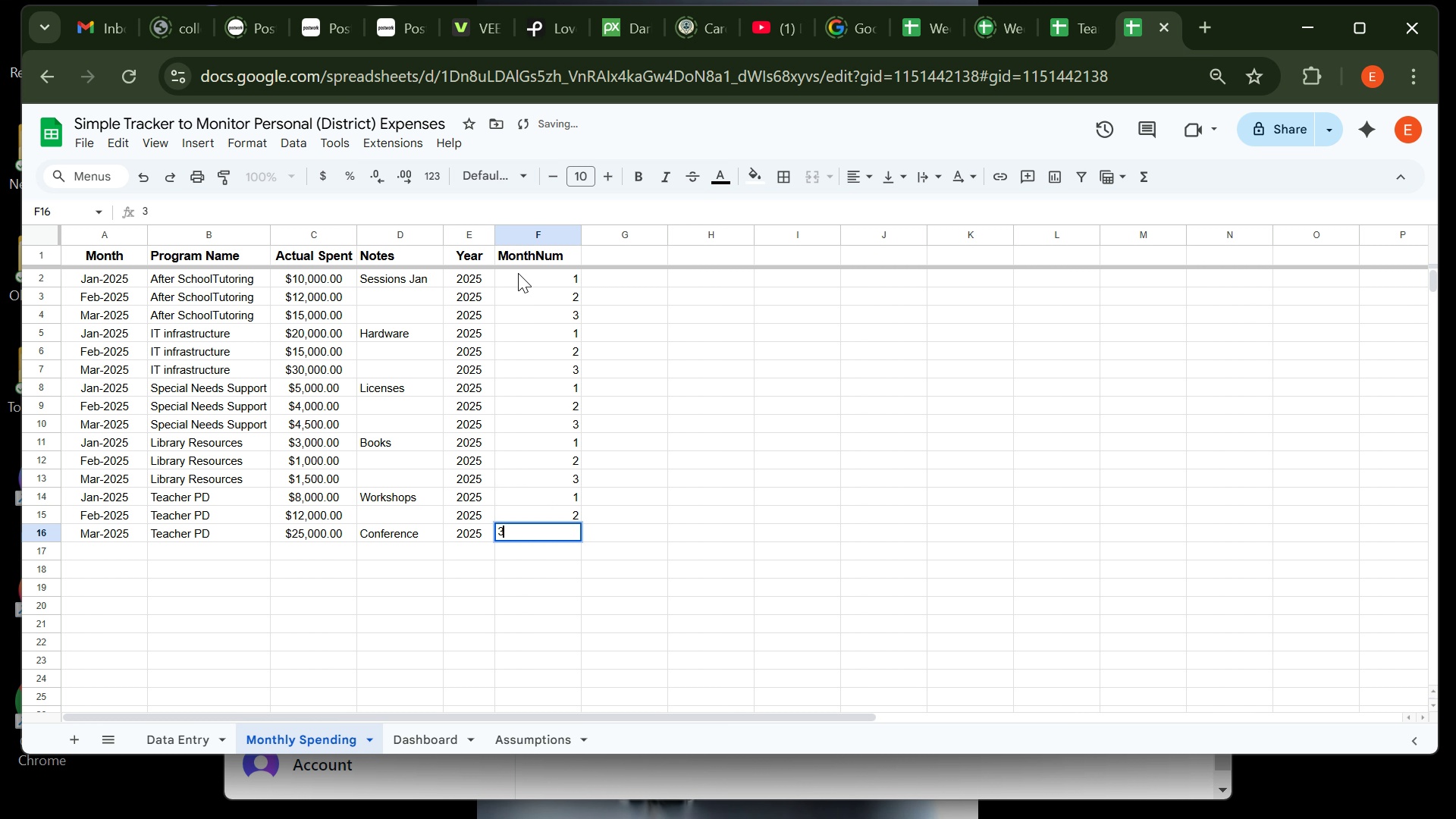 
key(Enter)
 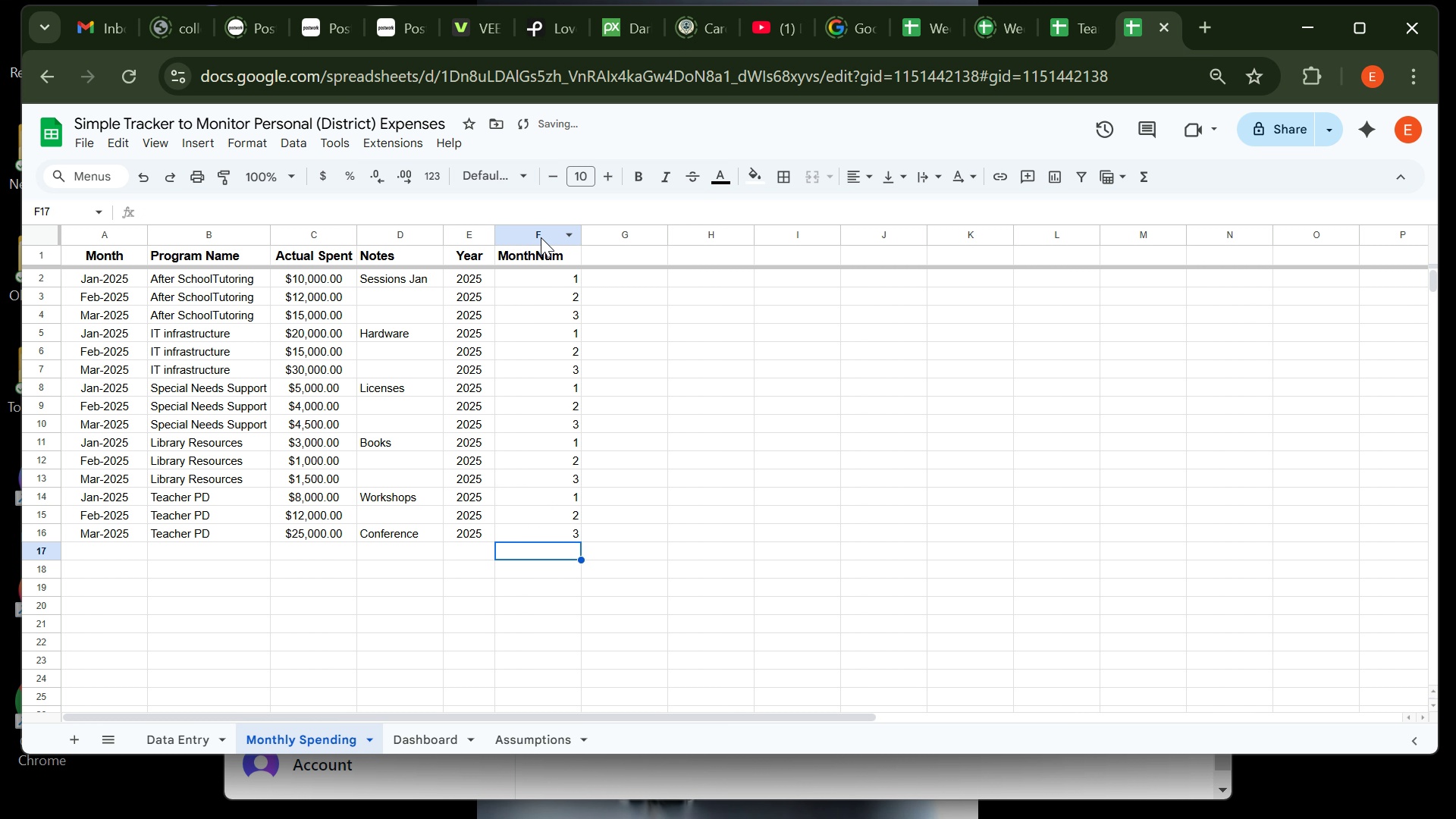 
left_click([541, 237])
 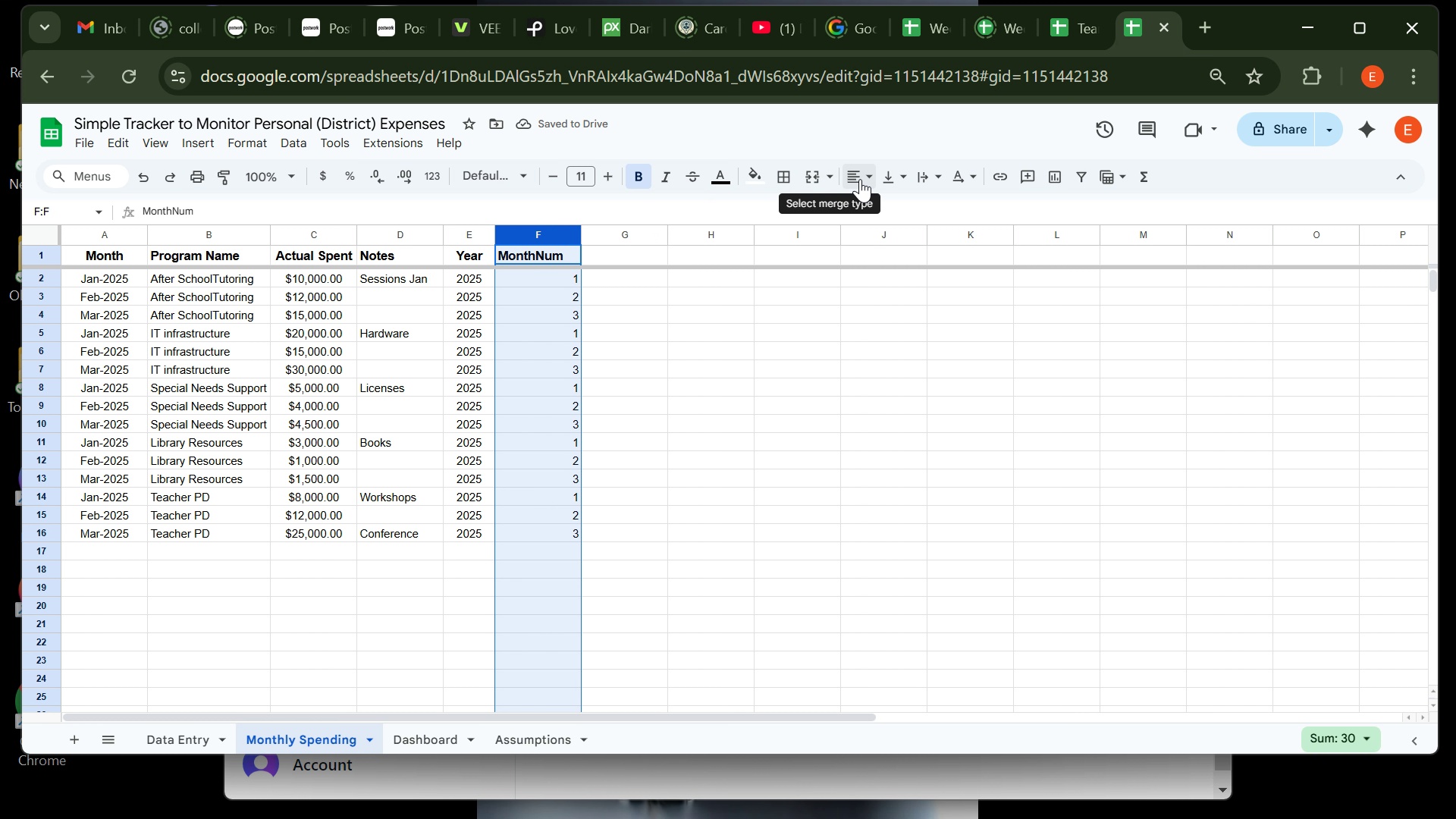 
left_click([870, 180])
 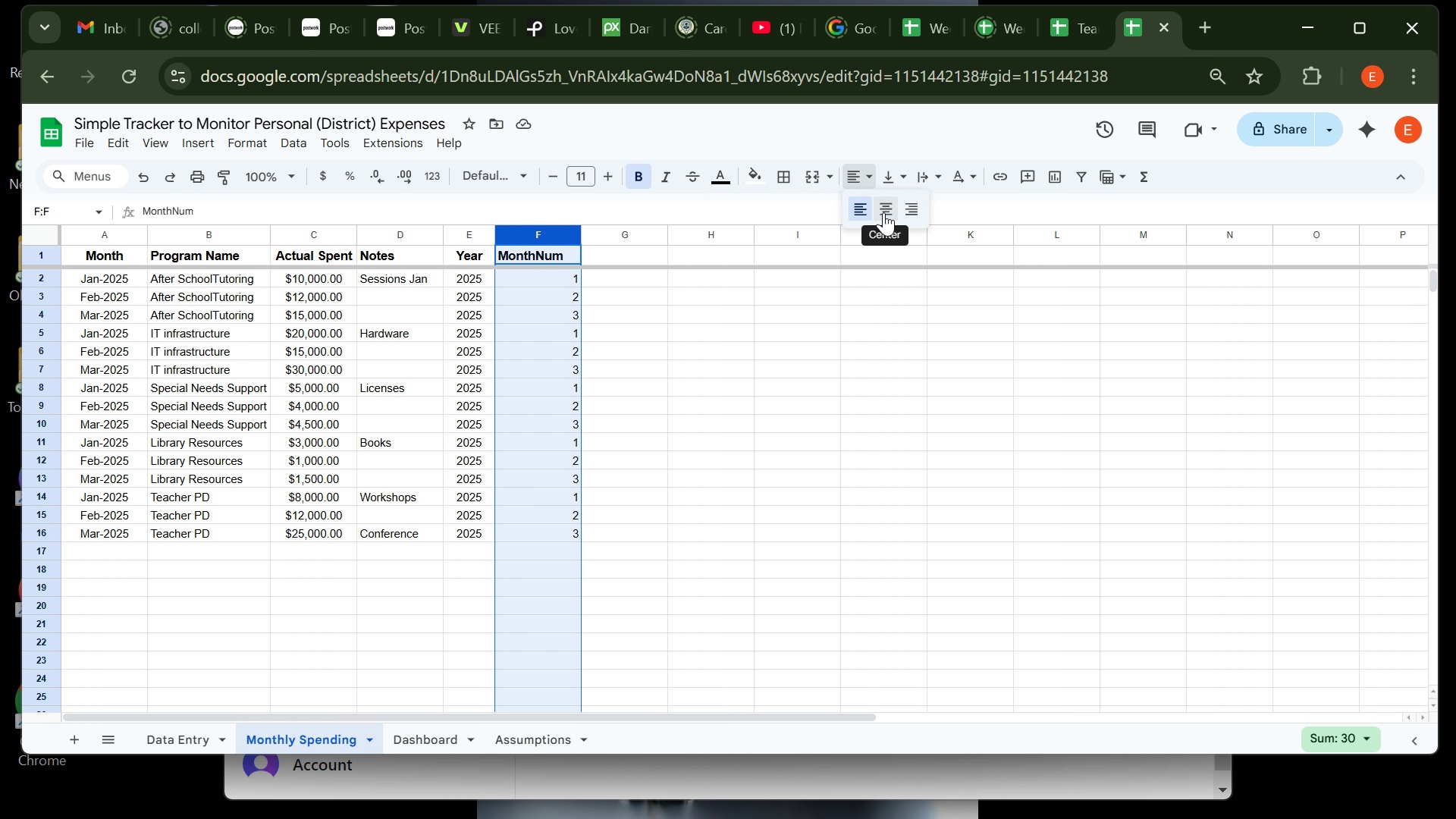 
left_click([883, 212])
 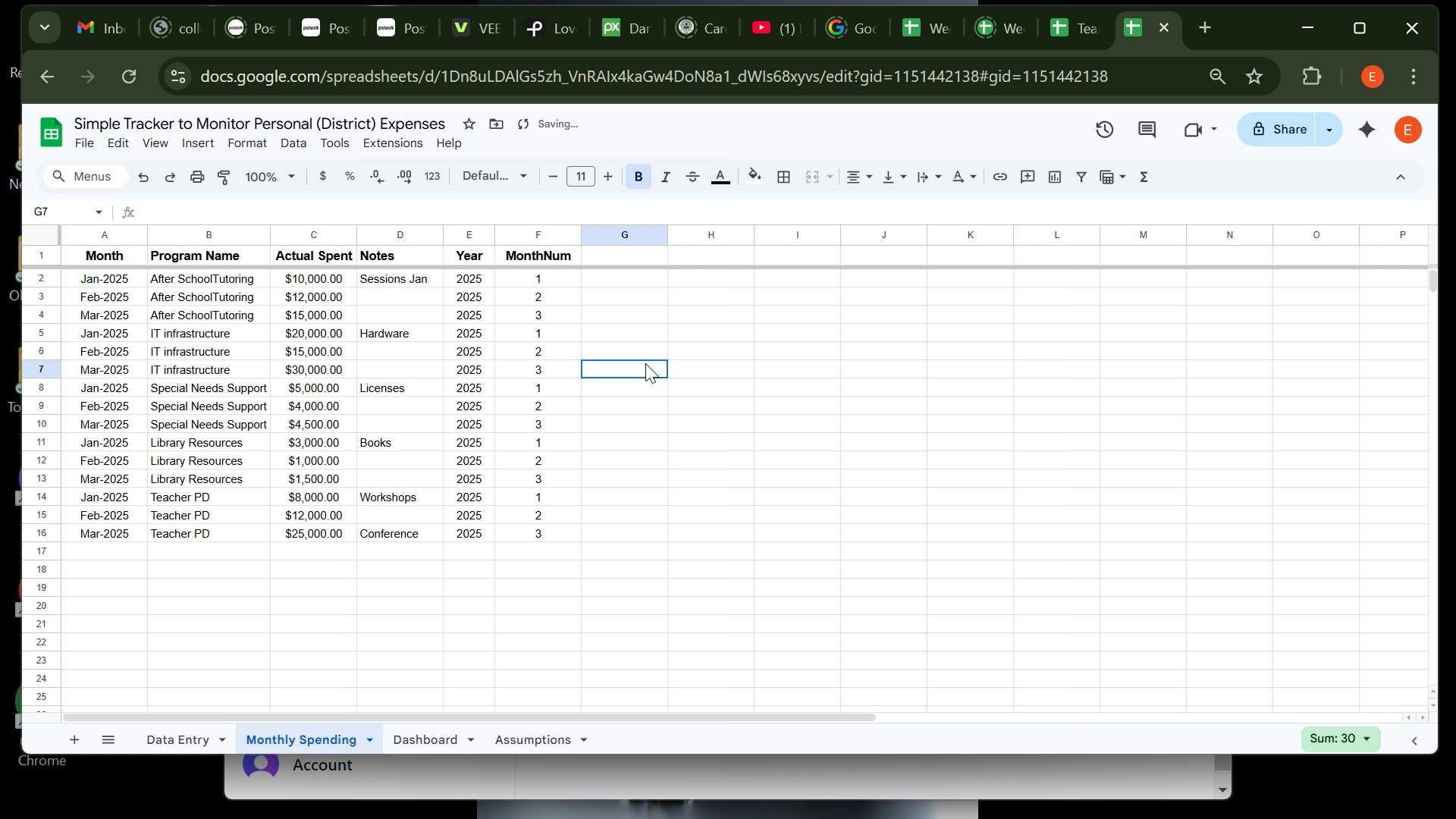 
left_click([645, 363])
 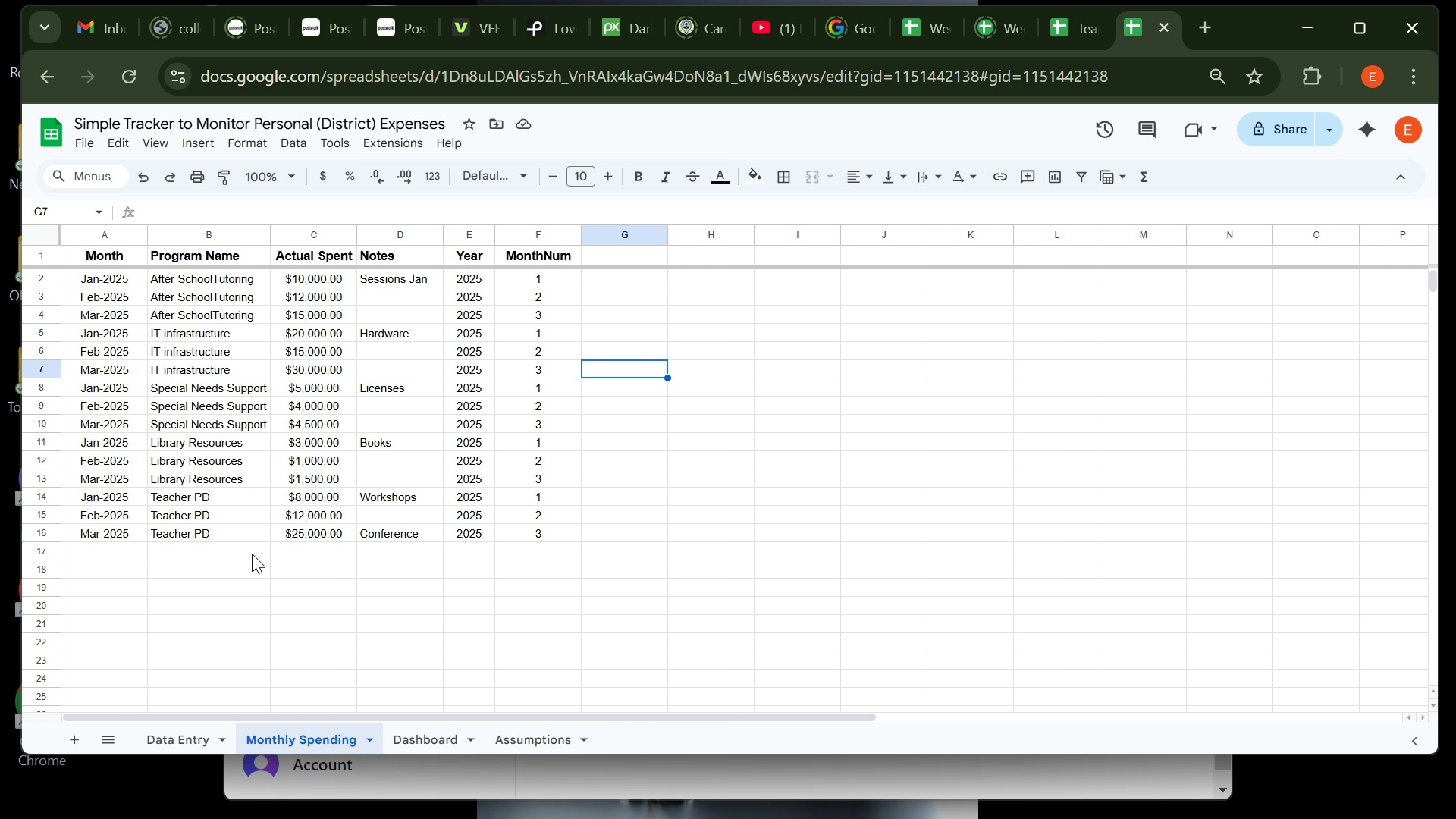 
wait(22.41)
 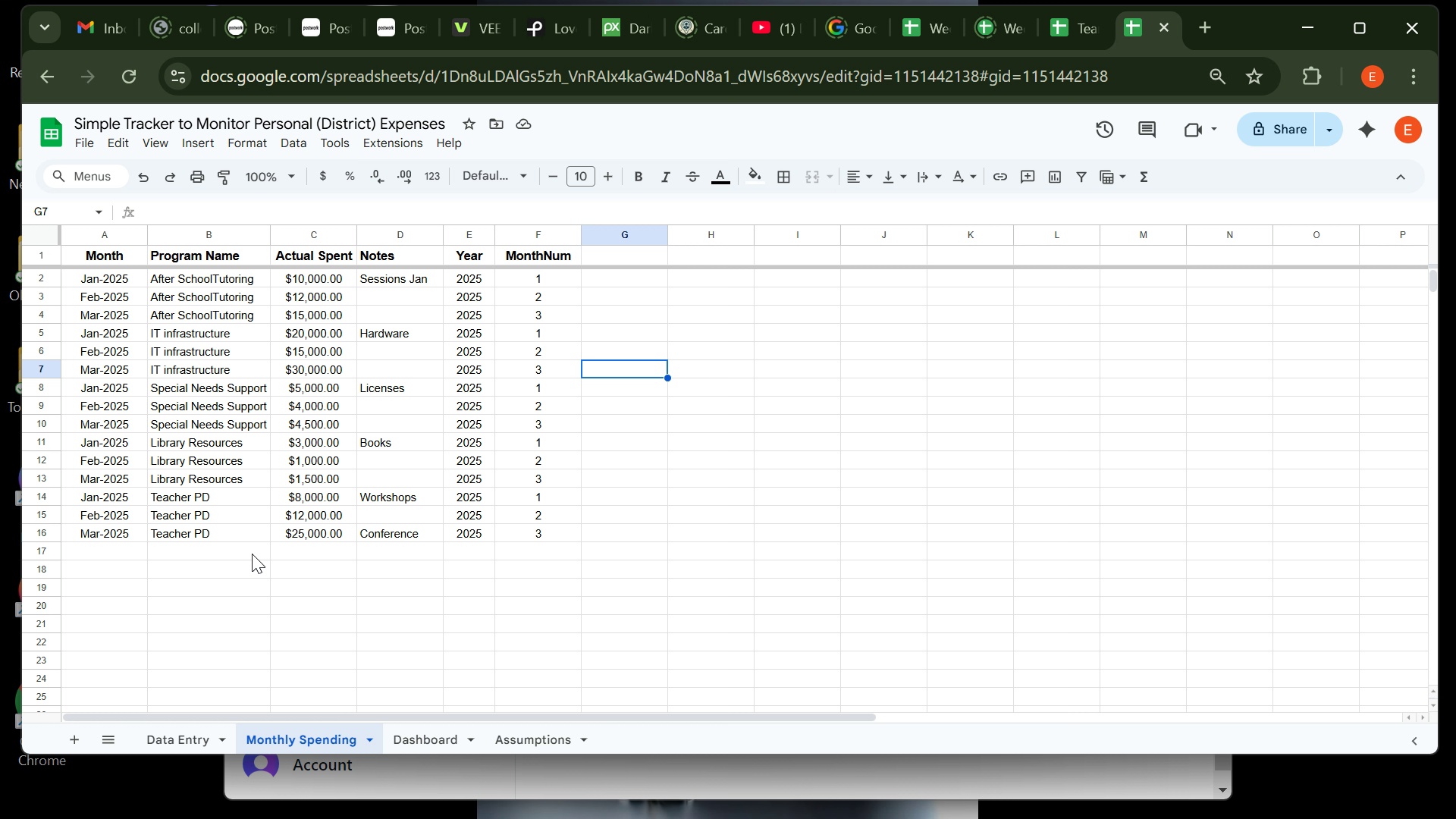 
left_click([419, 737])
 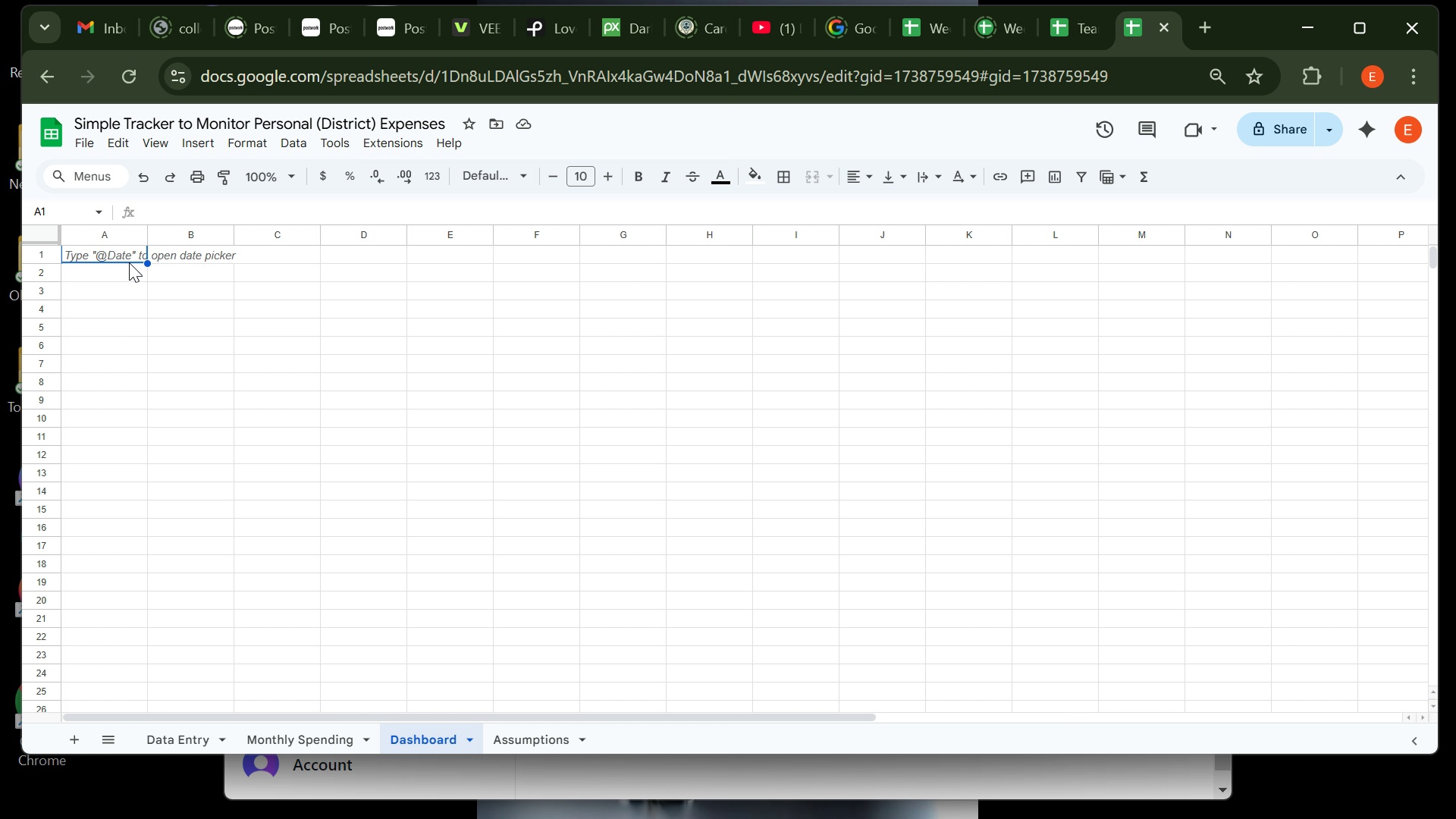 
wait(11.88)
 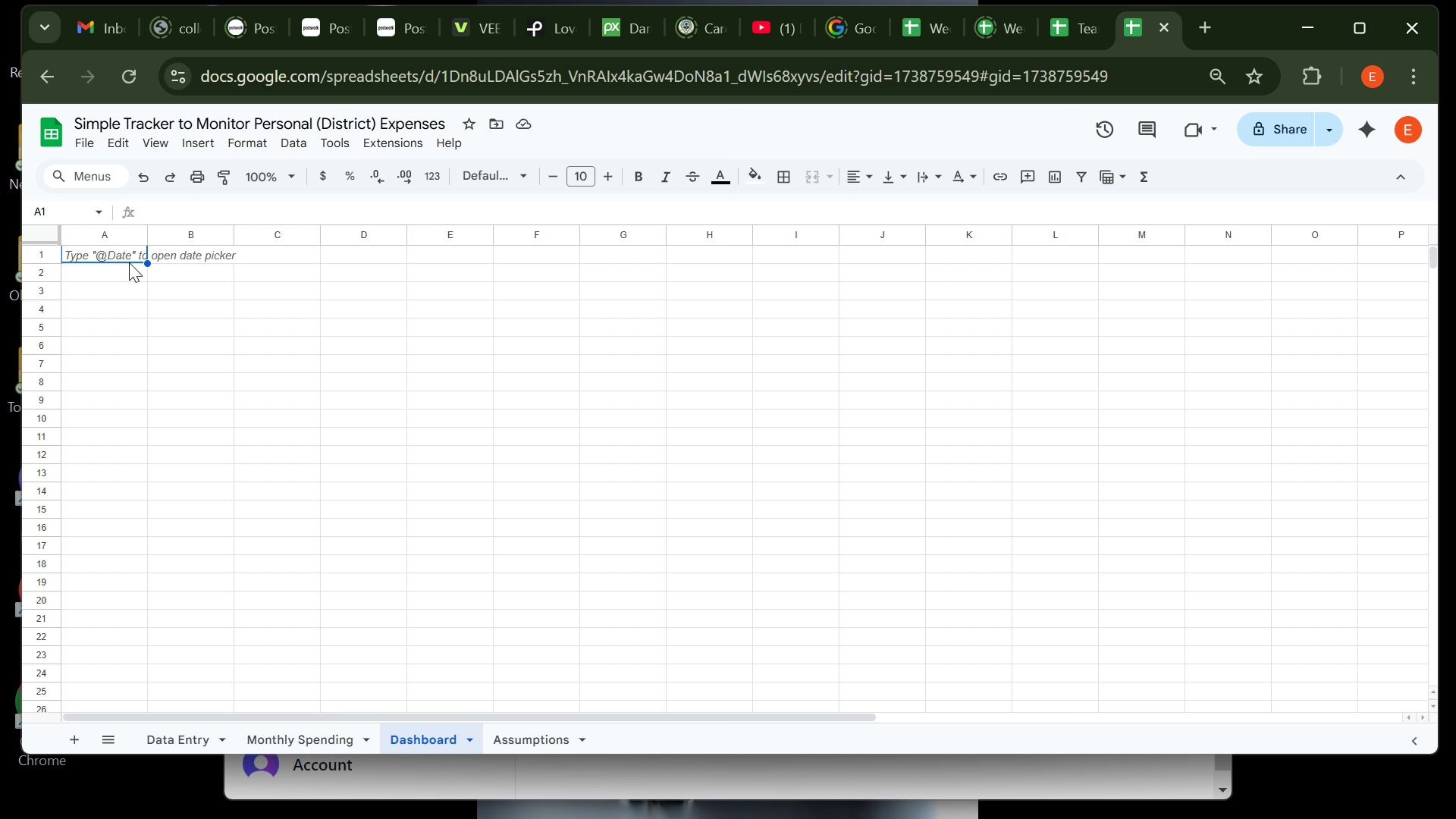 
type(DD)
key(Backspace)
type(istrict Budget Tracker- Dashboard)
 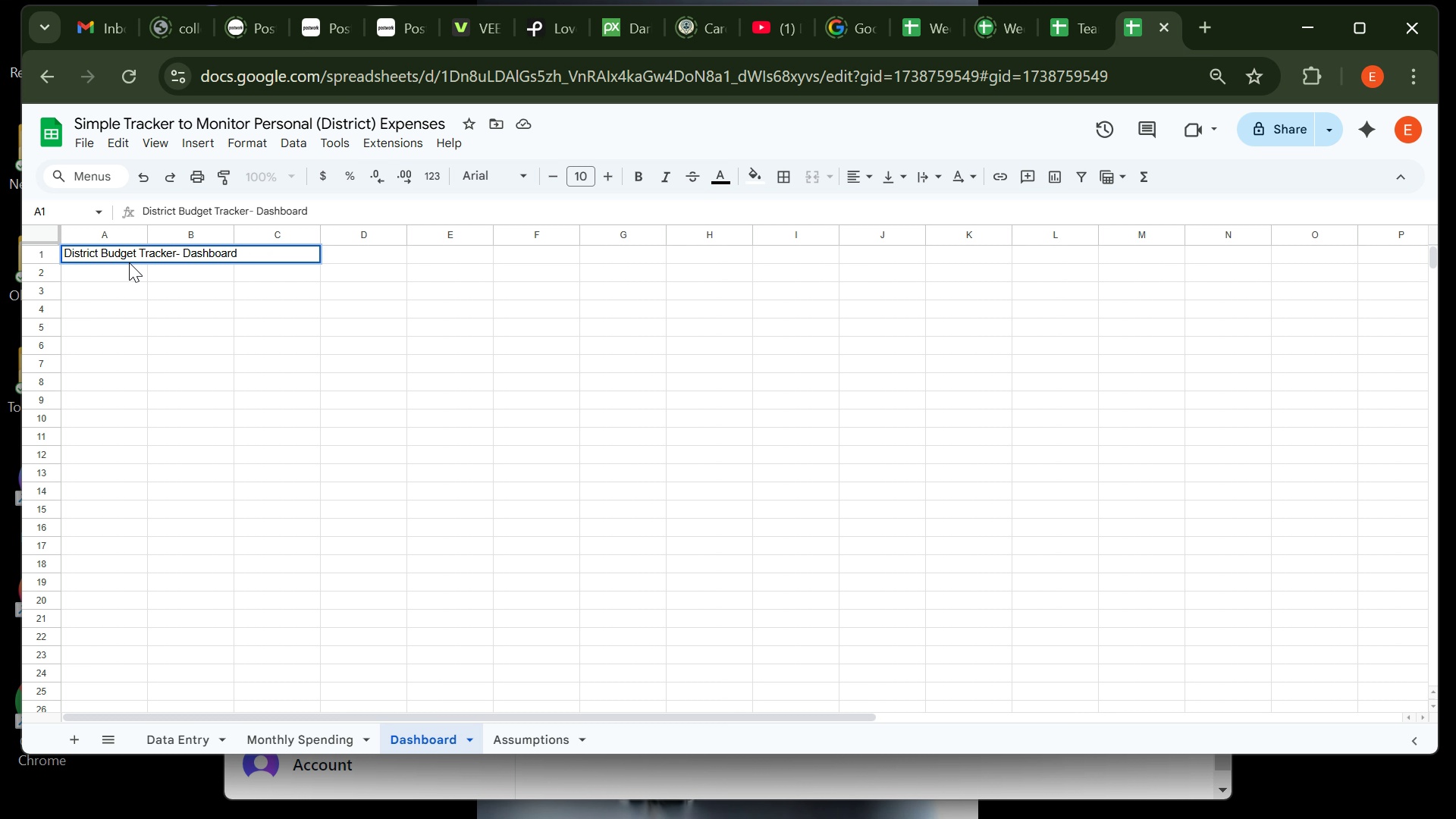 
wait(6.77)
 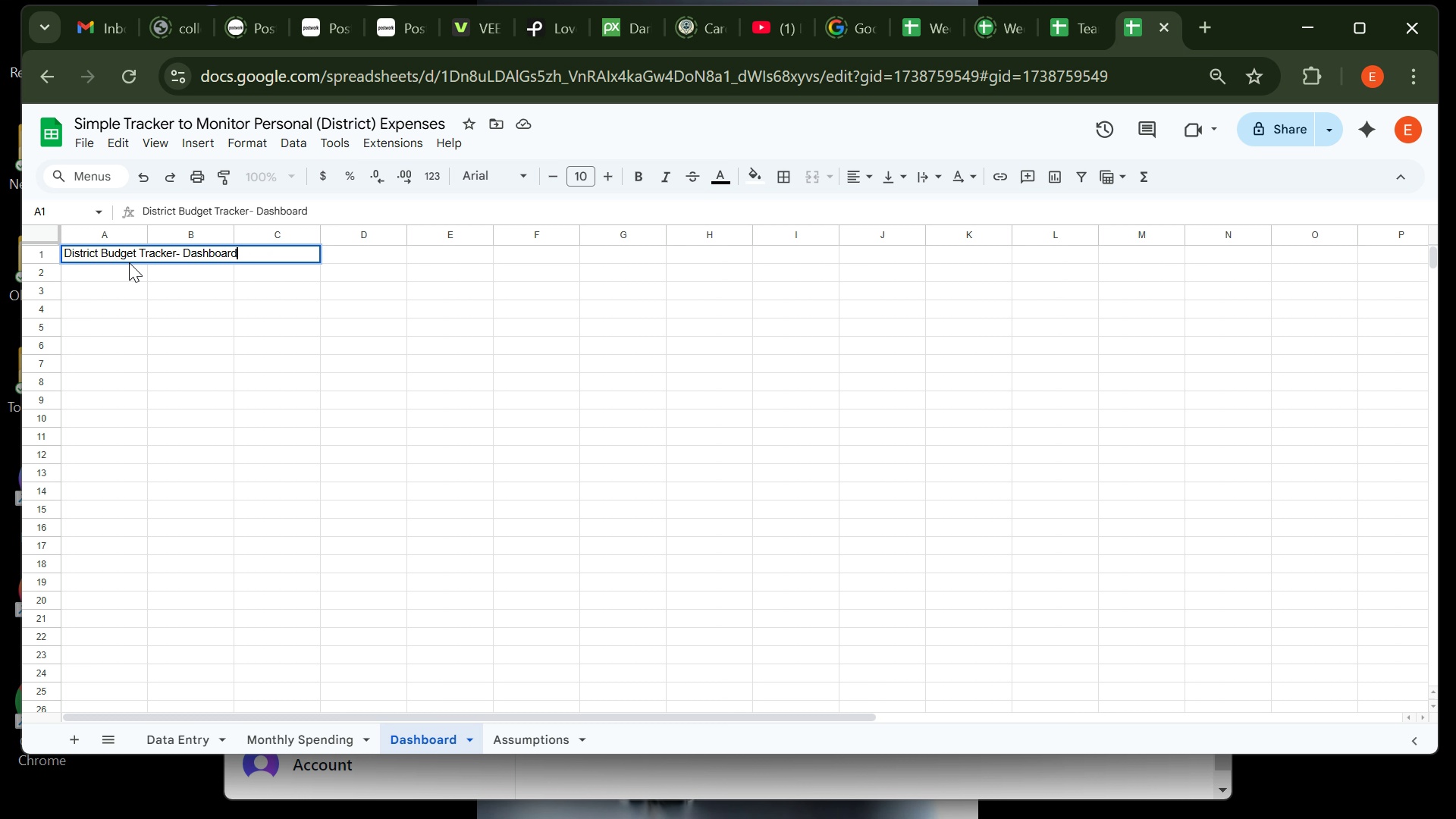 
key(Enter)
 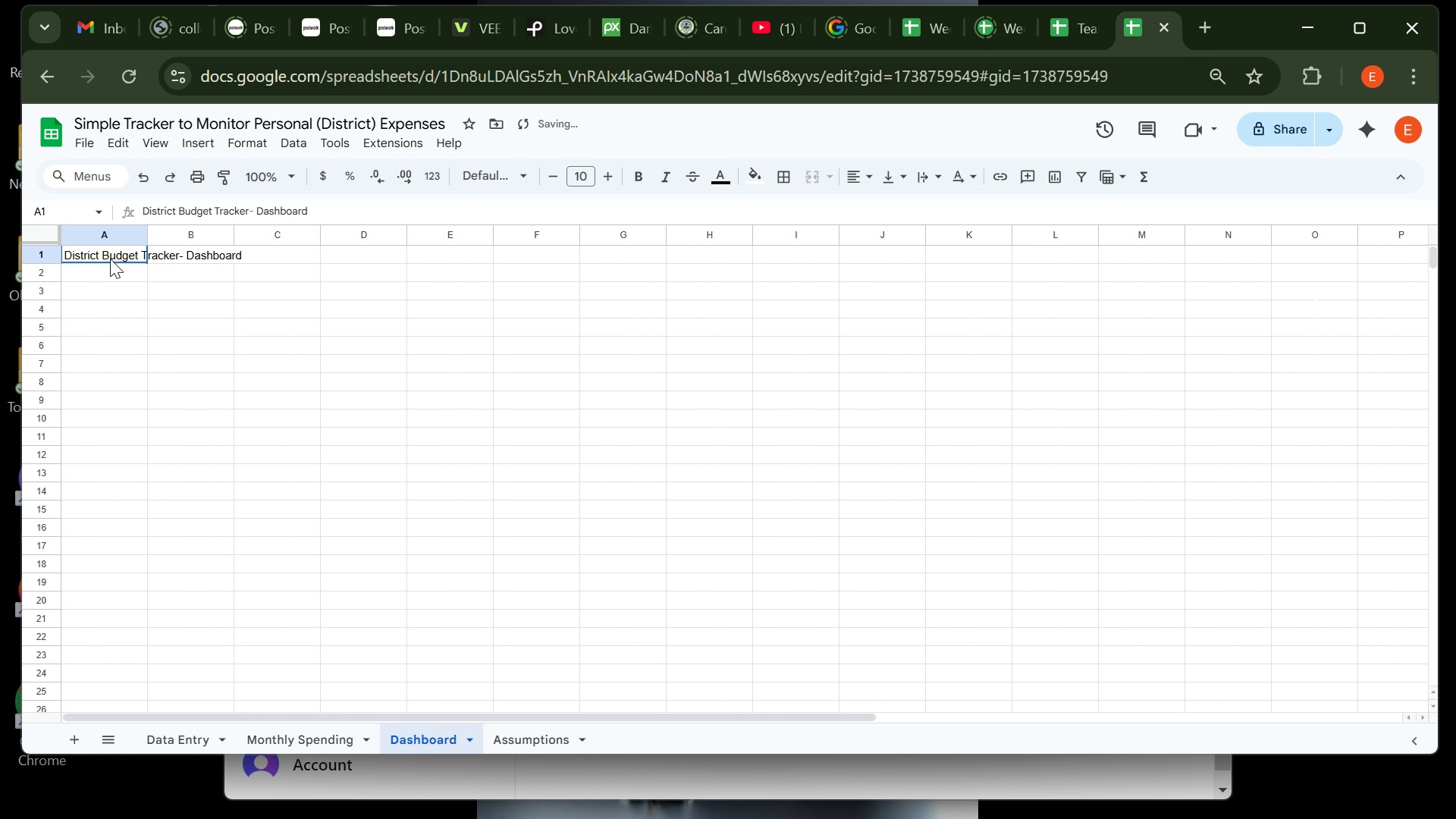 
left_click([110, 259])
 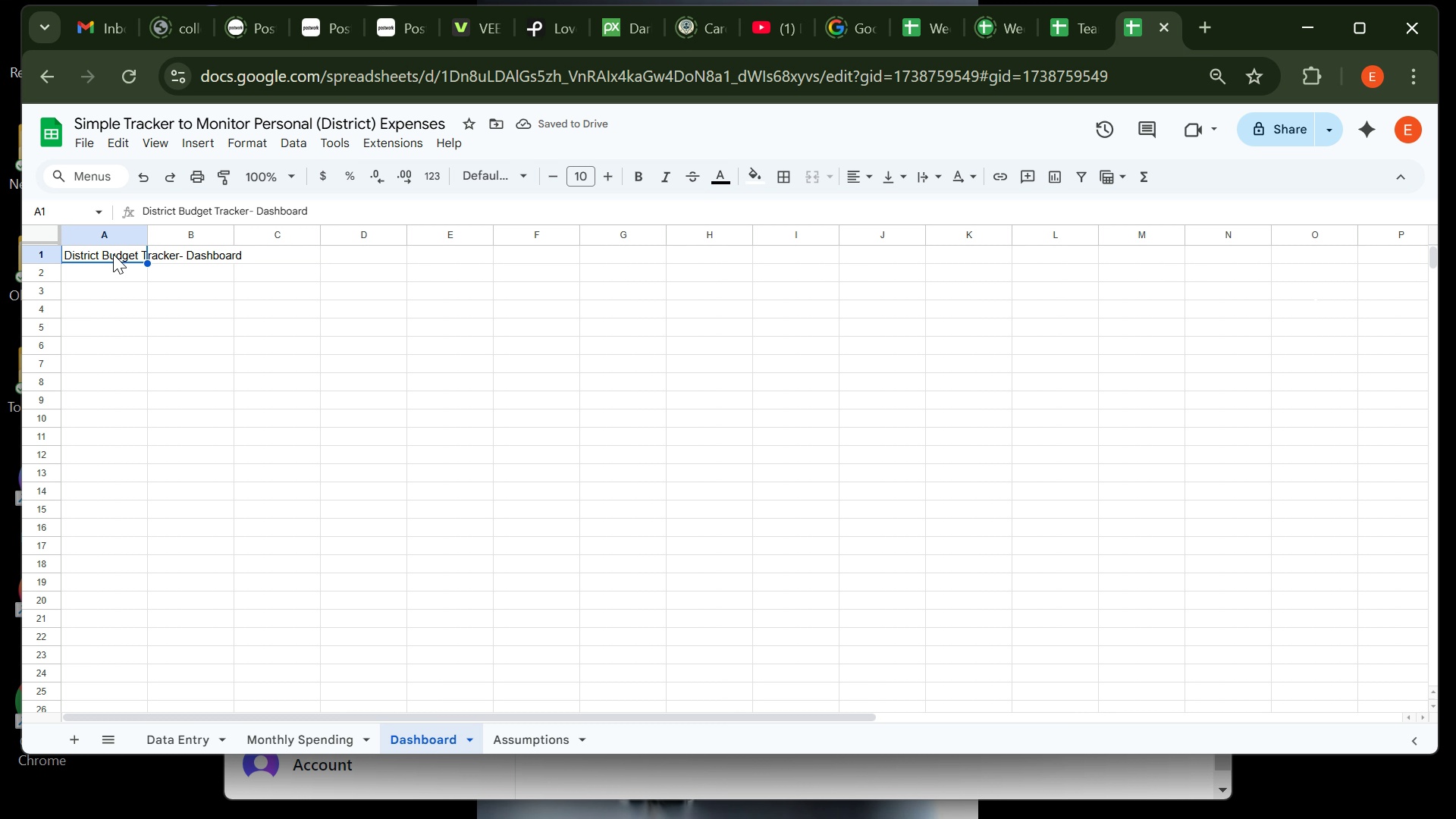 
left_click_drag(start_coordinate=[111, 254], to_coordinate=[240, 255])
 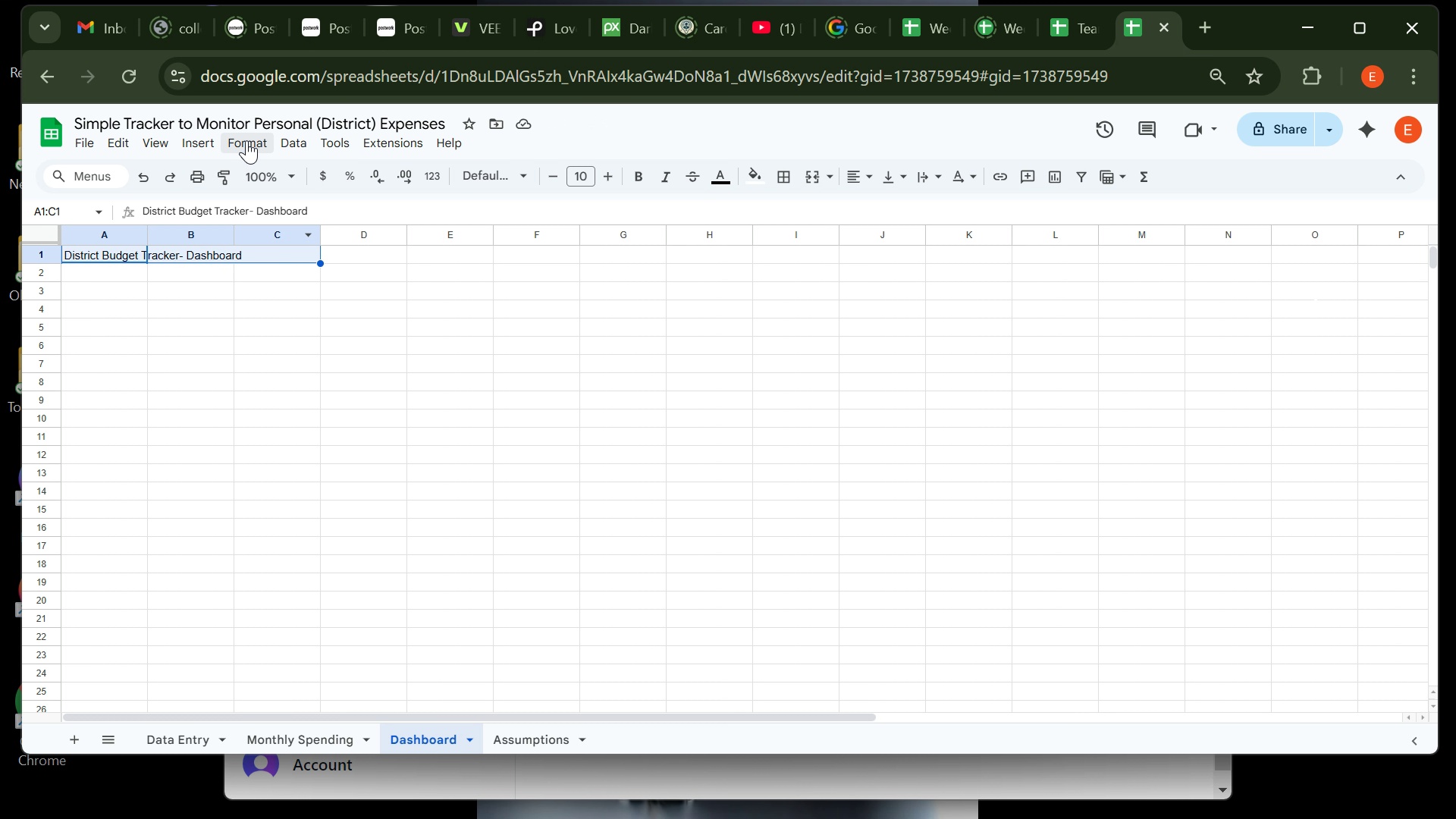 
left_click([247, 140])
 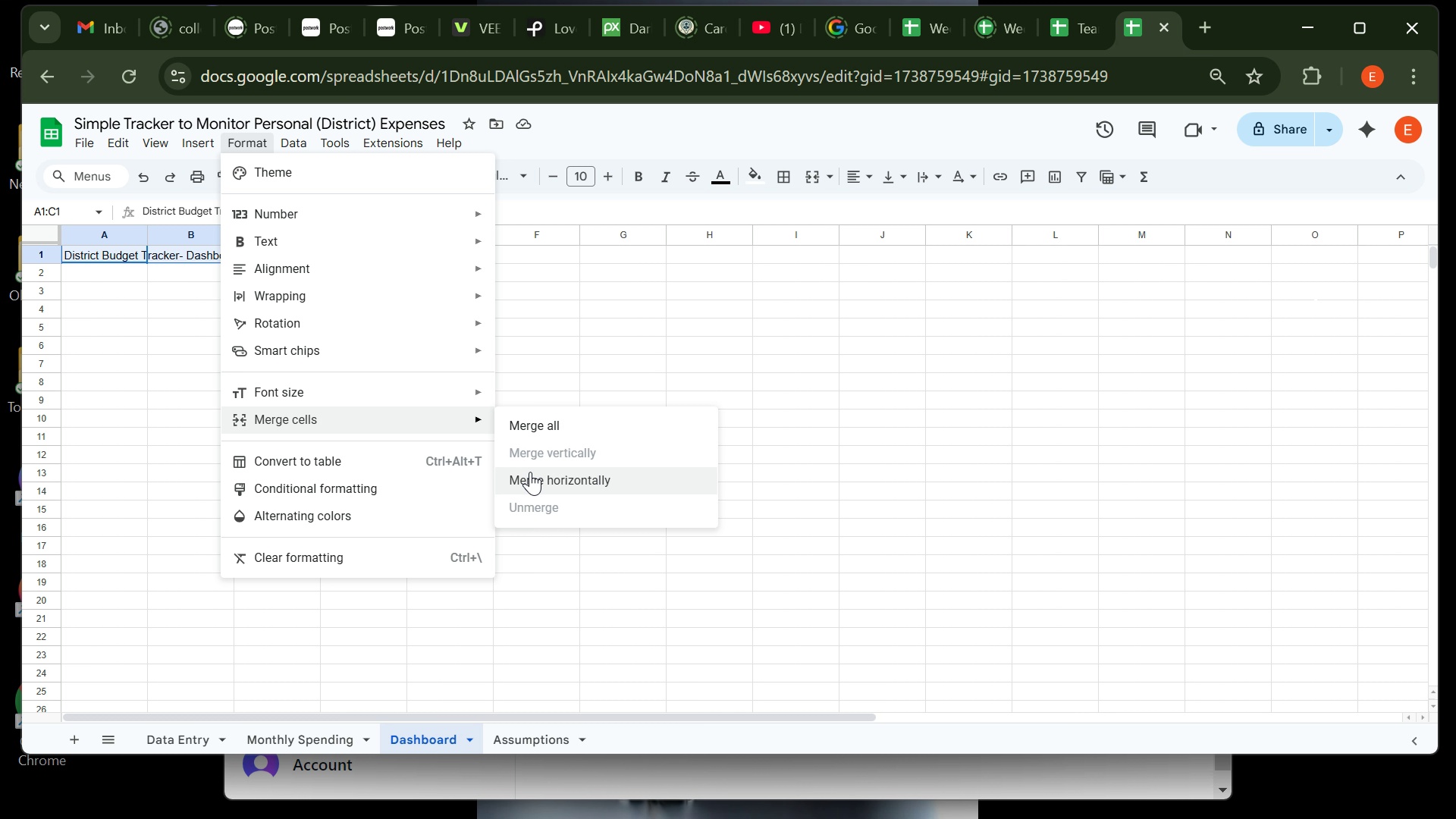 
left_click([532, 473])
 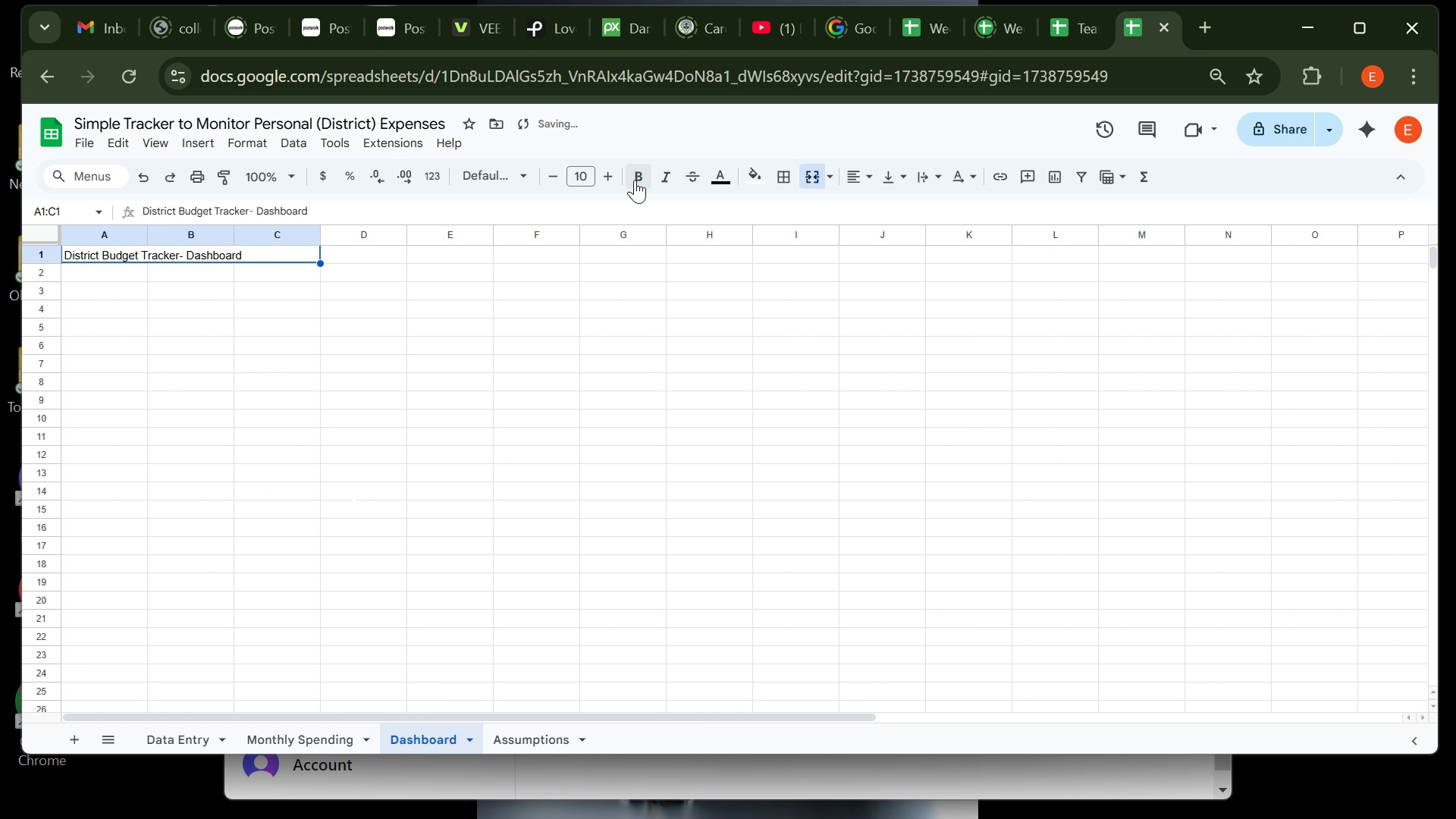 
left_click([637, 179])
 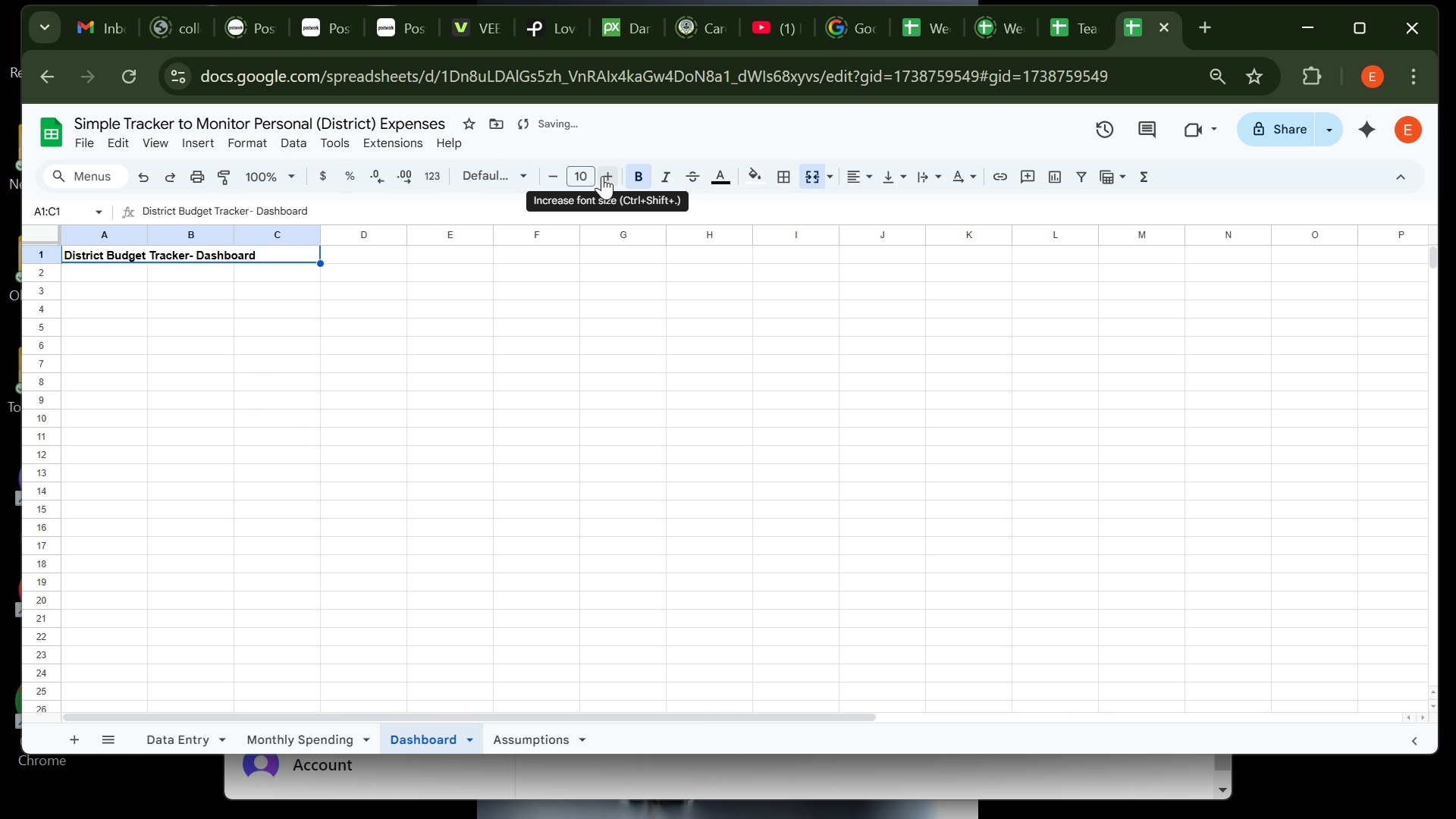 
left_click([602, 176])
 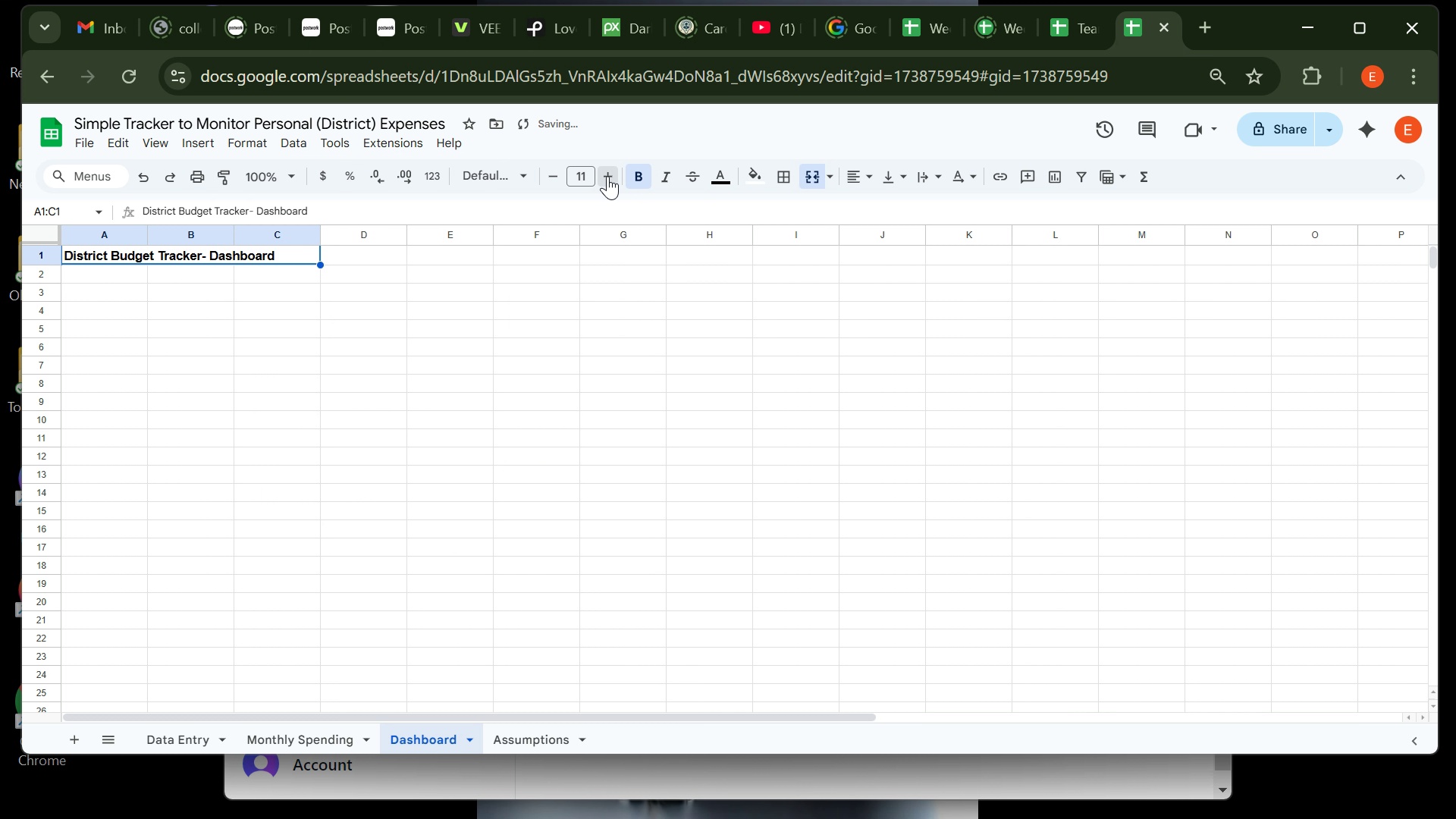 
left_click([607, 176])
 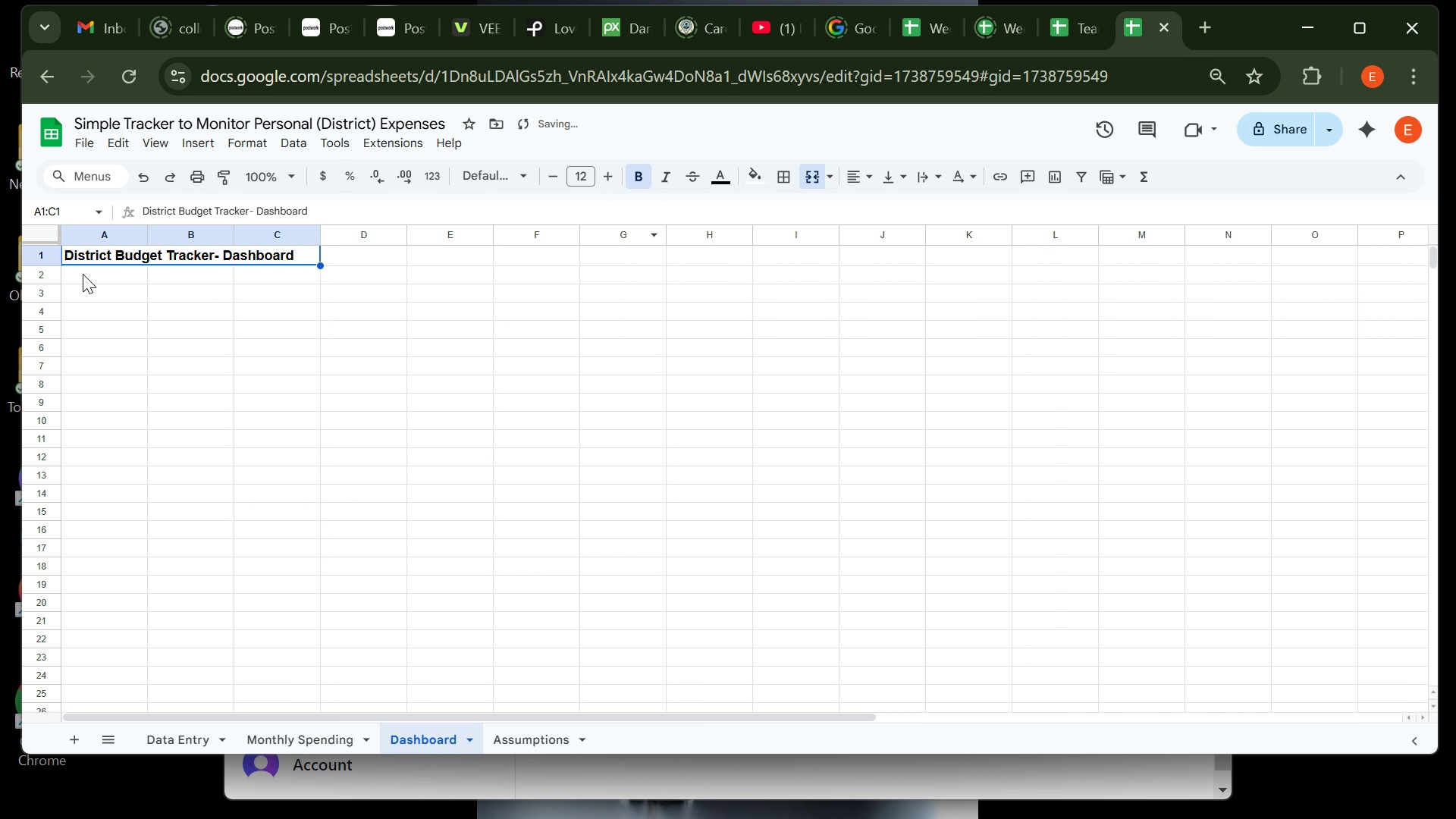 
left_click([83, 272])
 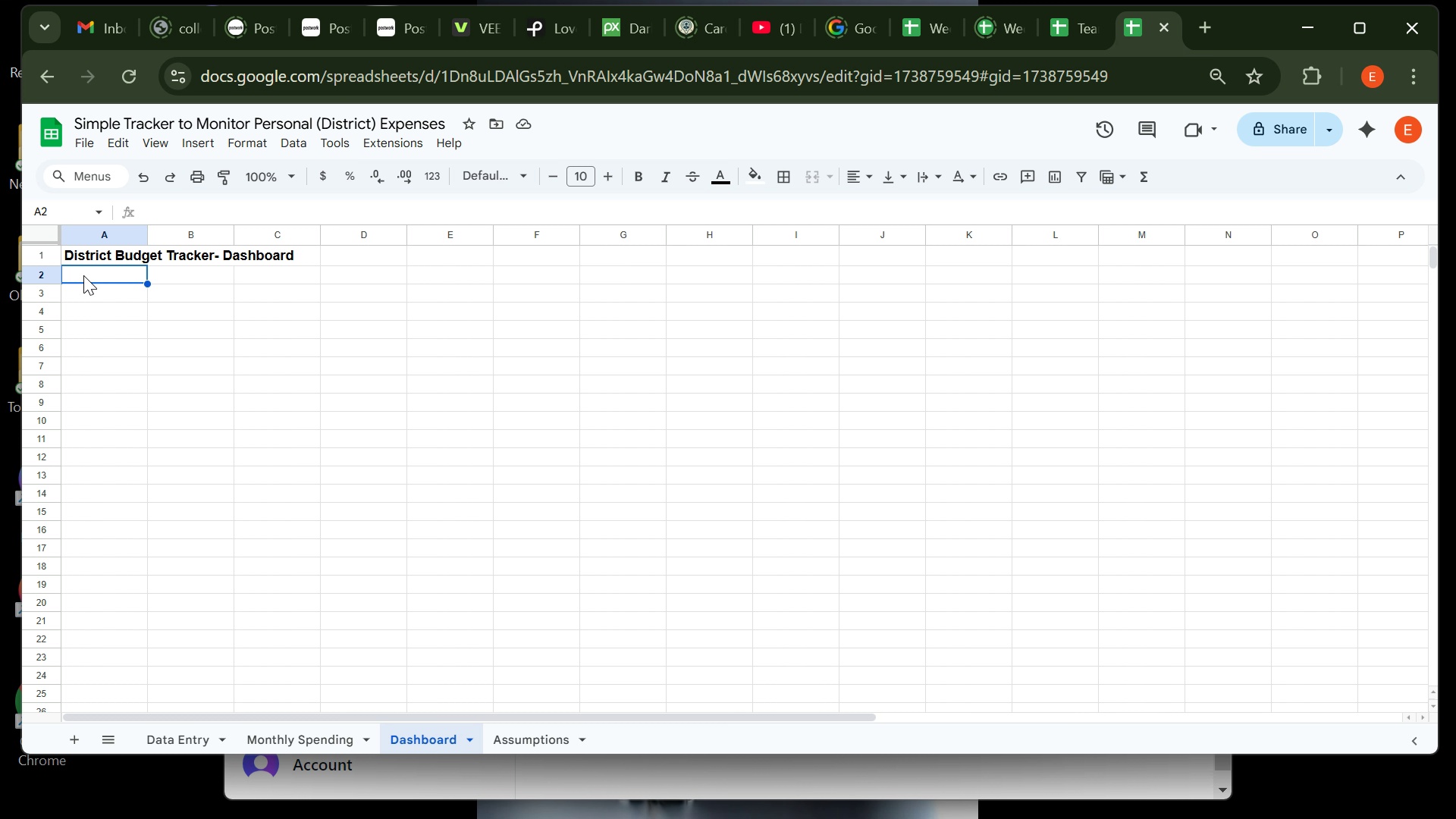 
wait(11.1)
 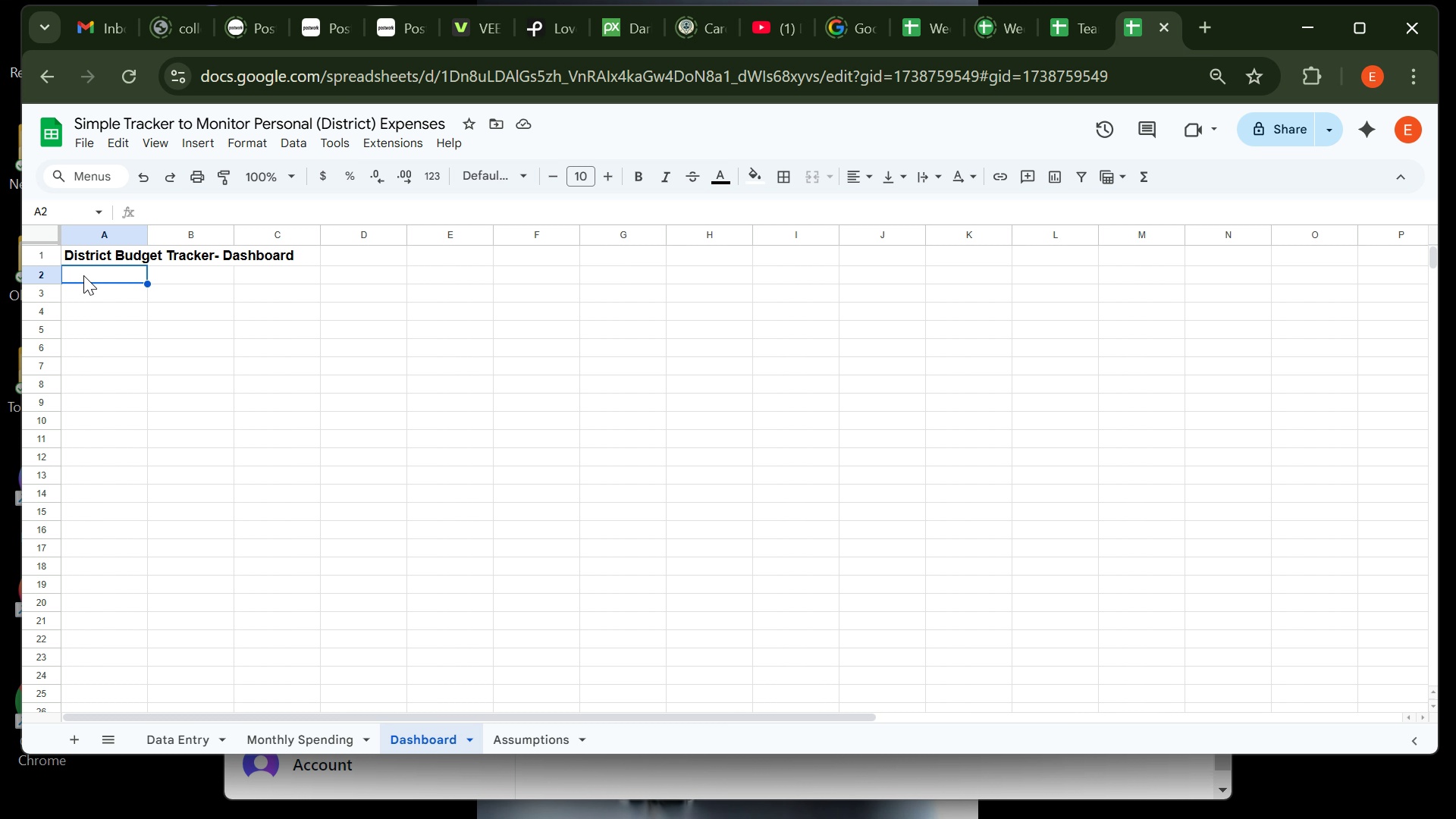 
left_click([67, 299])
 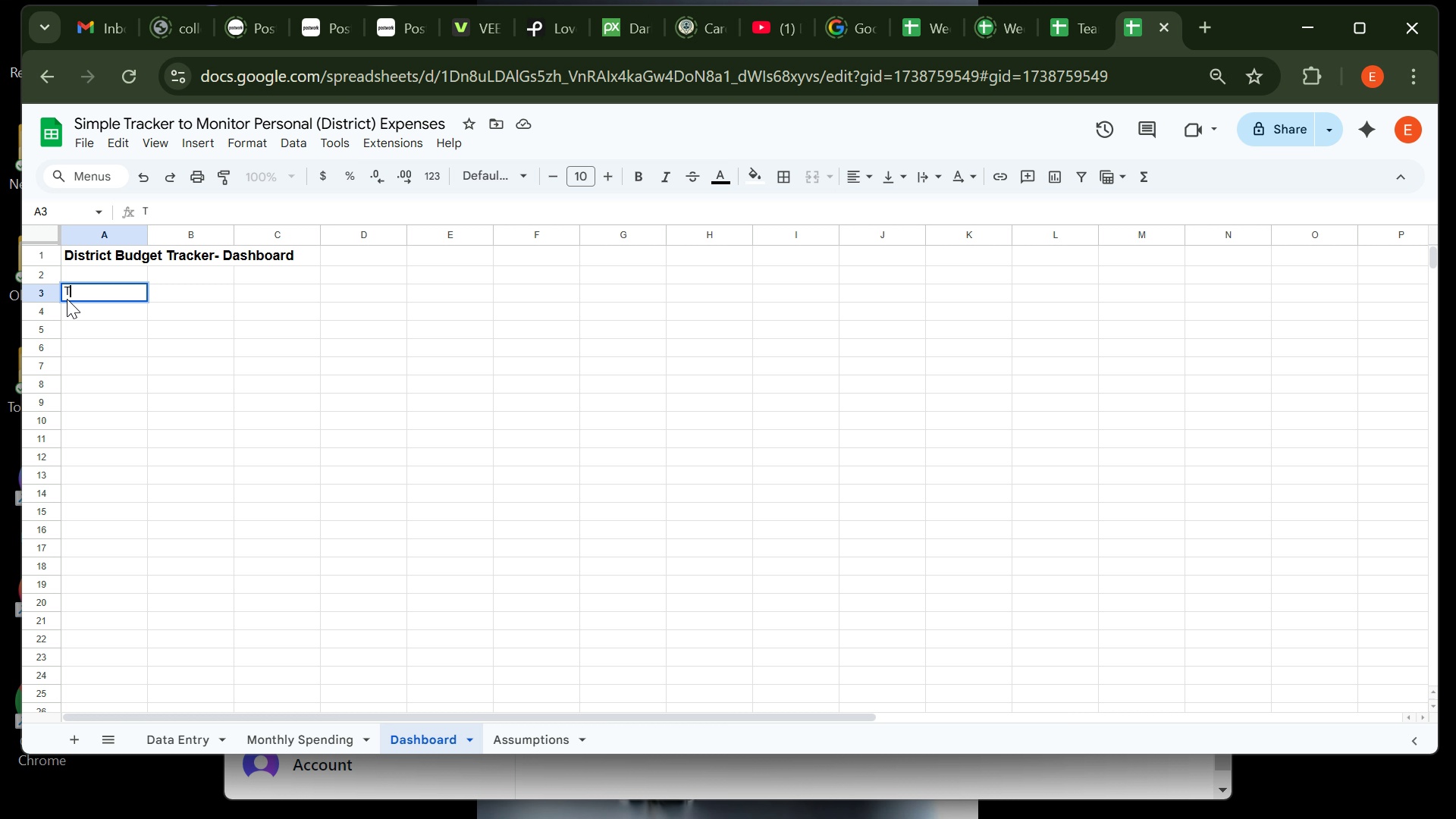 
type(Total Estimated Budget)
 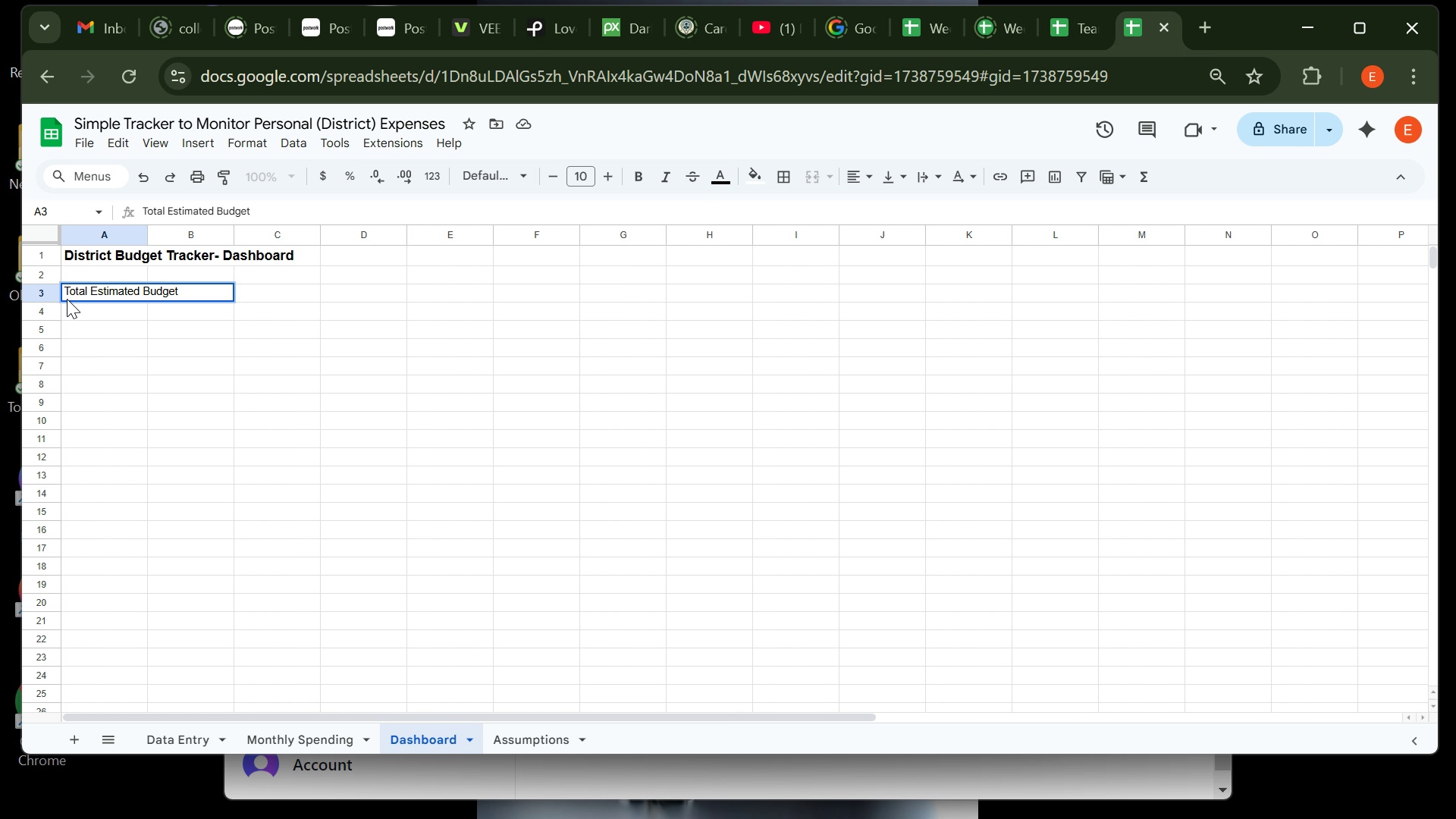 
wait(12.9)
 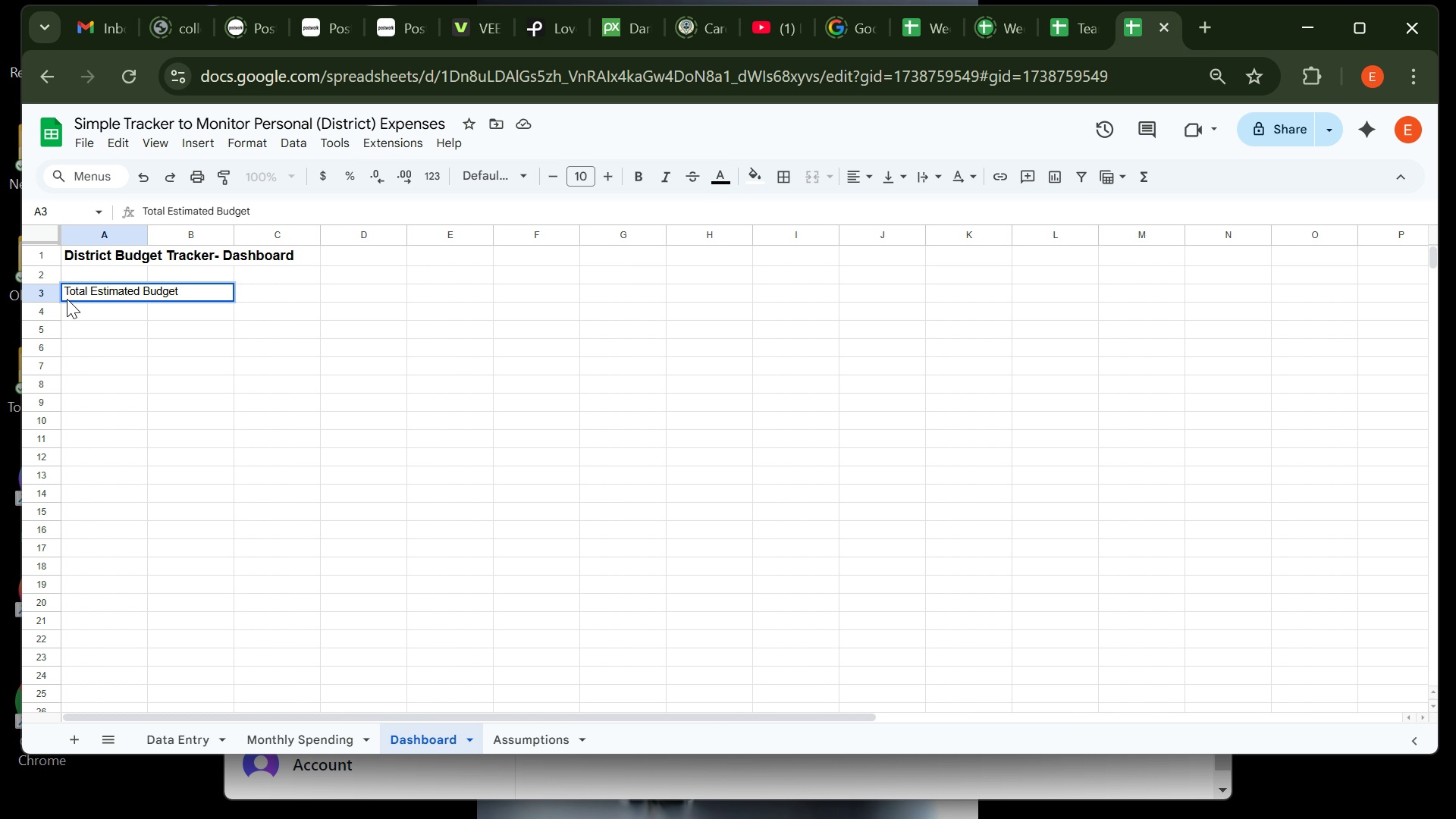 
left_click([201, 292])
 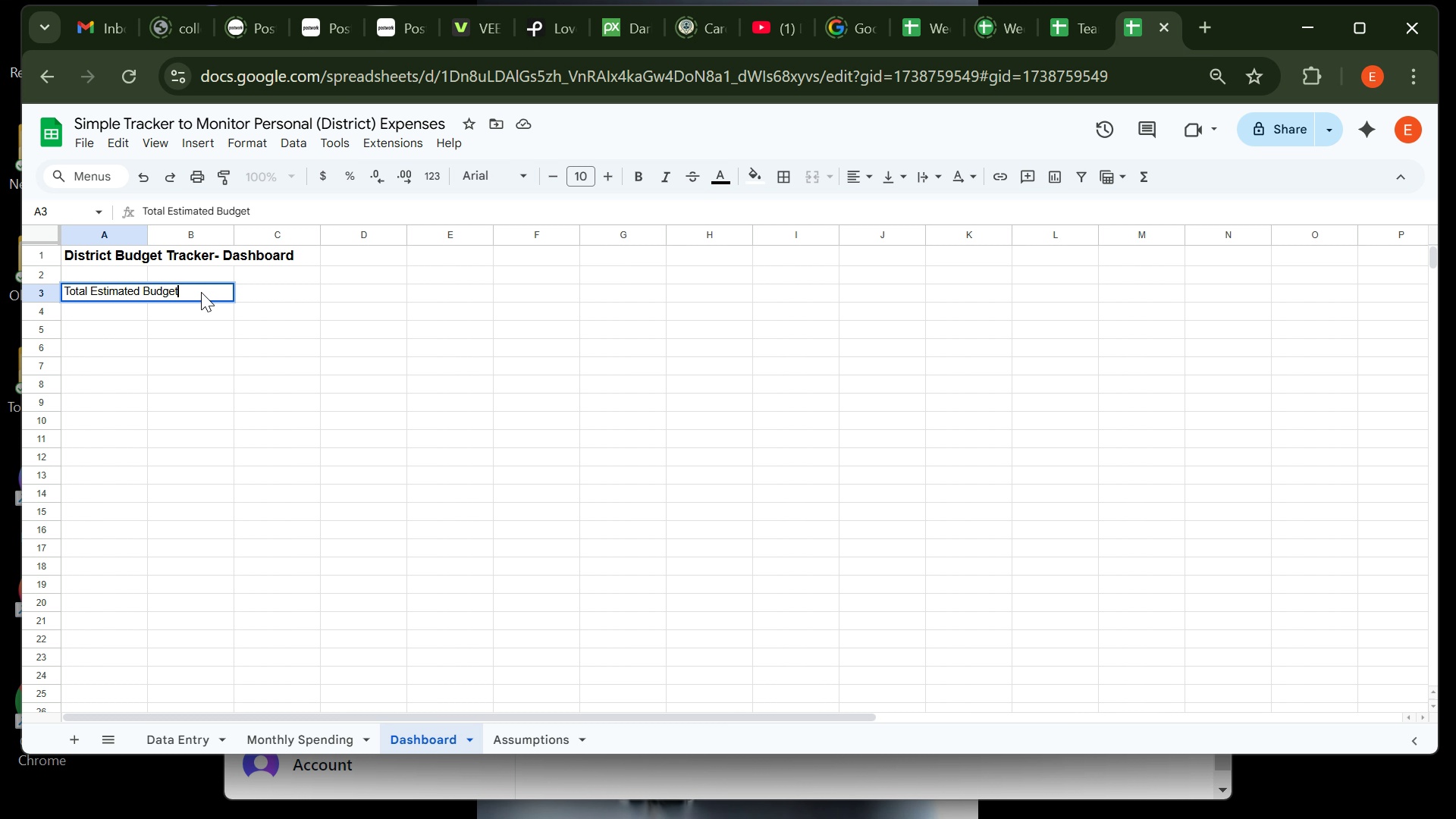 
key(Enter)
 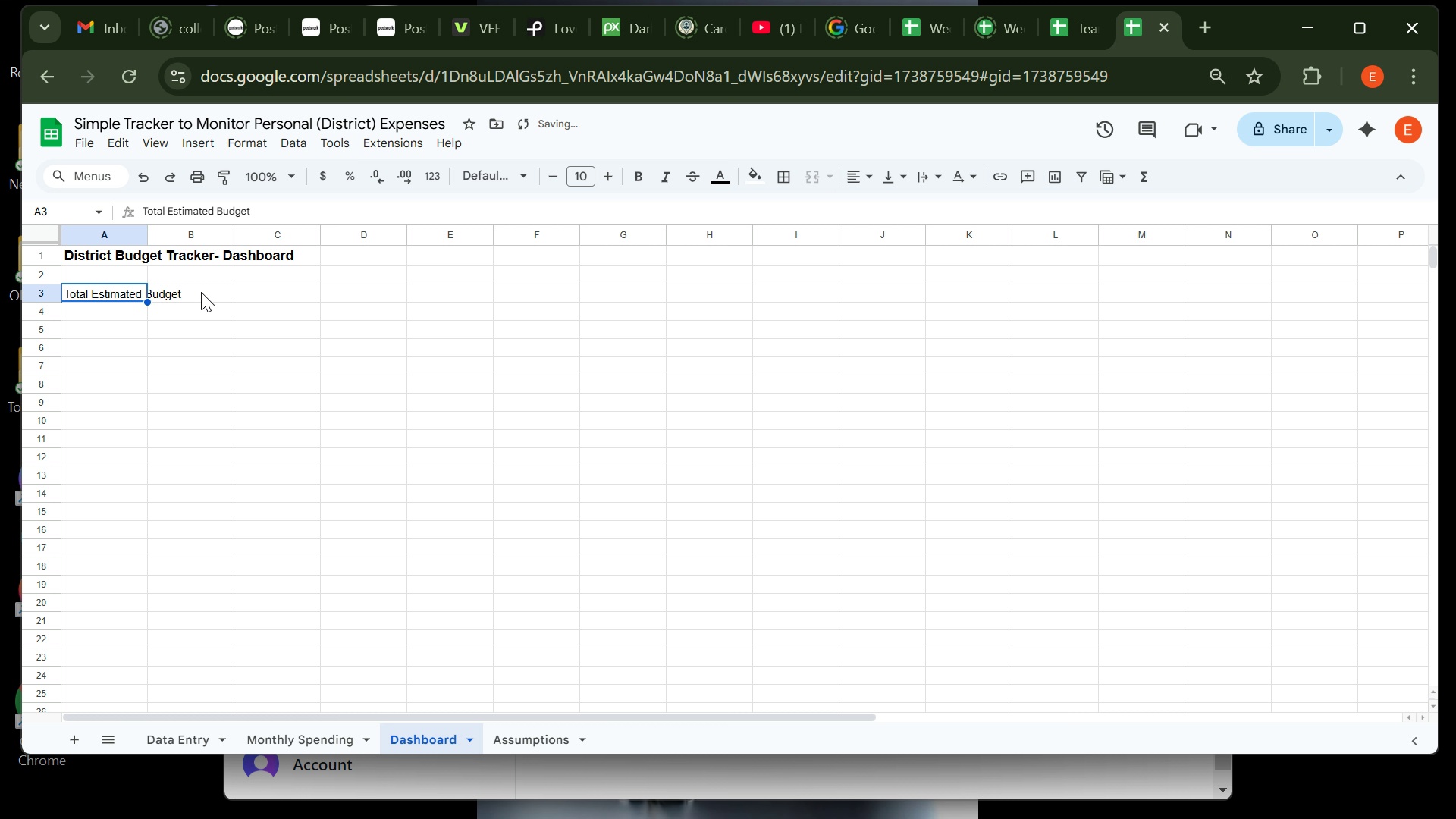 
key(ArrowUp)
 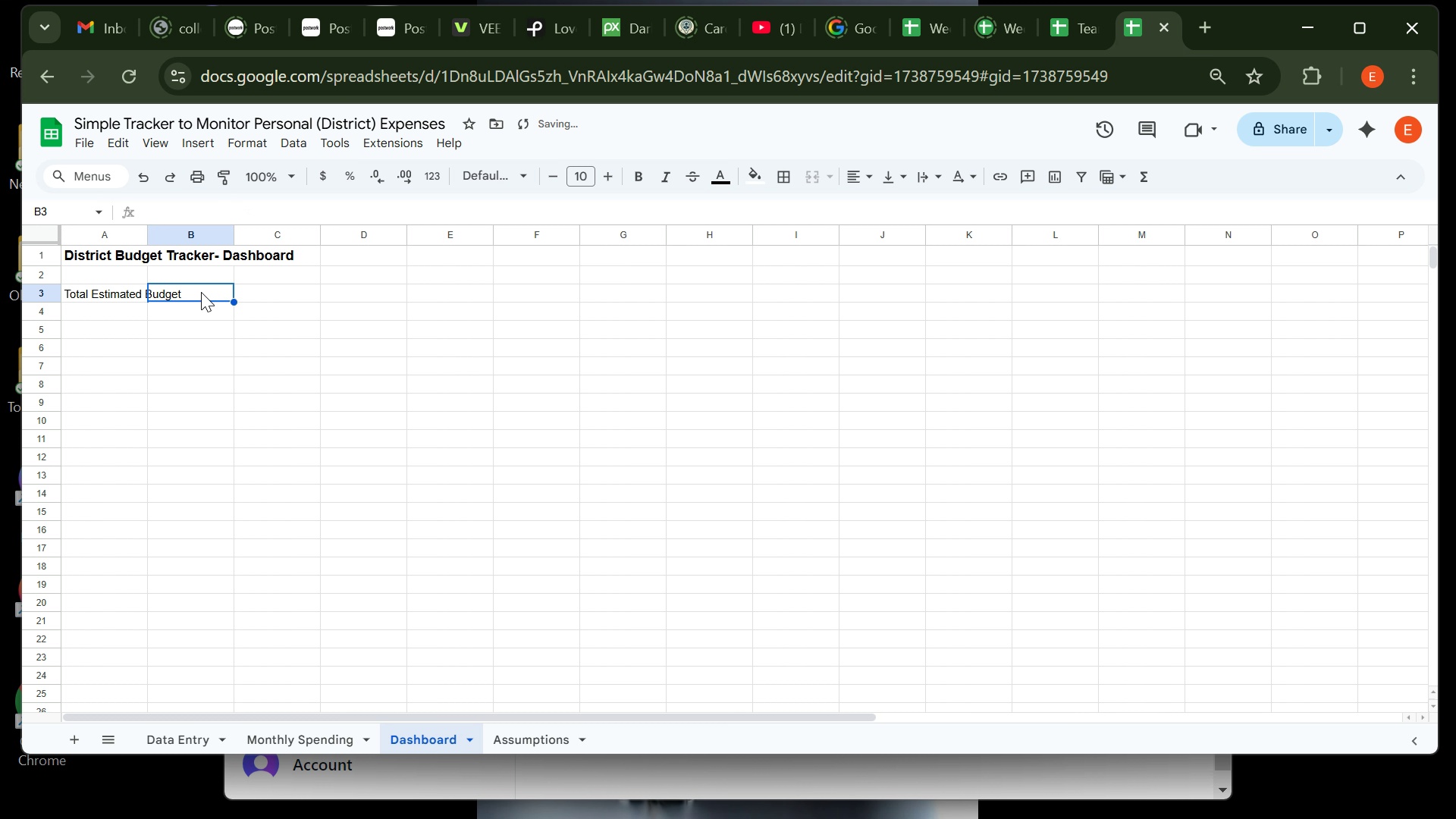 
key(ArrowRight)
 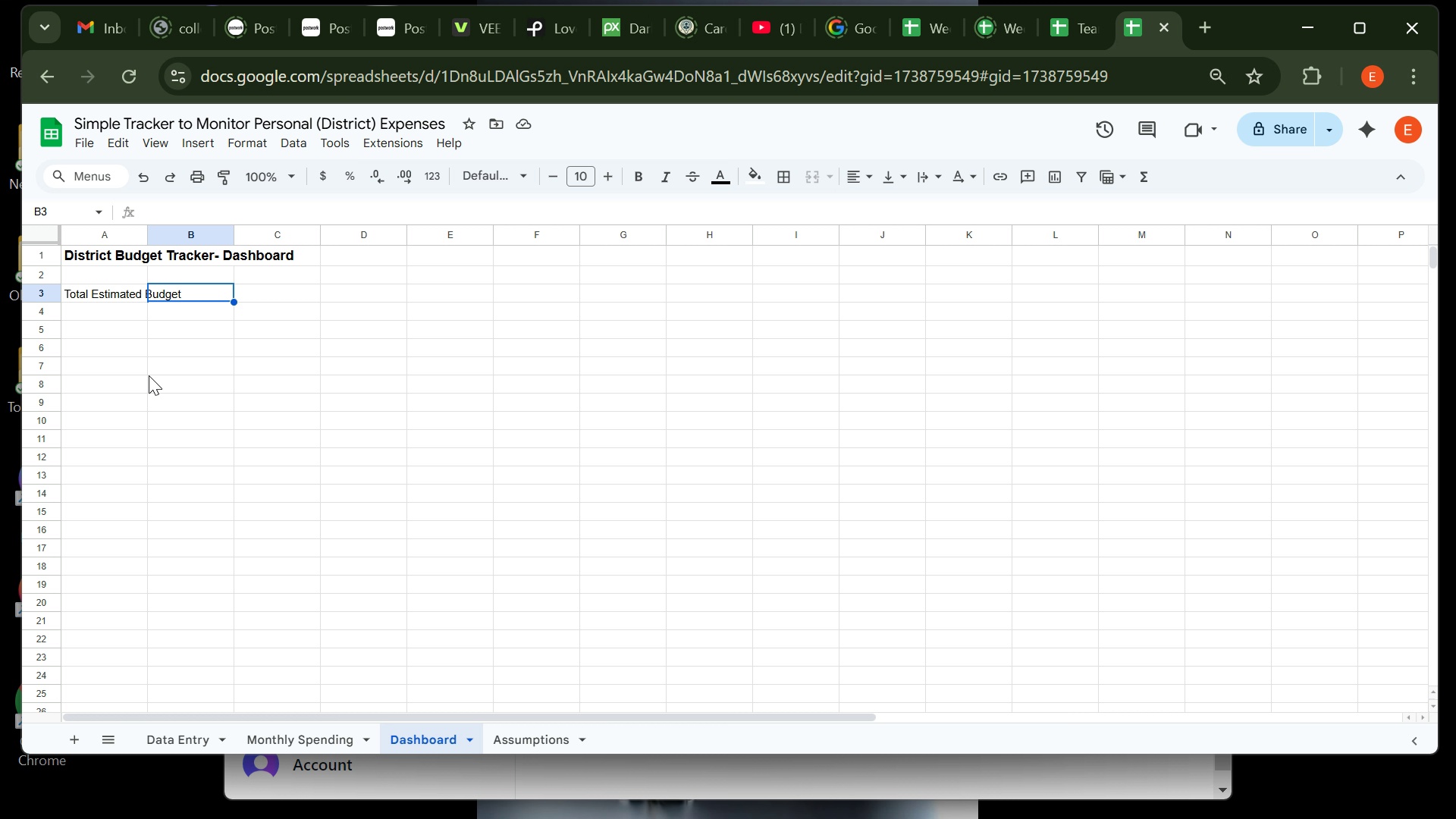 
wait(13.17)
 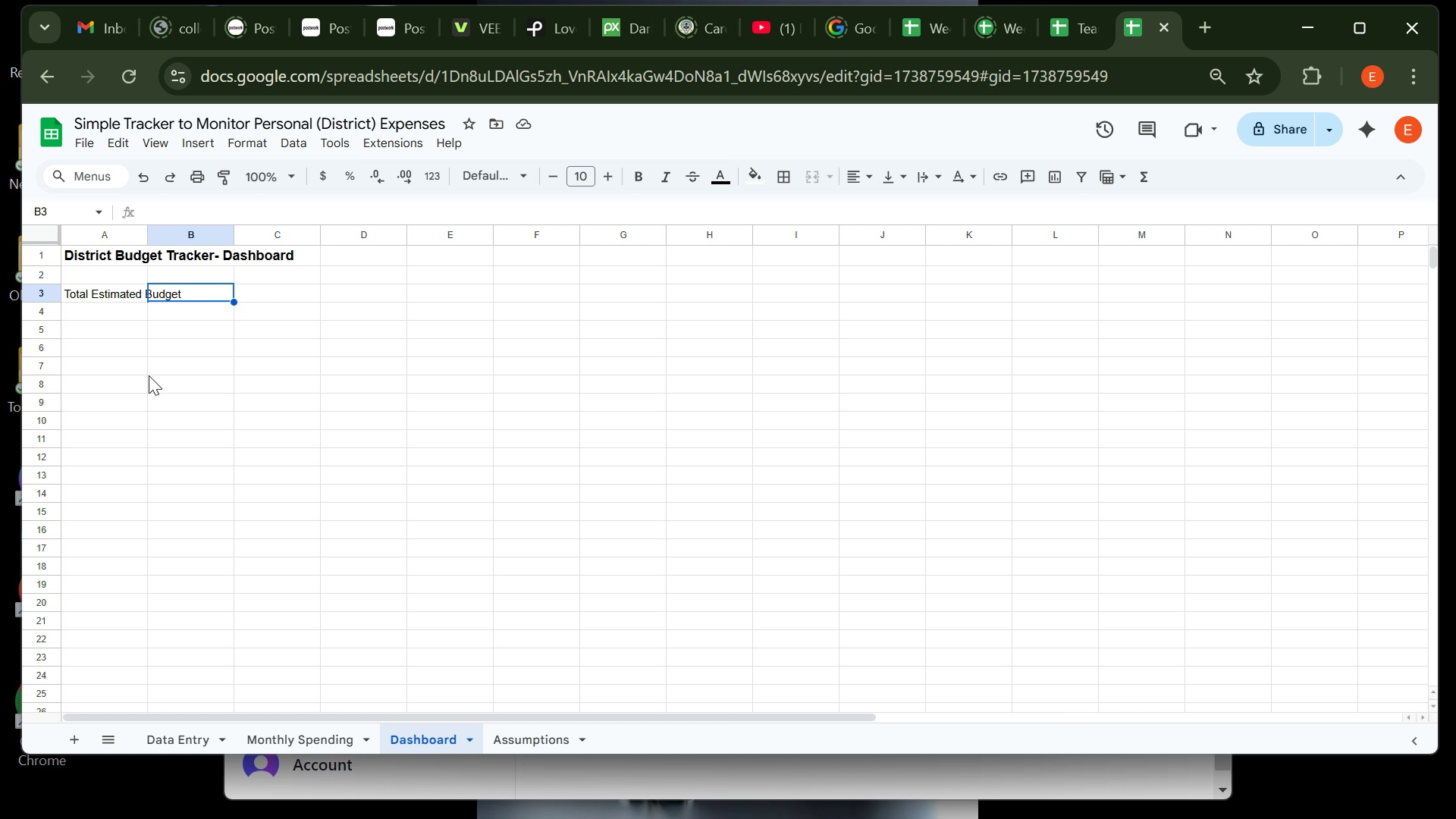 
left_click([360, 794])
 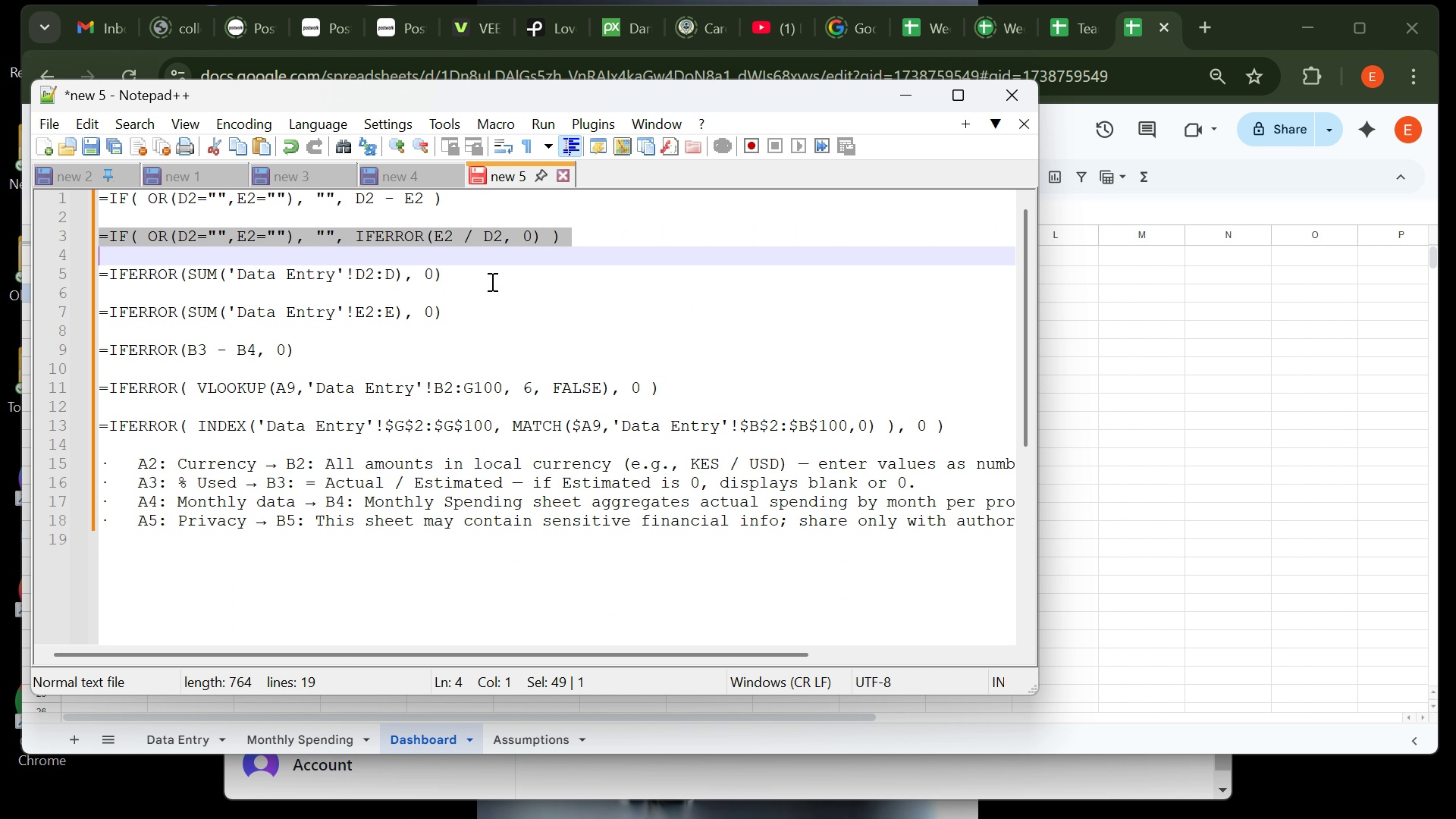 
double_click([491, 281])
 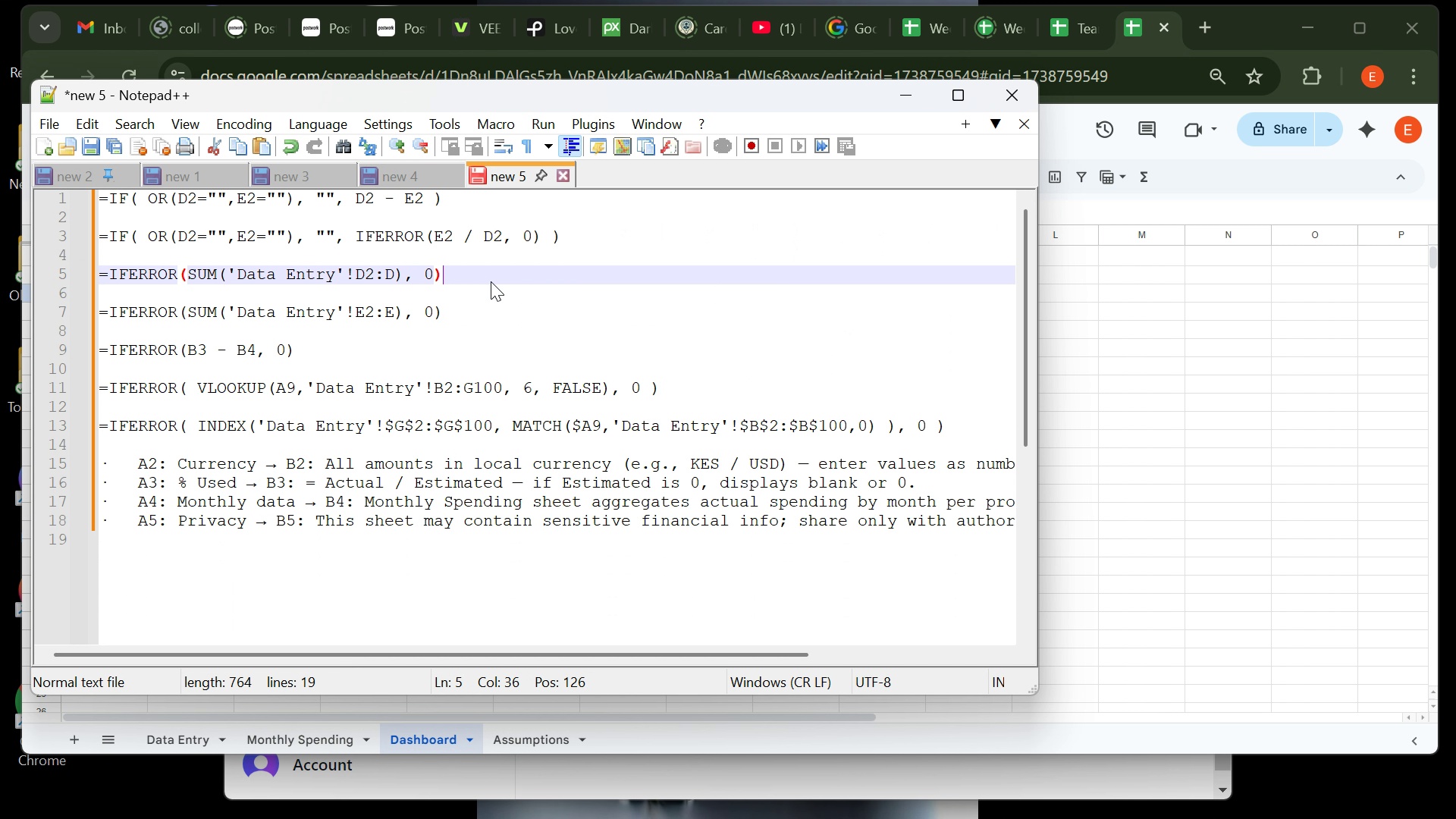 
double_click([491, 281])
 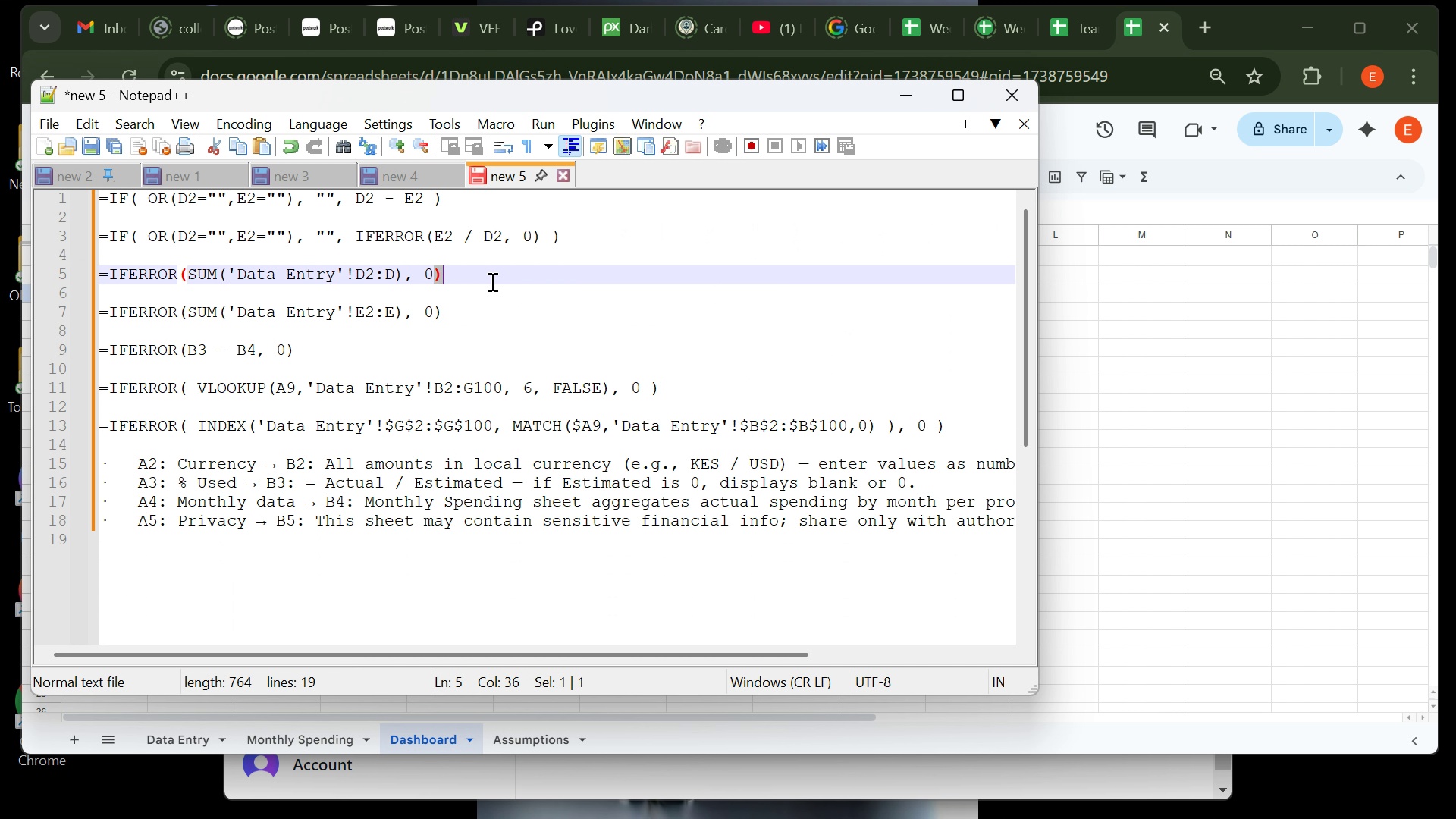 
triple_click([491, 281])
 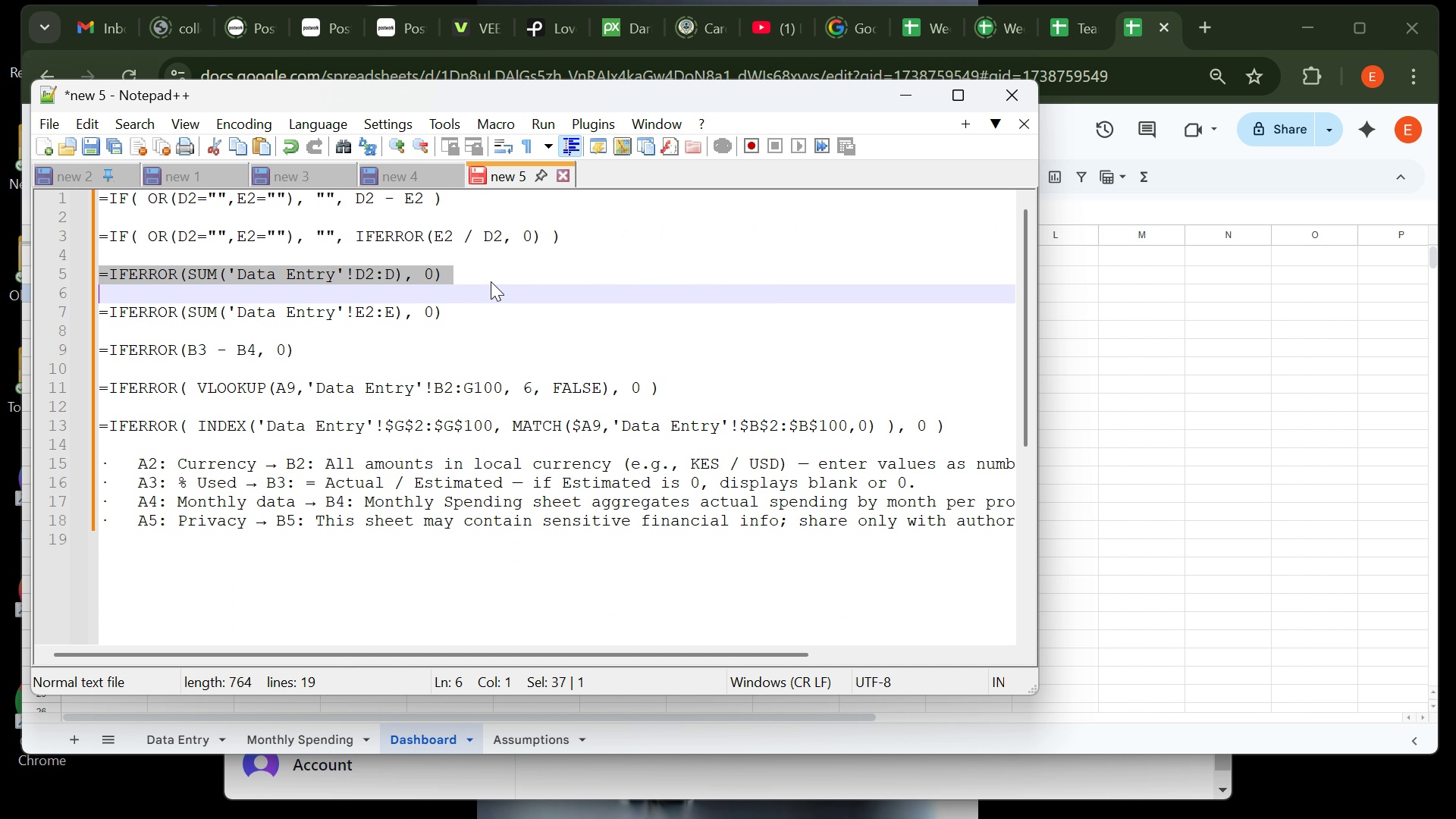 
triple_click([491, 281])
 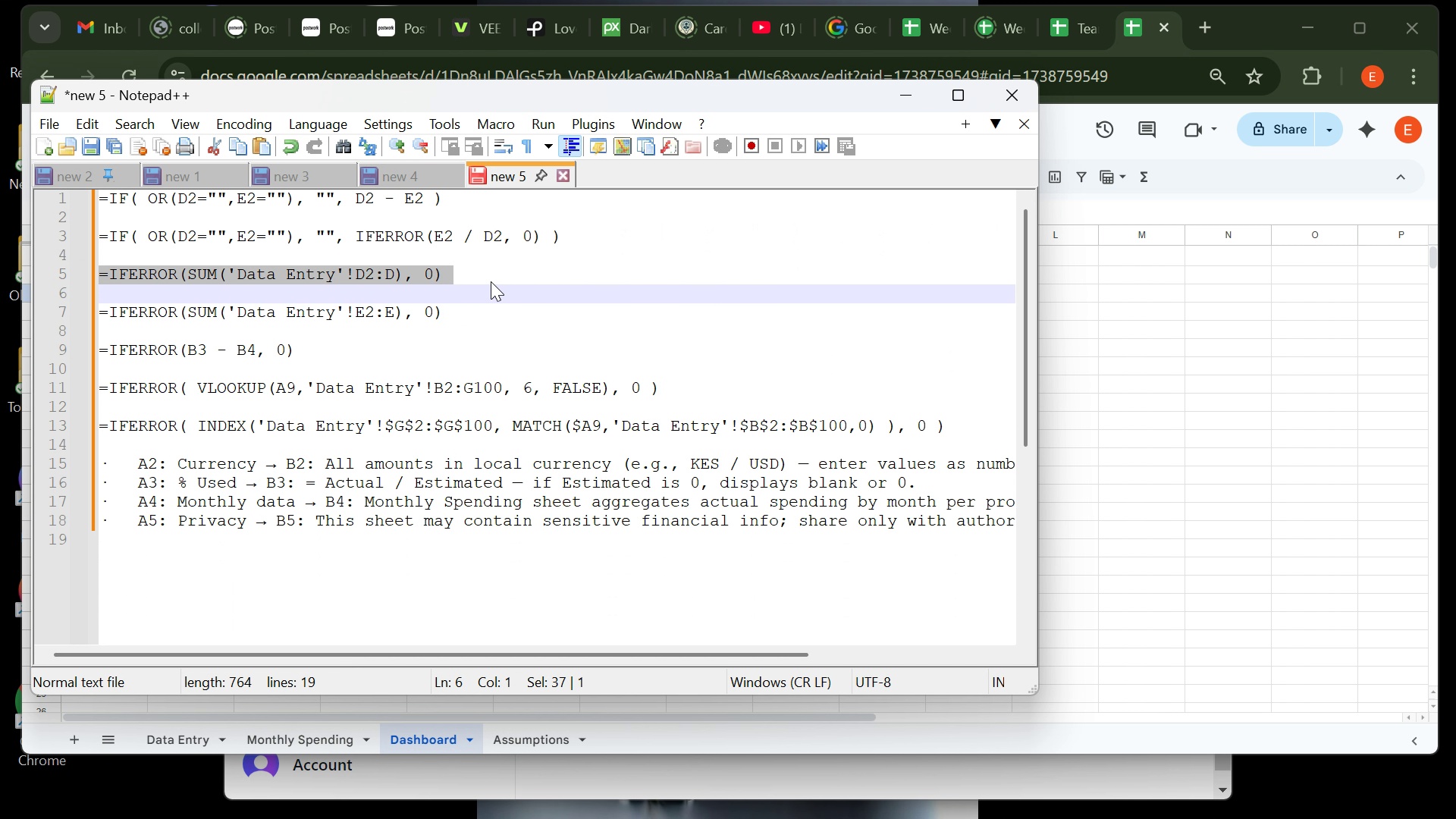 
key(Control+C)
 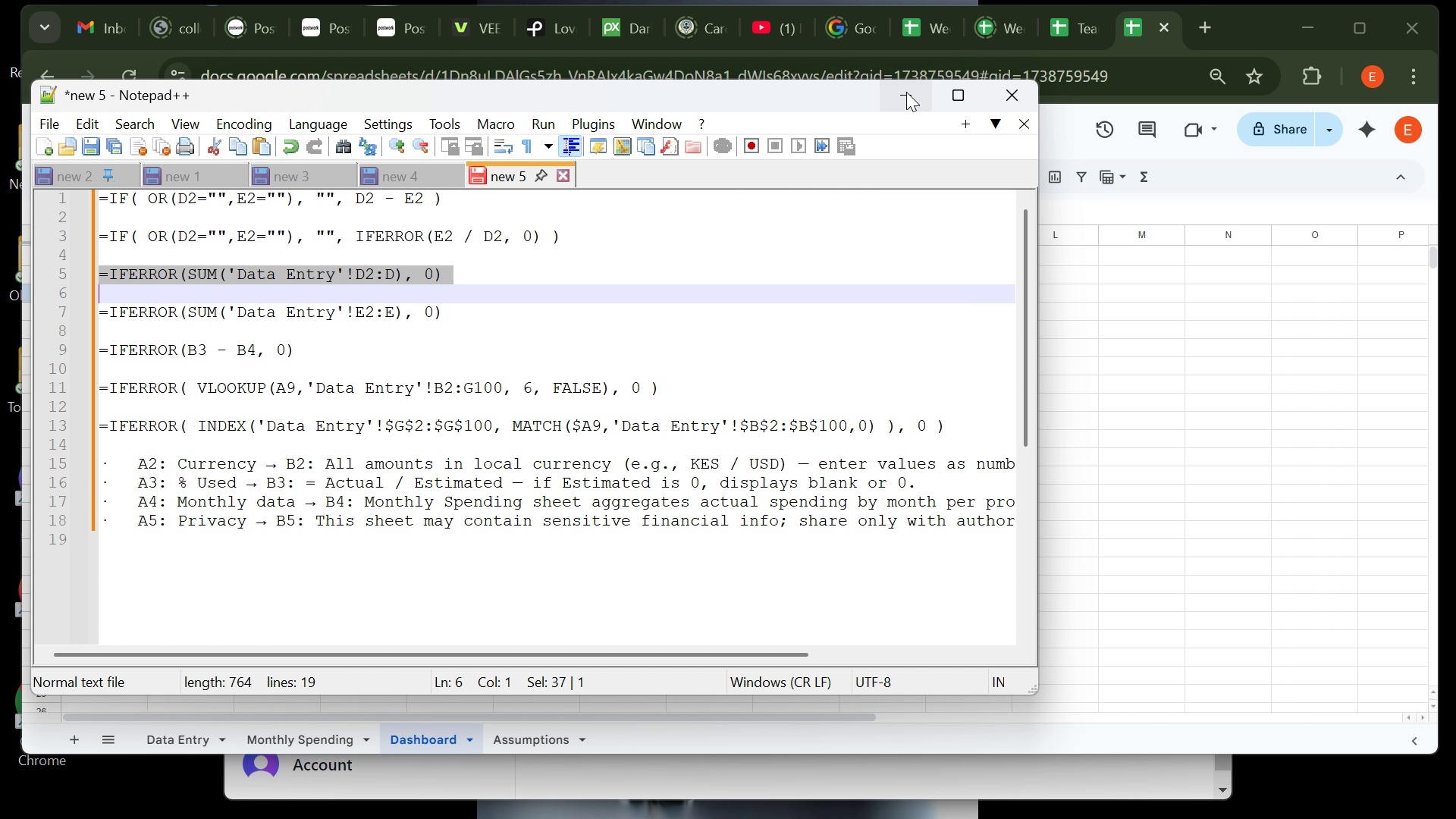 
left_click([906, 92])
 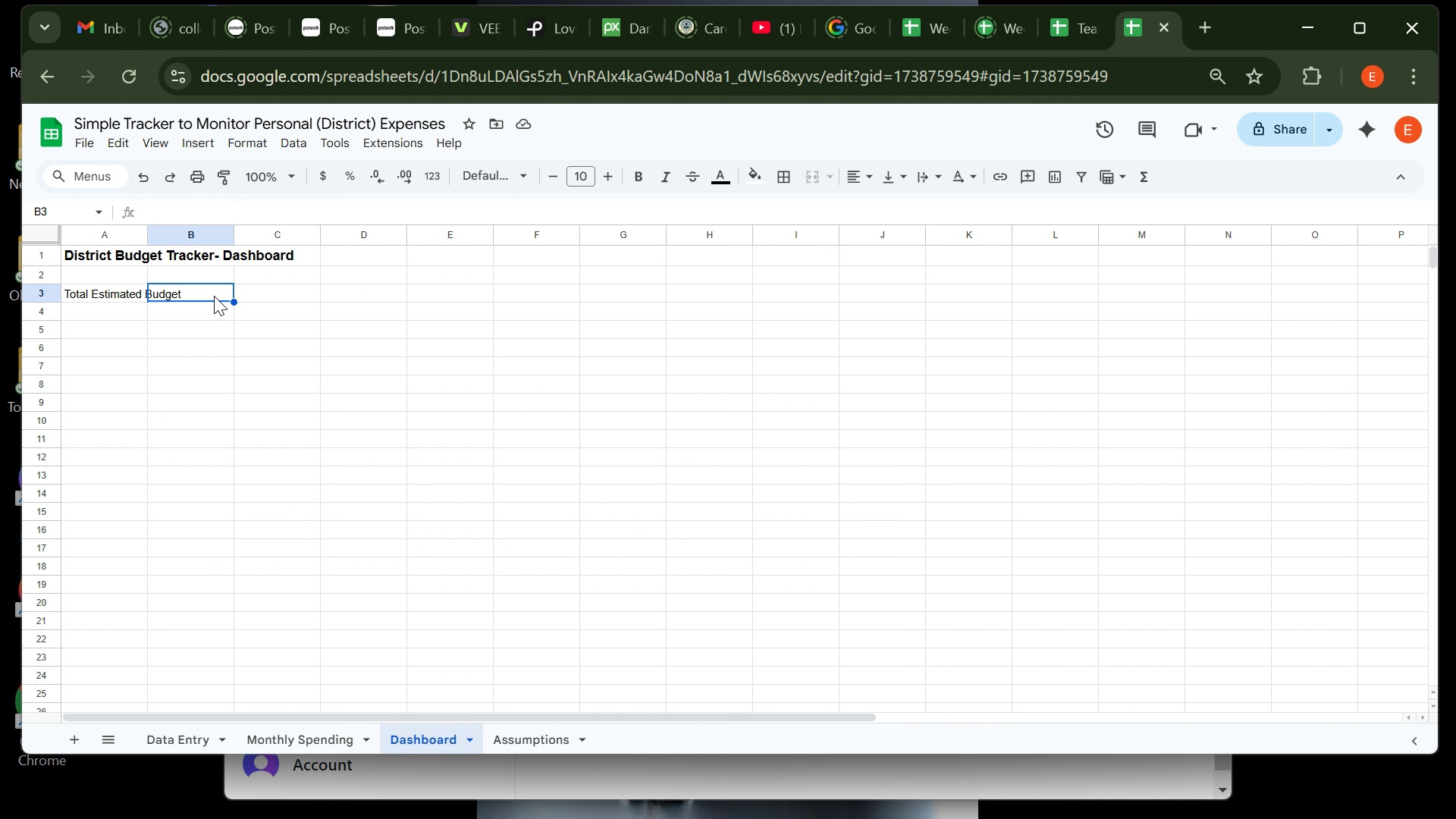 
key(Control+V)
 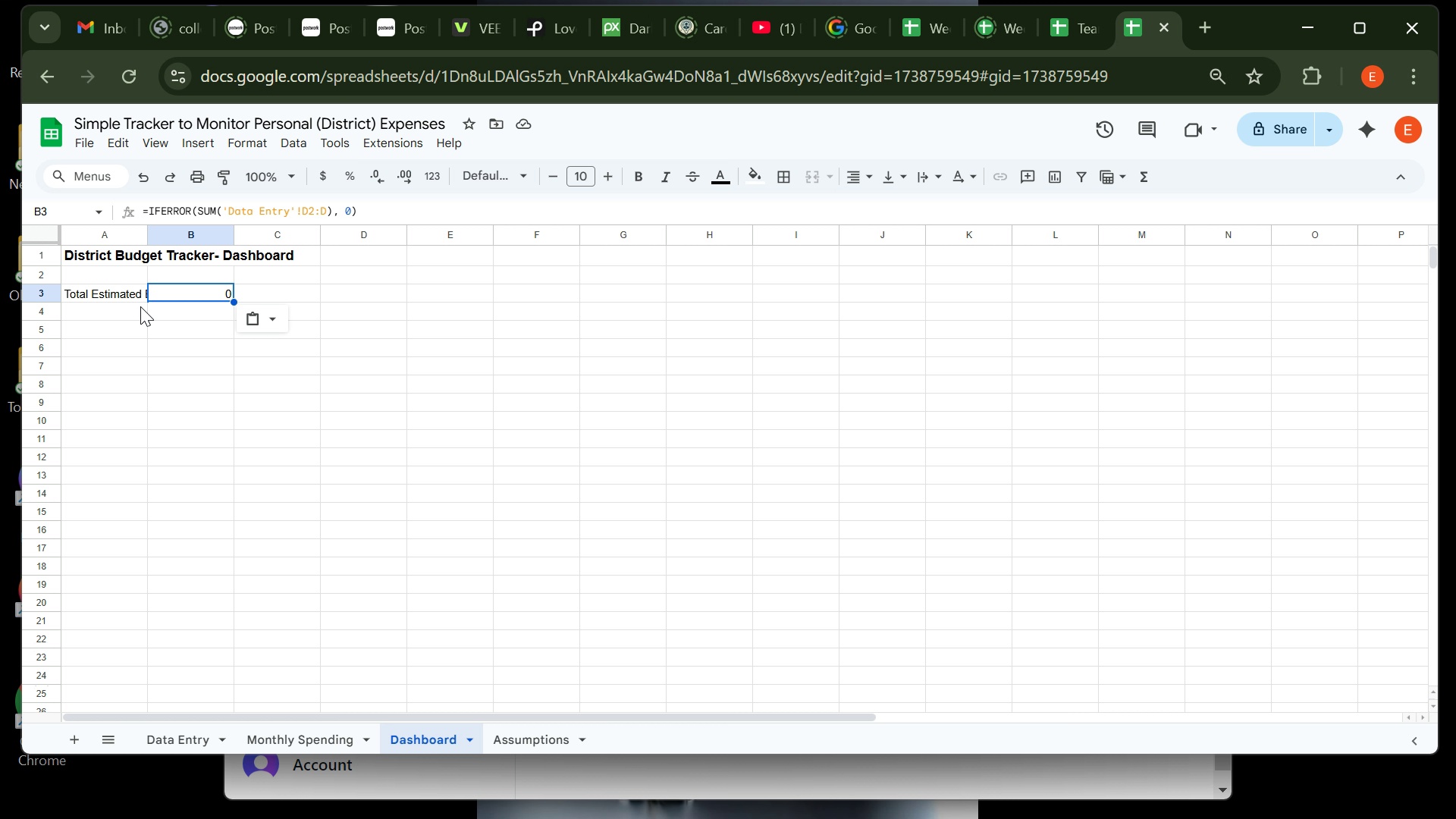 
wait(18.64)
 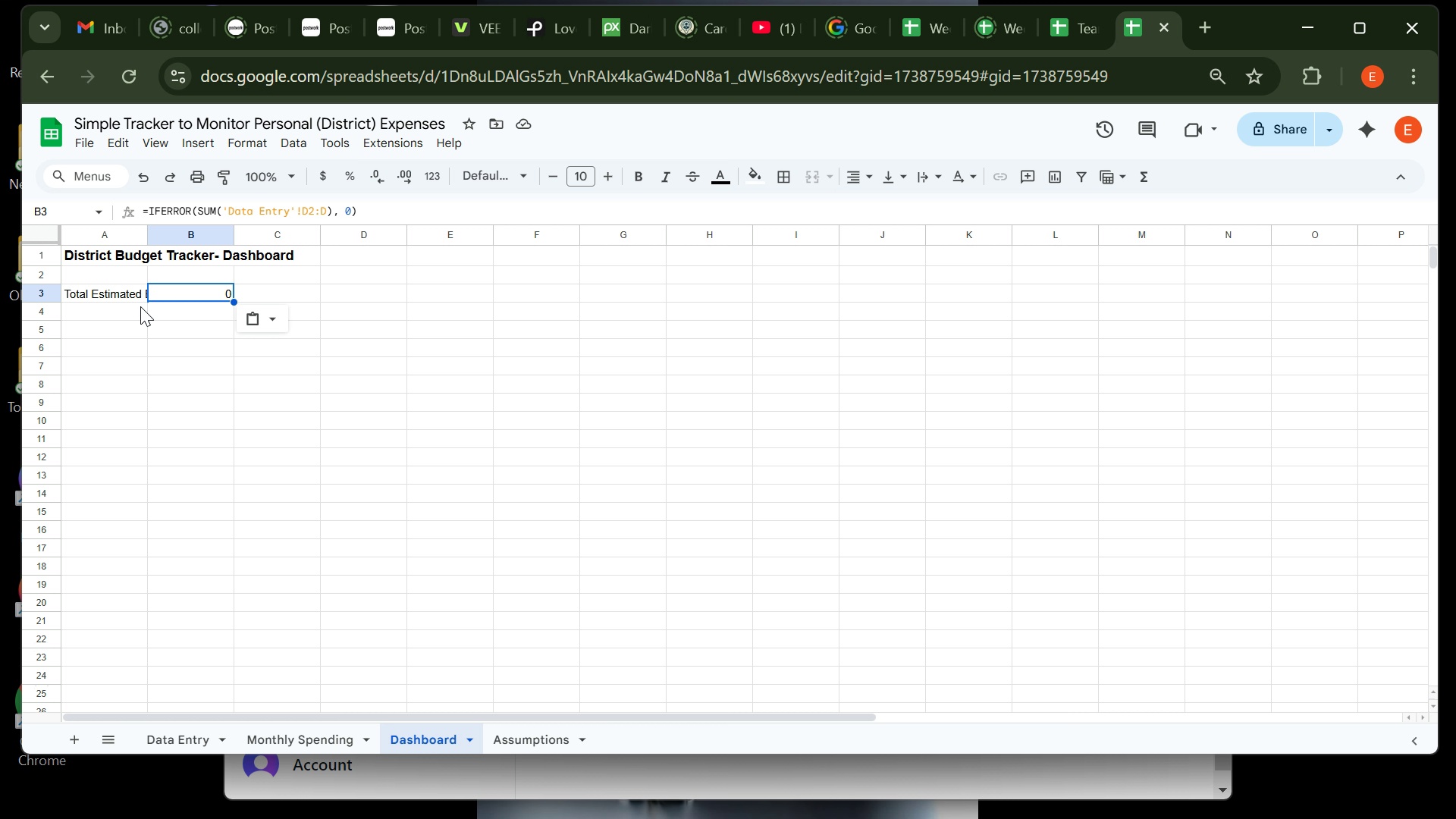 
left_click([184, 742])
 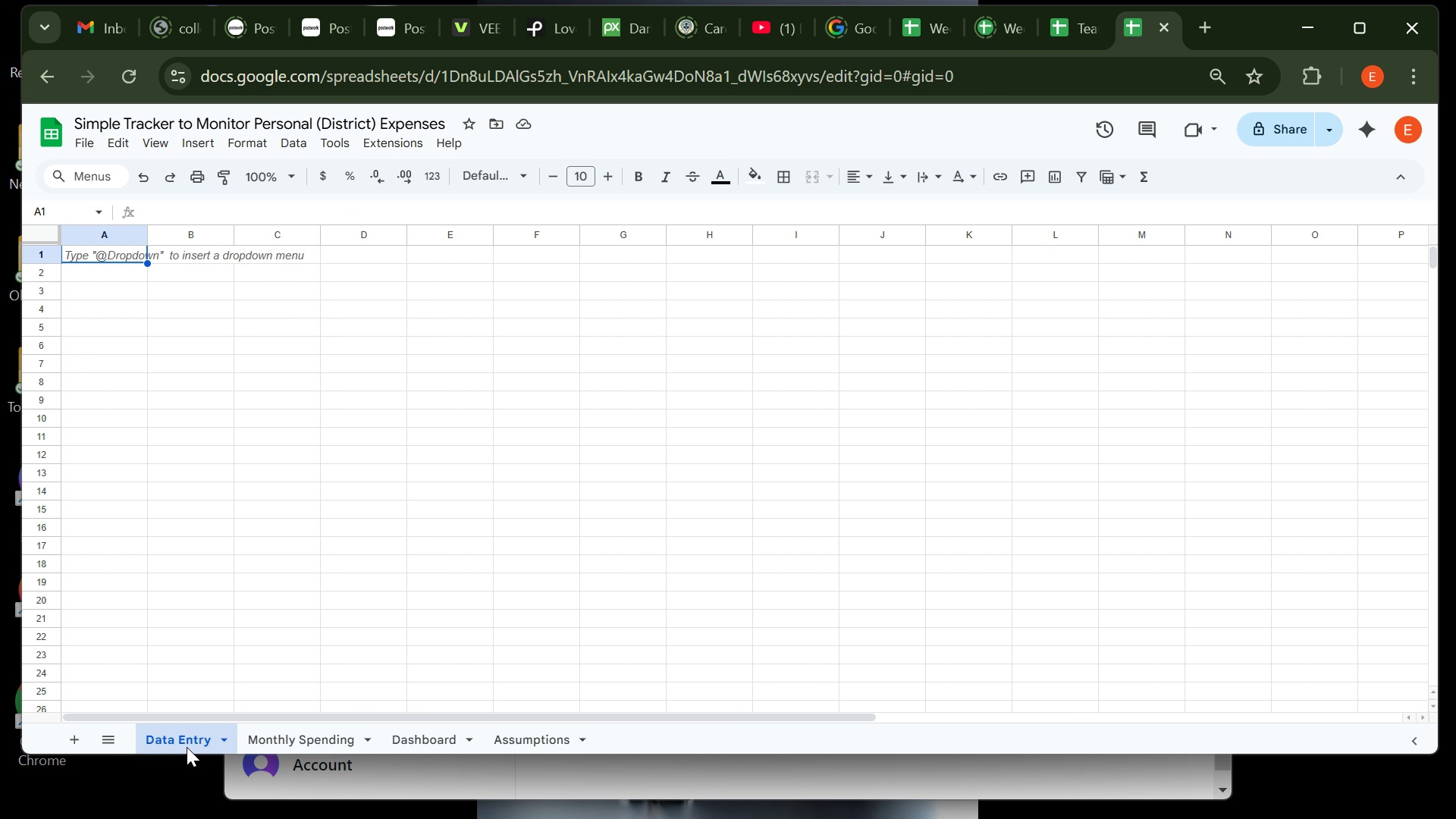 
left_click([187, 747])
 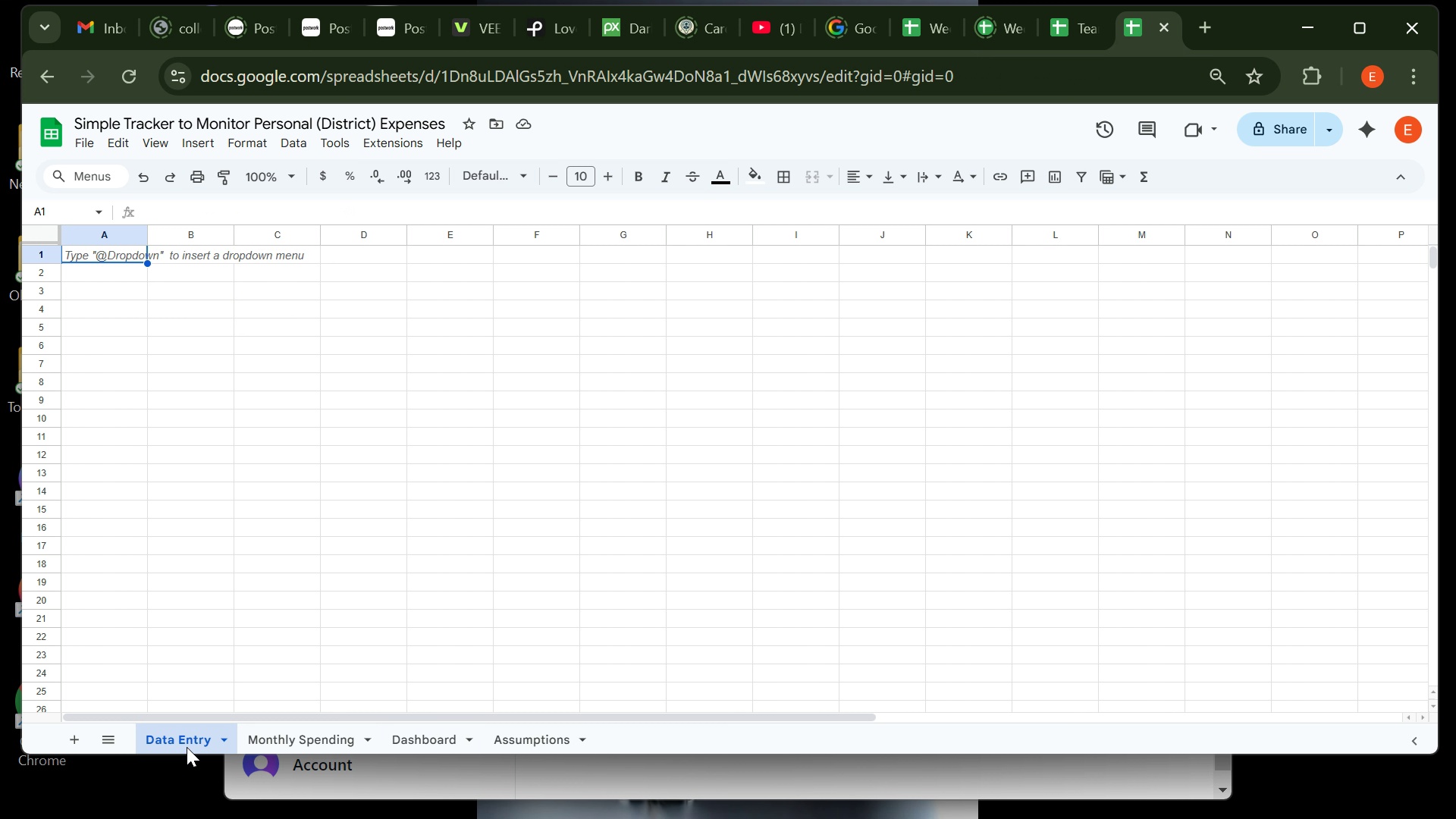 
left_click([187, 747])
 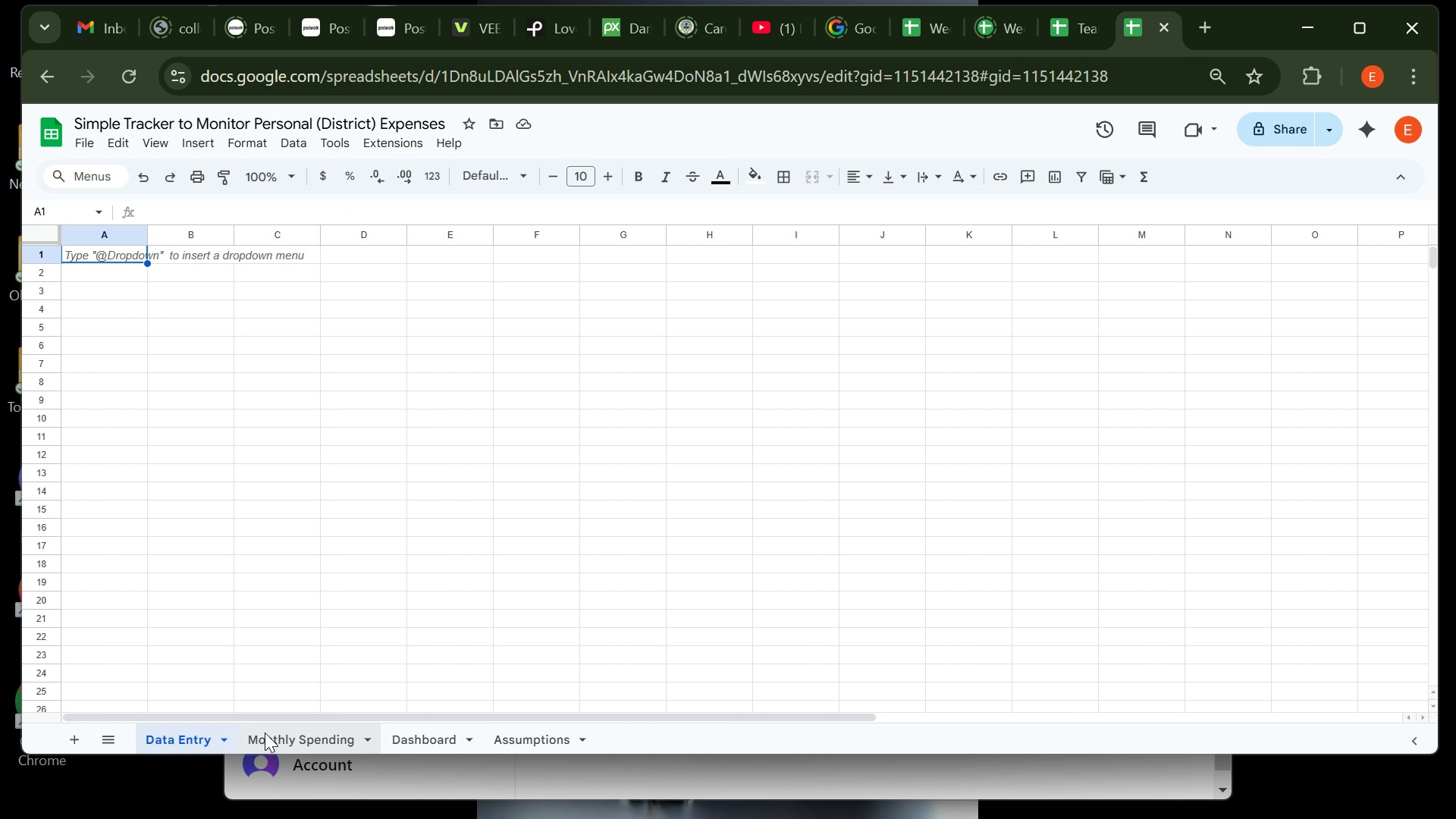 
left_click([265, 733])
 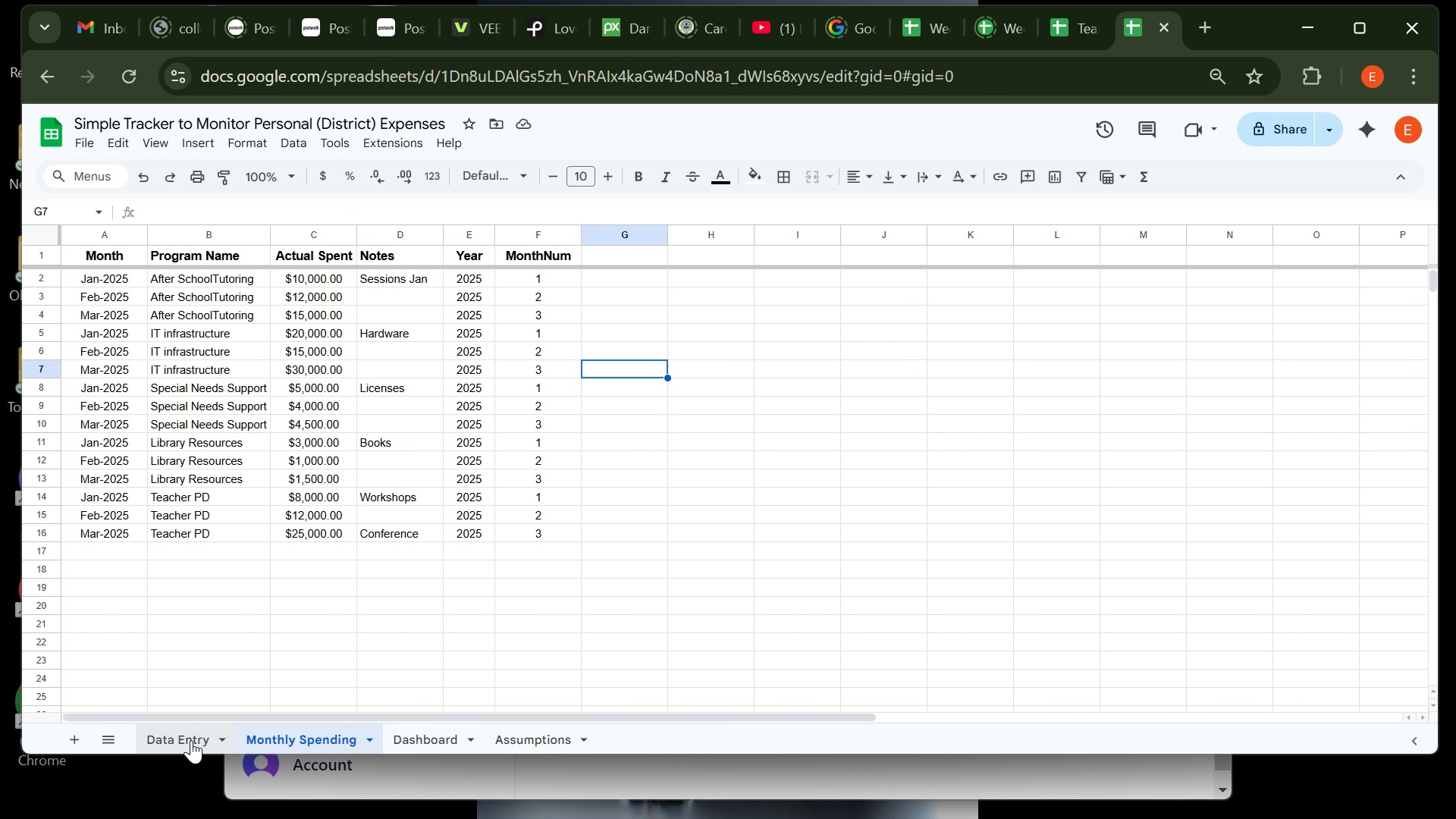 
left_click([191, 740])
 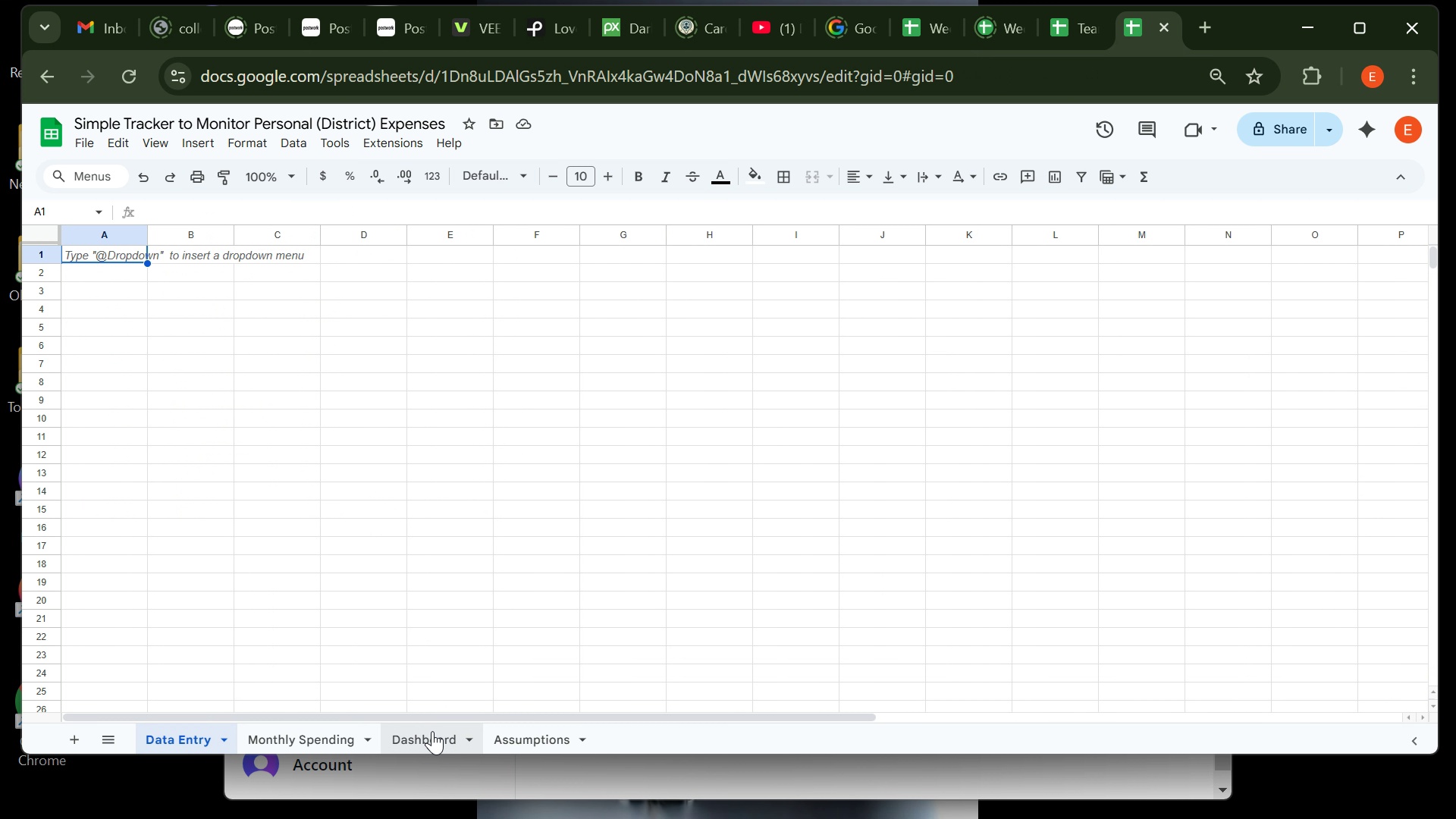 
left_click([432, 731])
 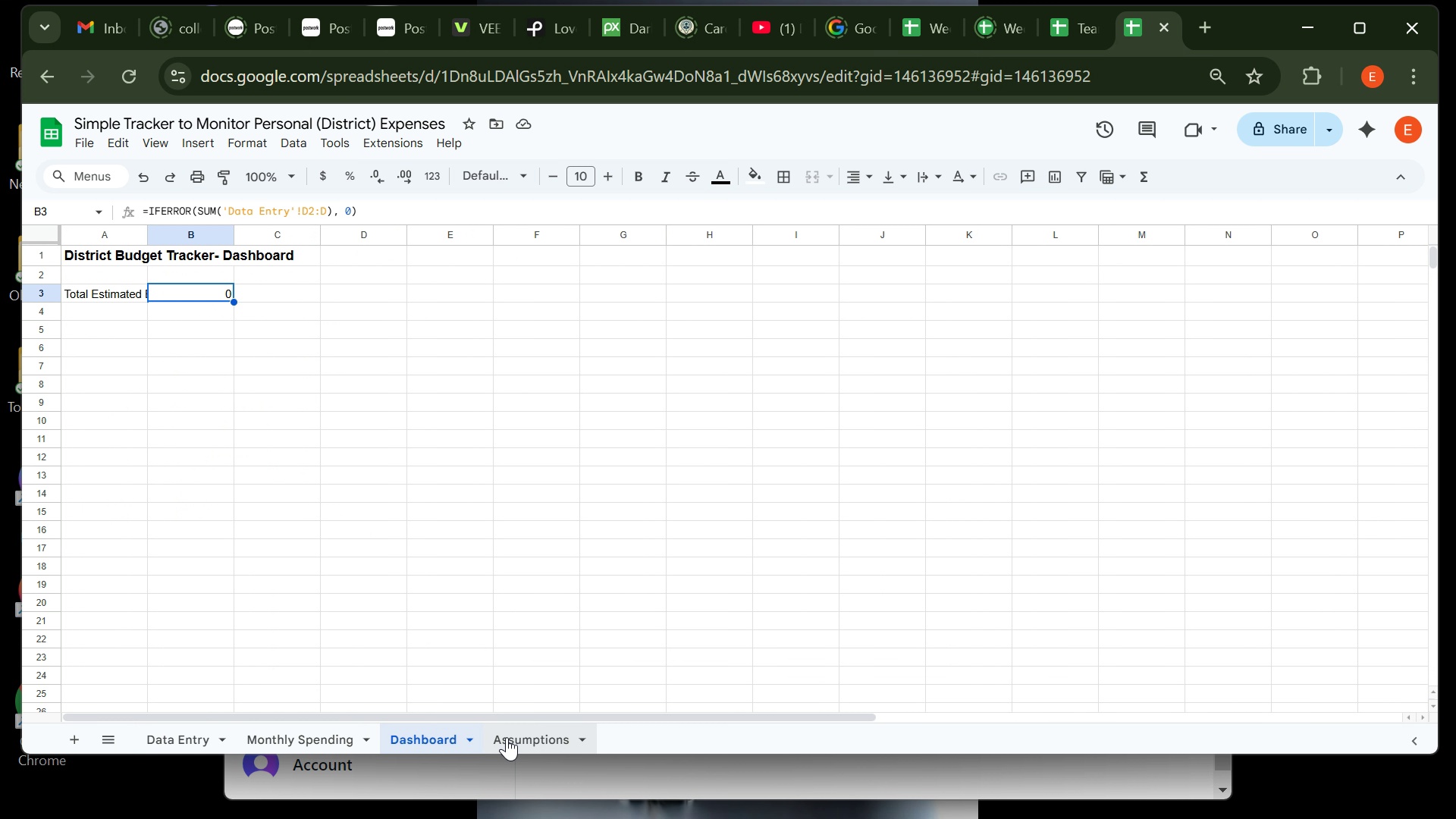 
left_click([507, 737])
 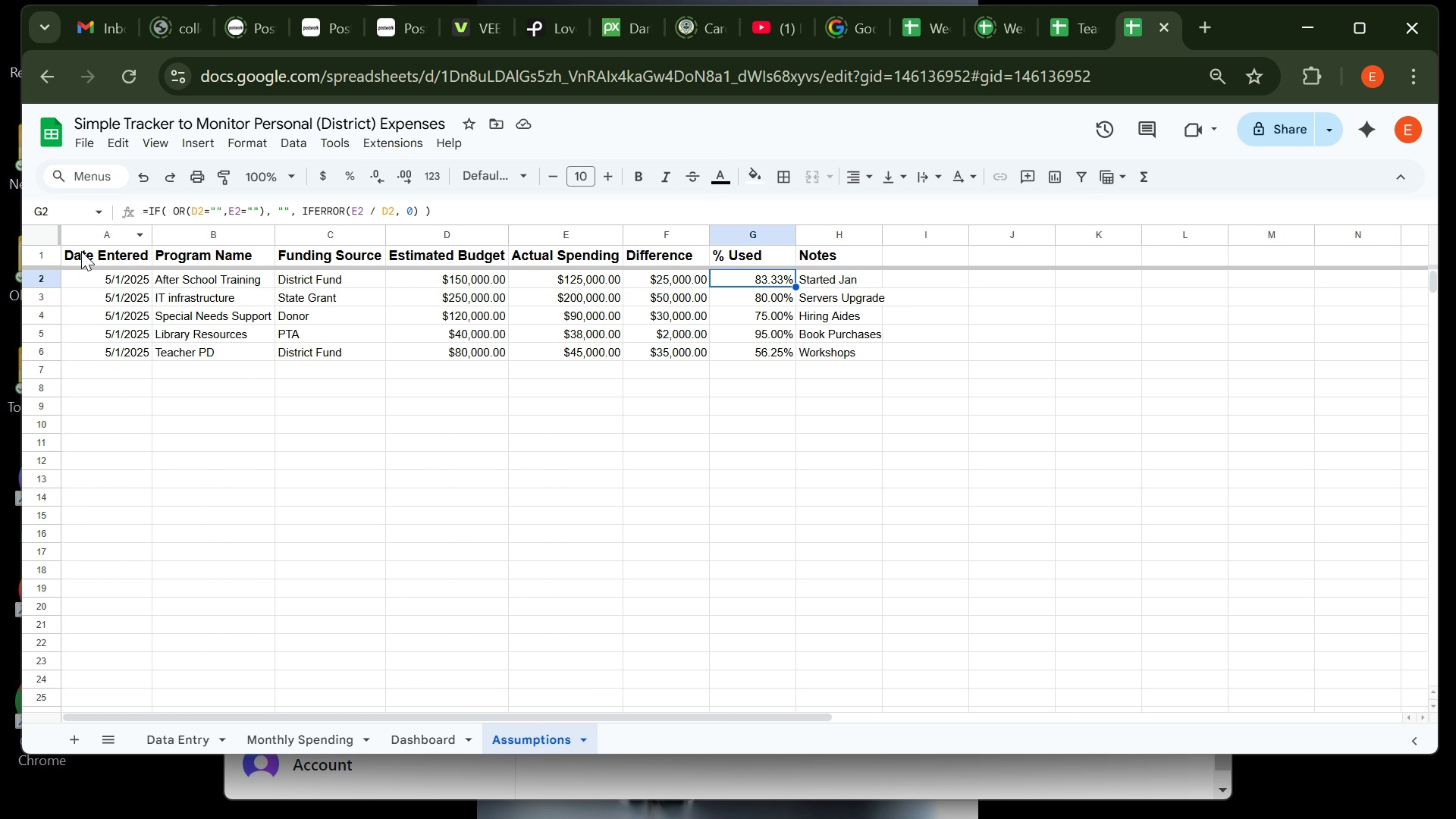 
left_click([82, 253])
 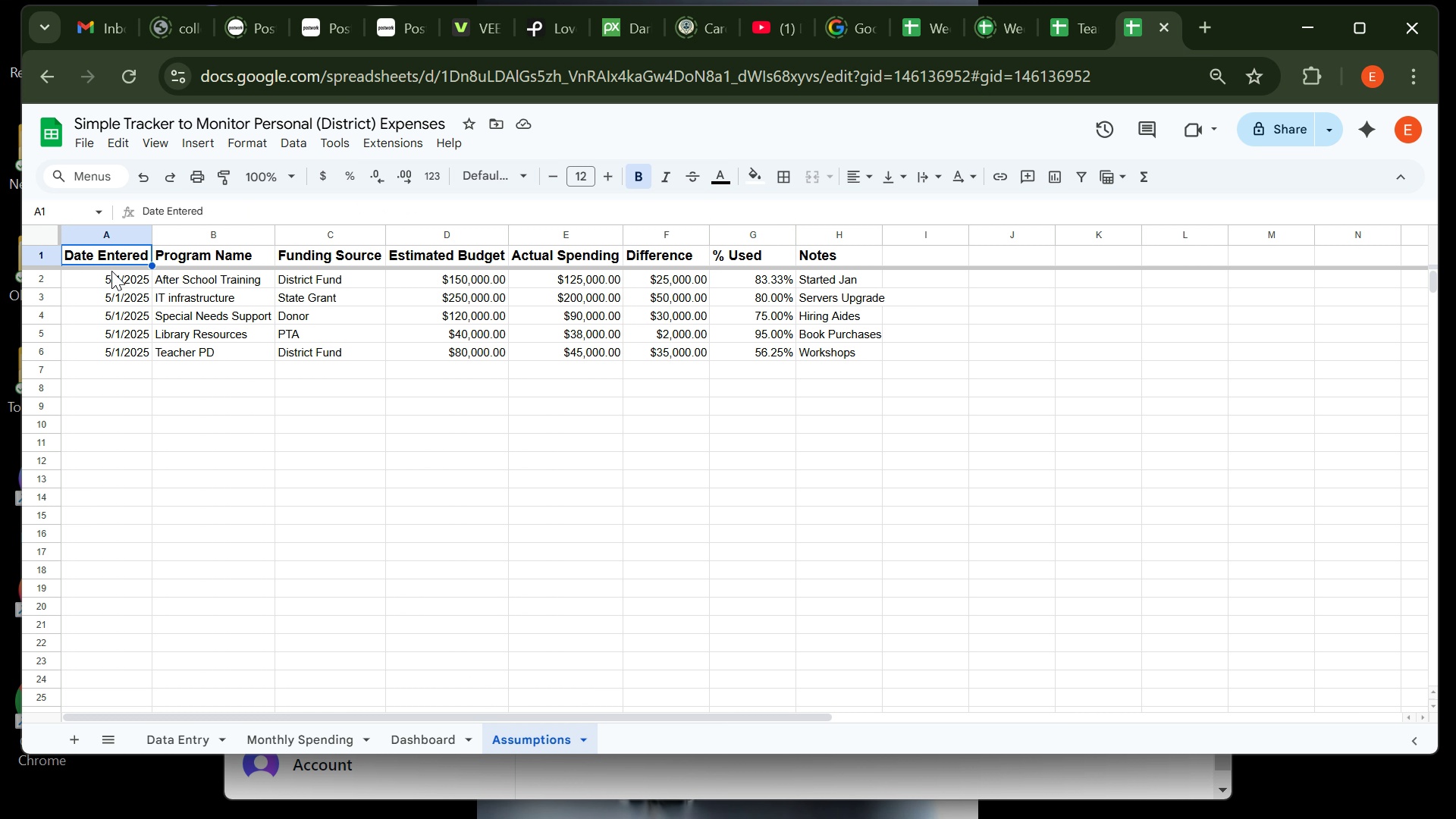 
left_click_drag(start_coordinate=[82, 253], to_coordinate=[843, 358])
 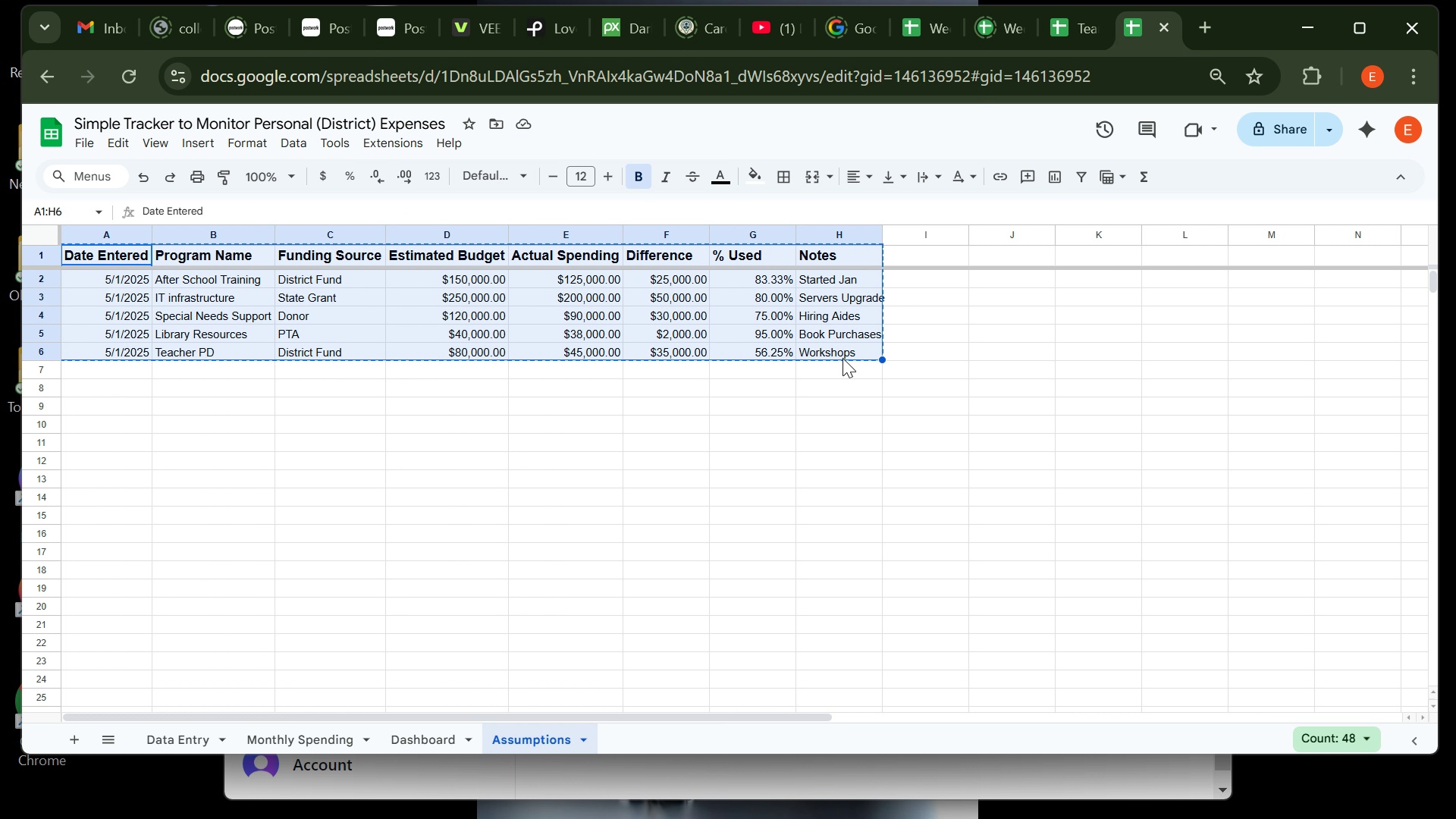 
key(Control+X)
 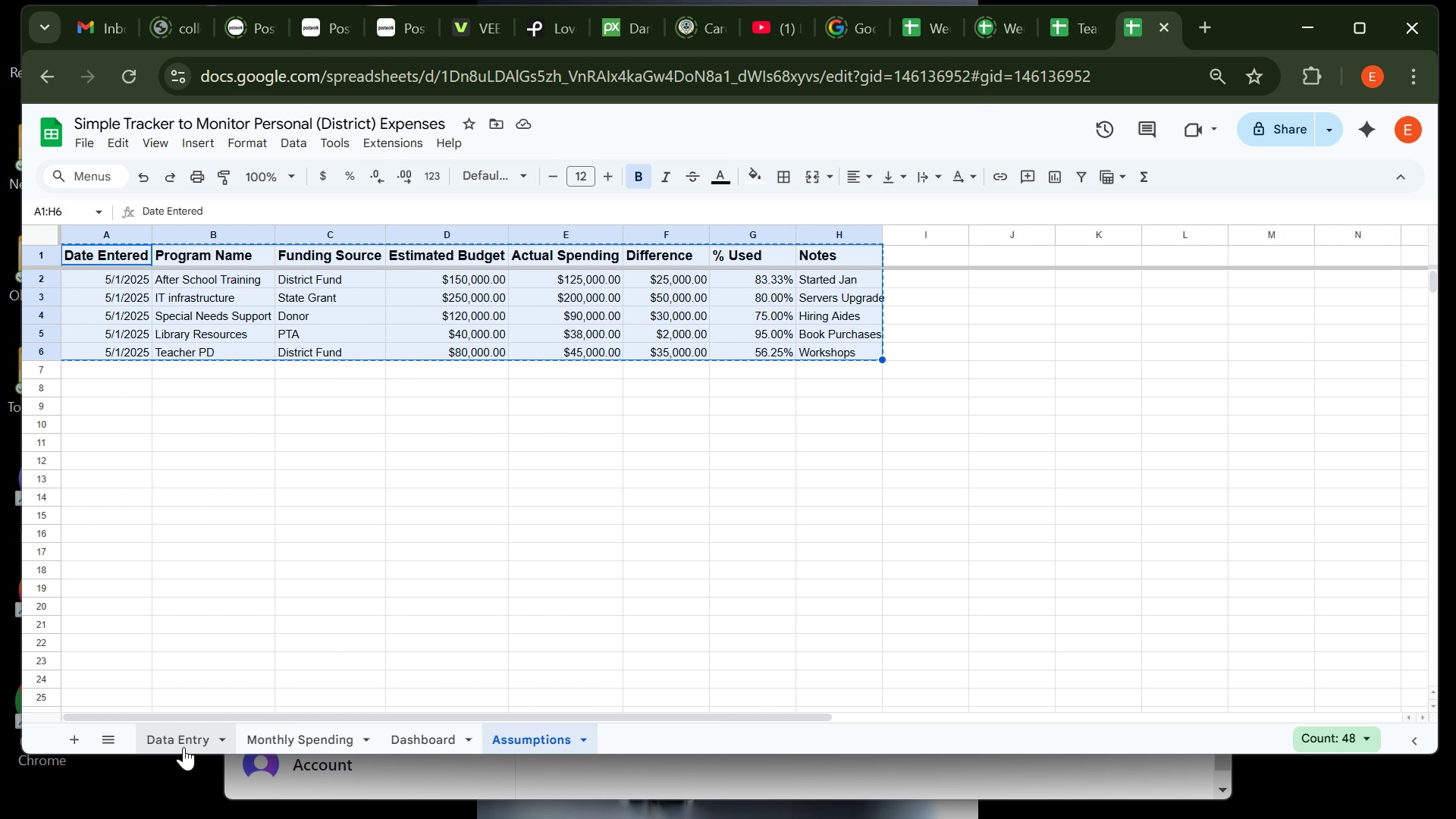 
left_click([180, 743])
 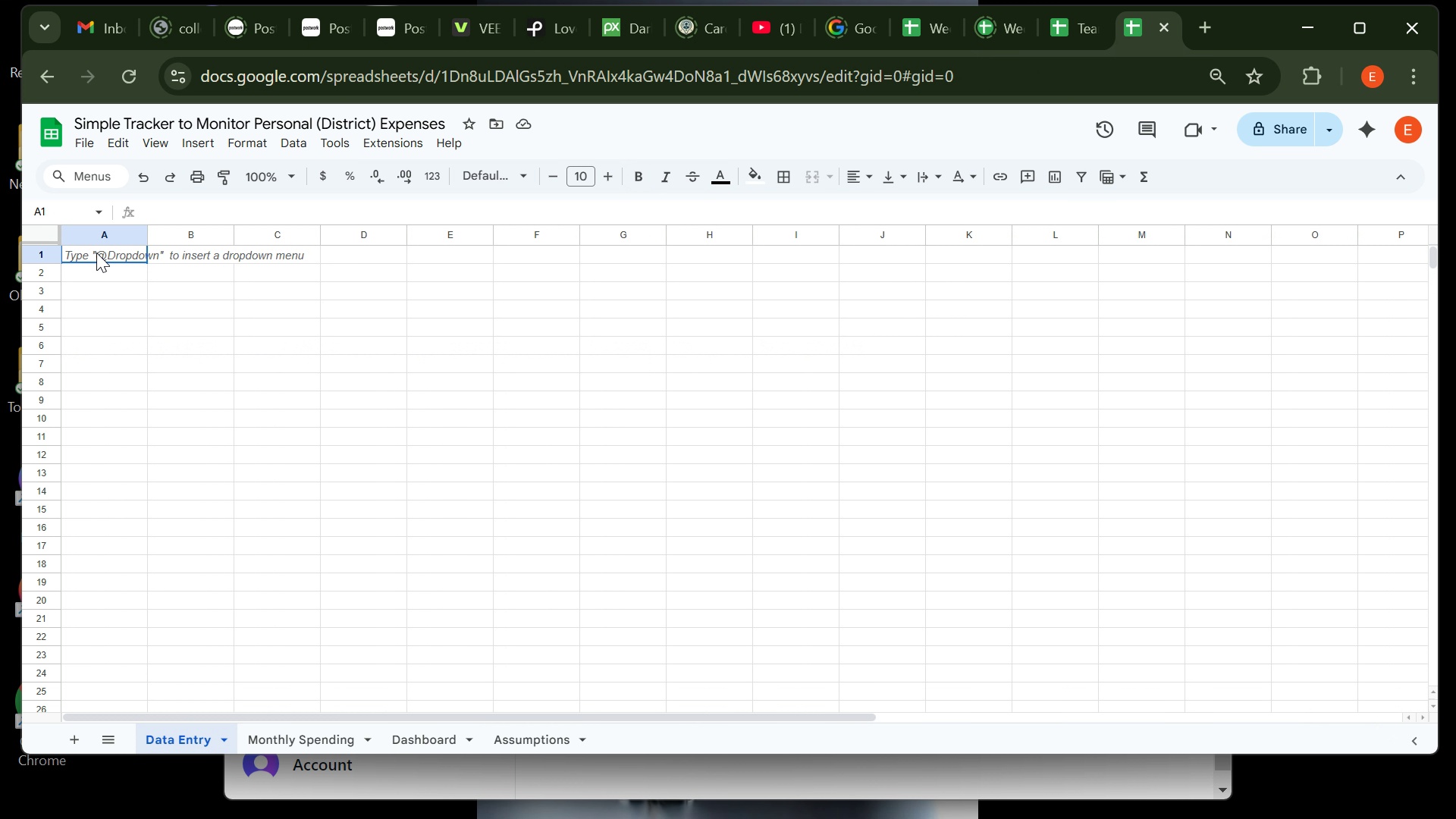 
left_click([96, 253])
 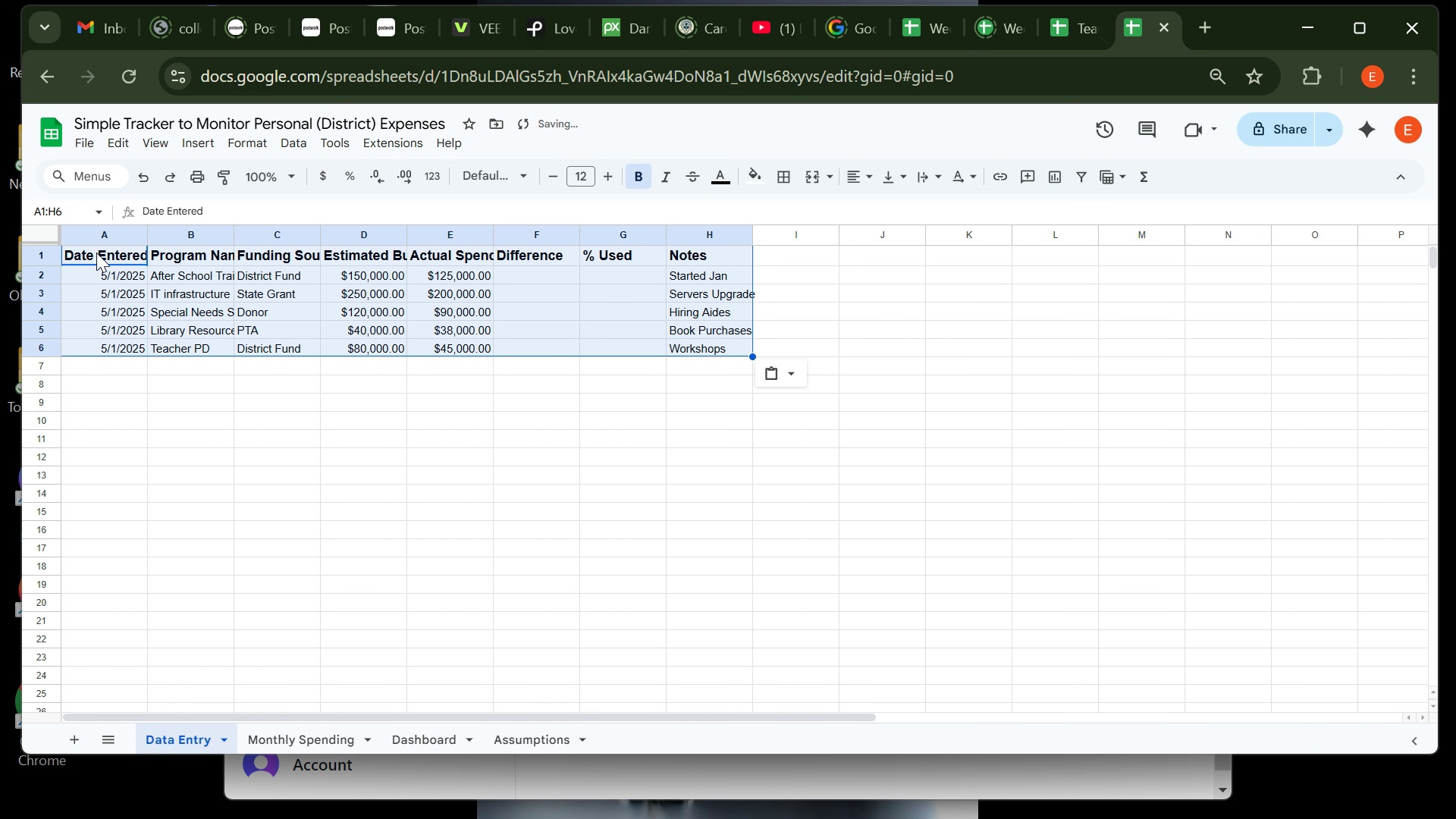 
key(Control+V)
 